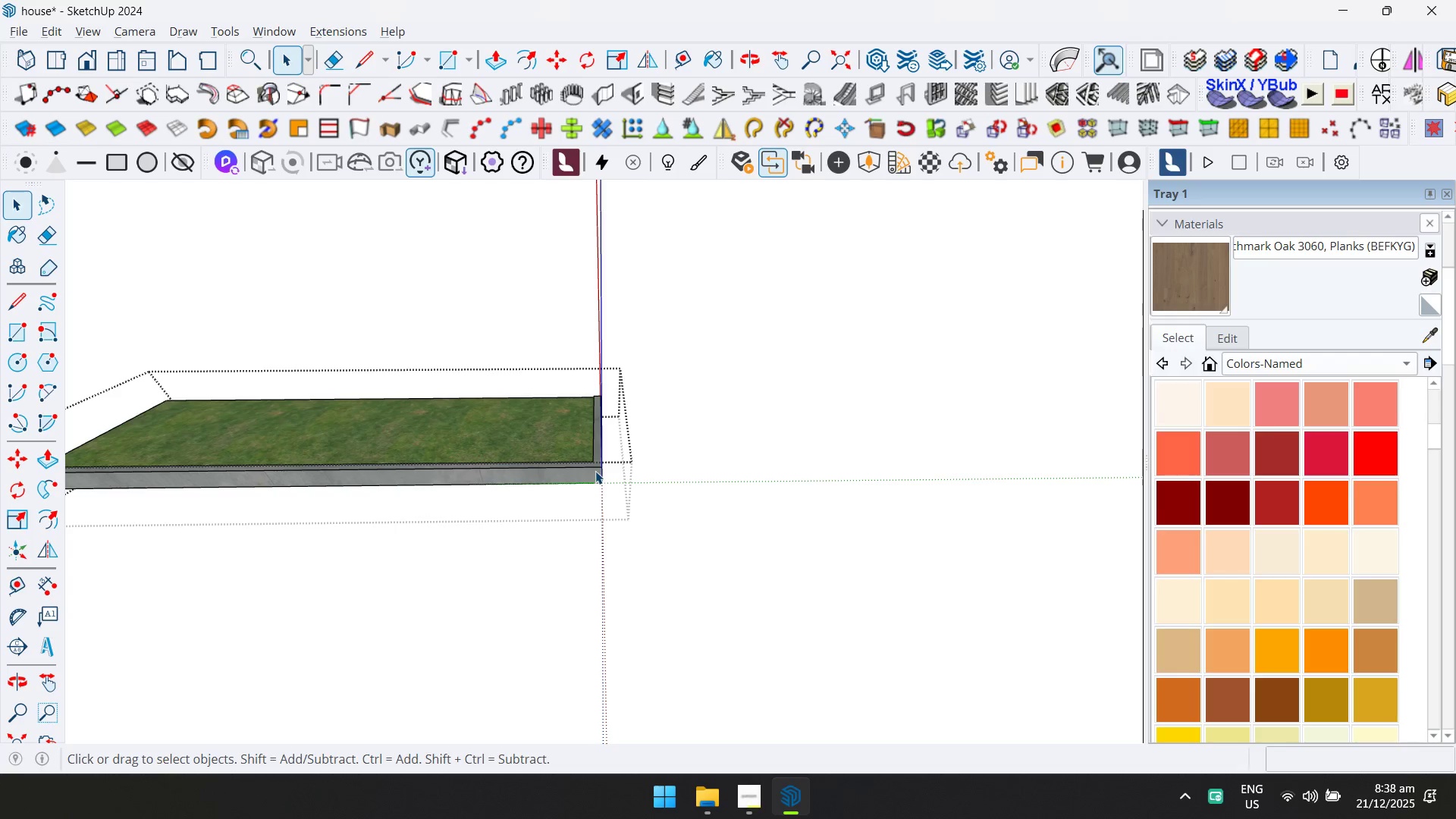 
scroll: coordinate [603, 487], scroll_direction: up, amount: 5.0
 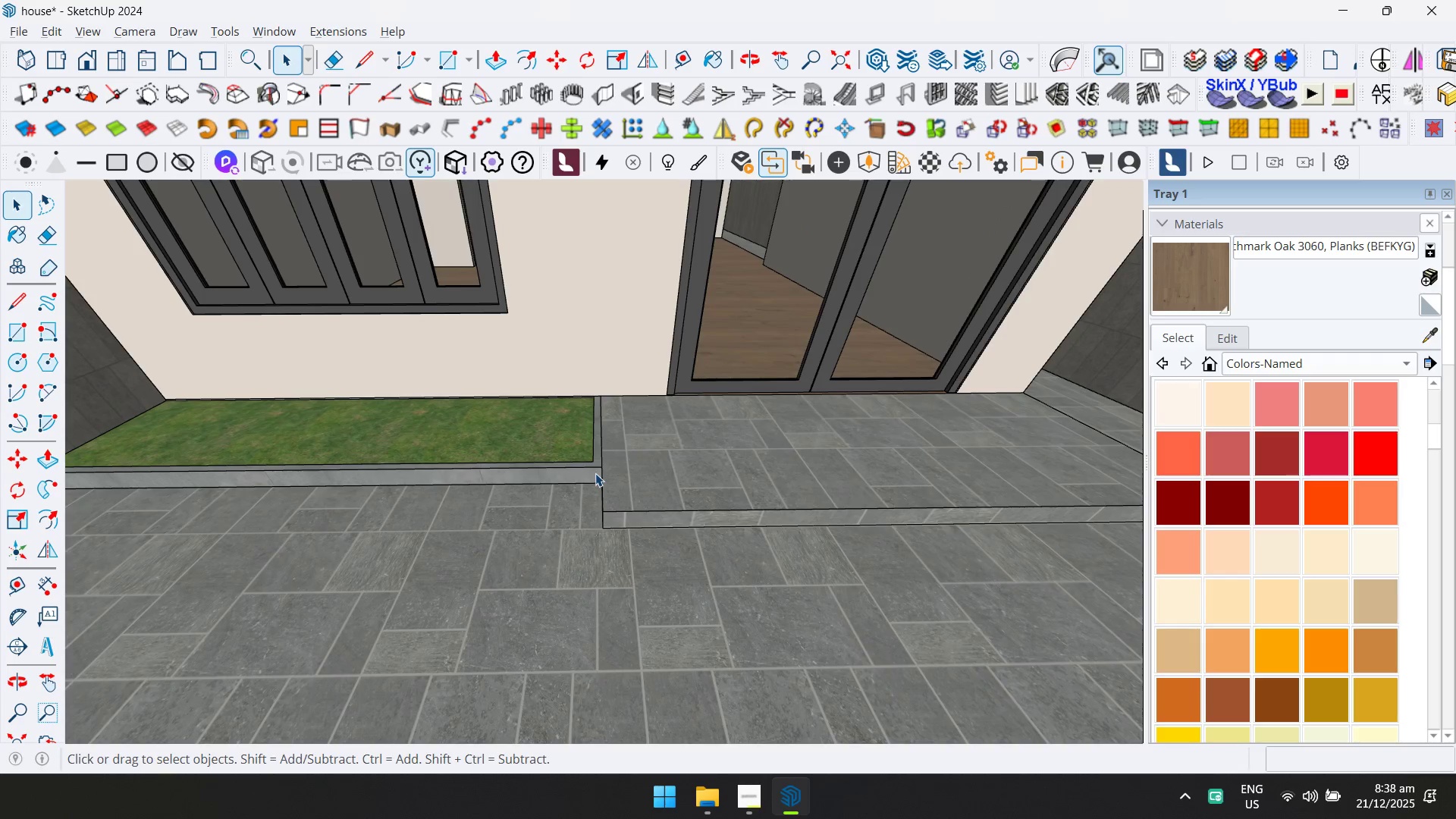 
triple_click([595, 469])
 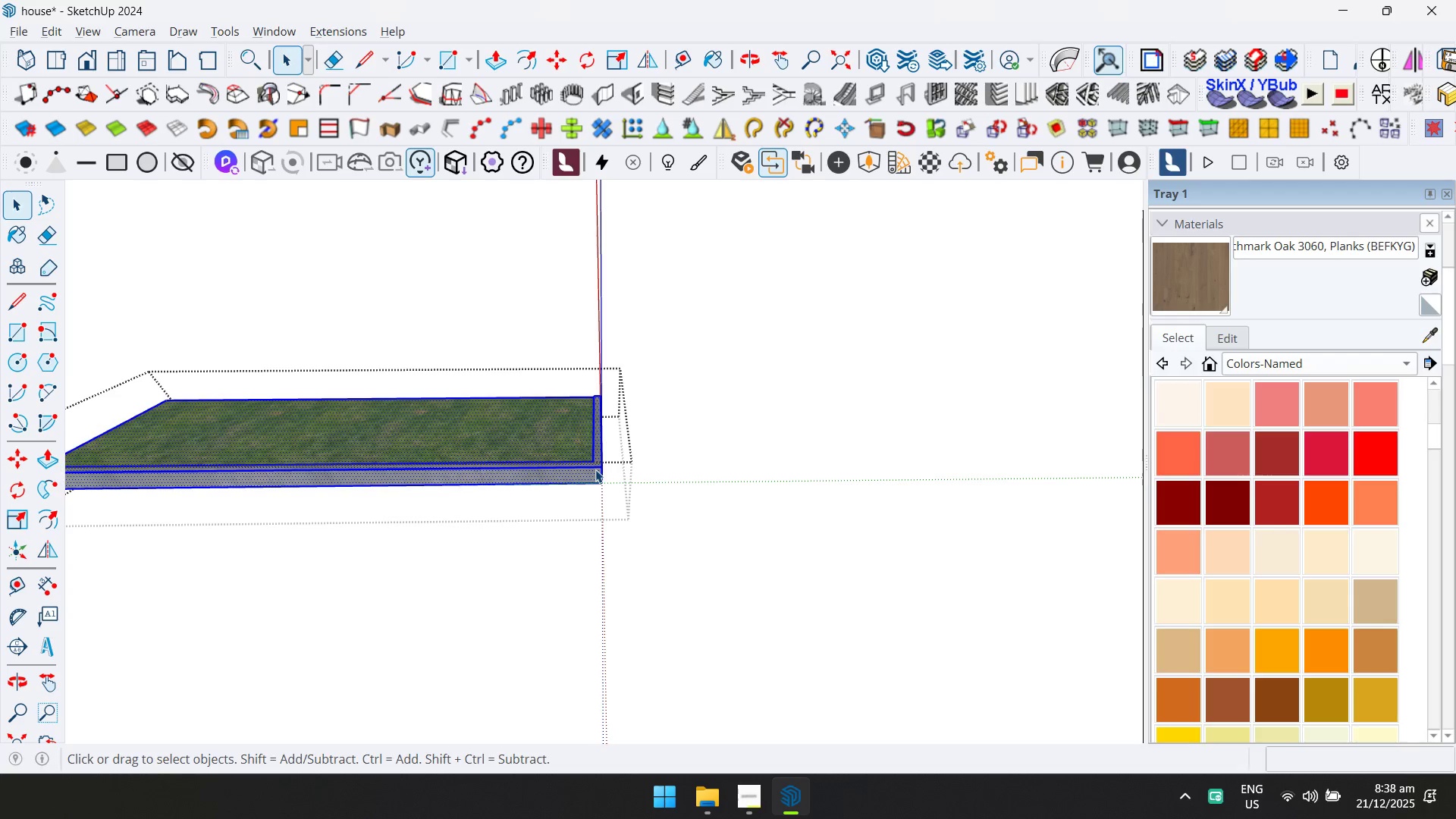 
type(pd)
 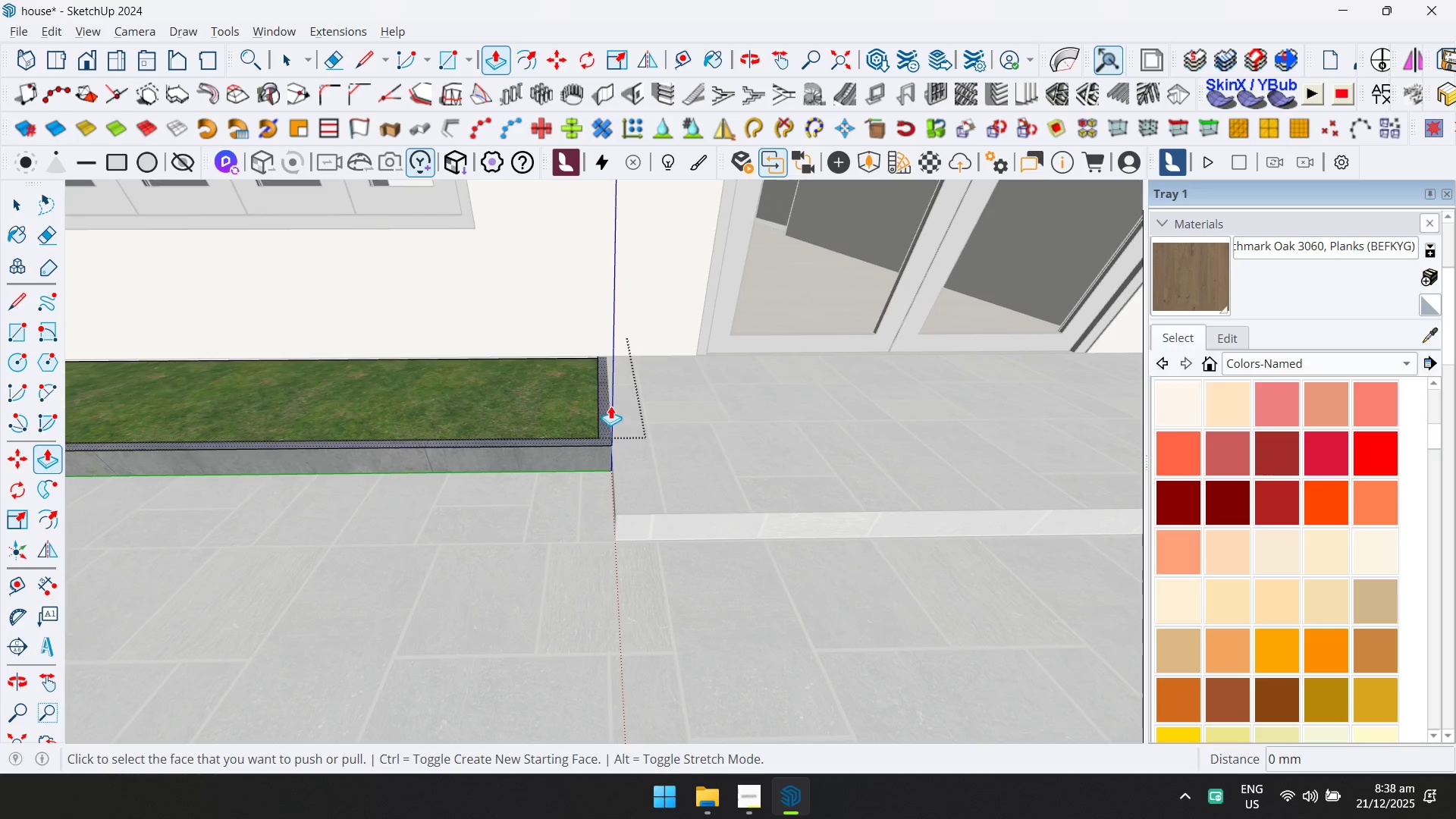 
scroll: coordinate [619, 399], scroll_direction: none, amount: 0.0
 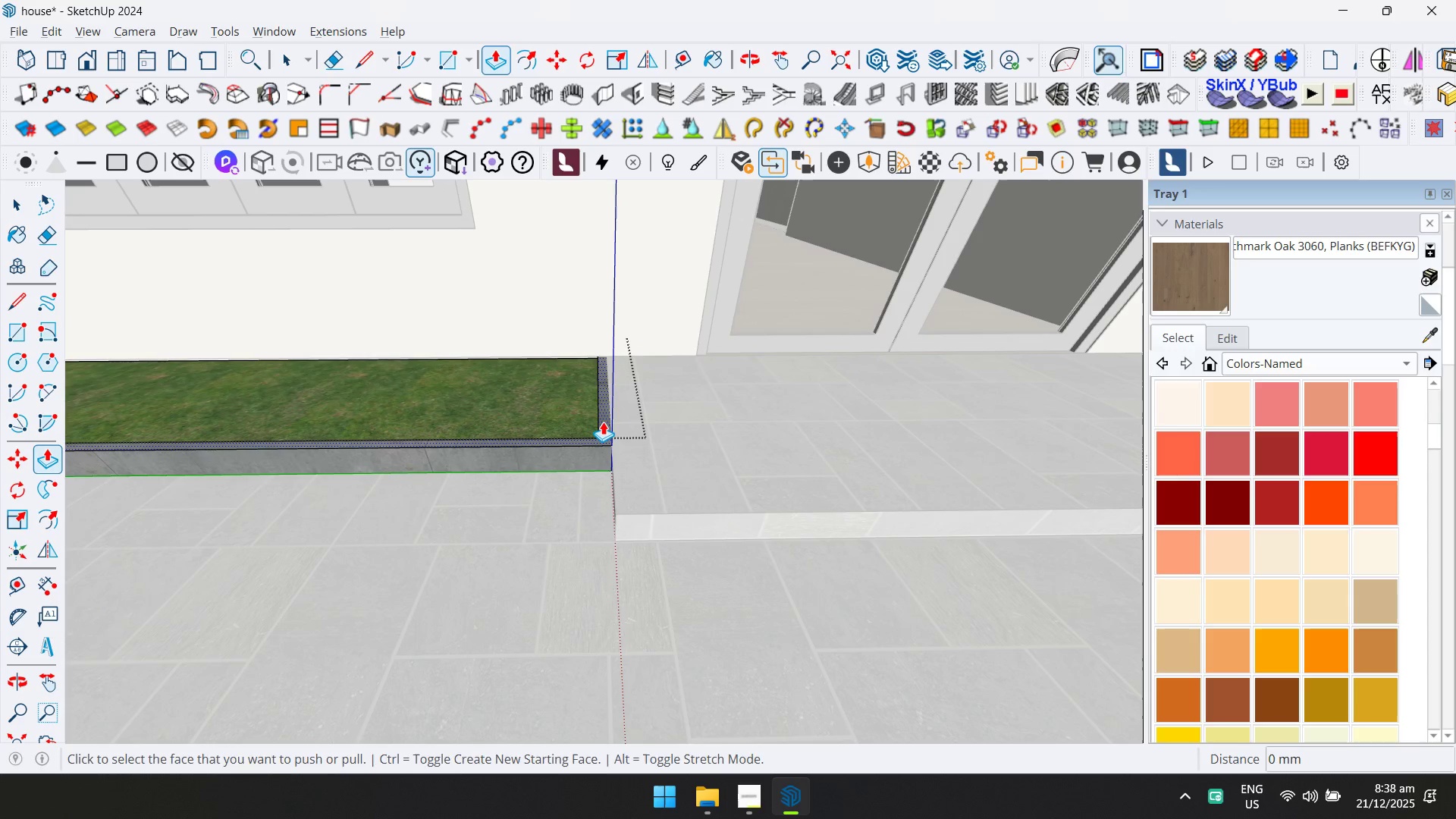 
left_click([603, 422])
 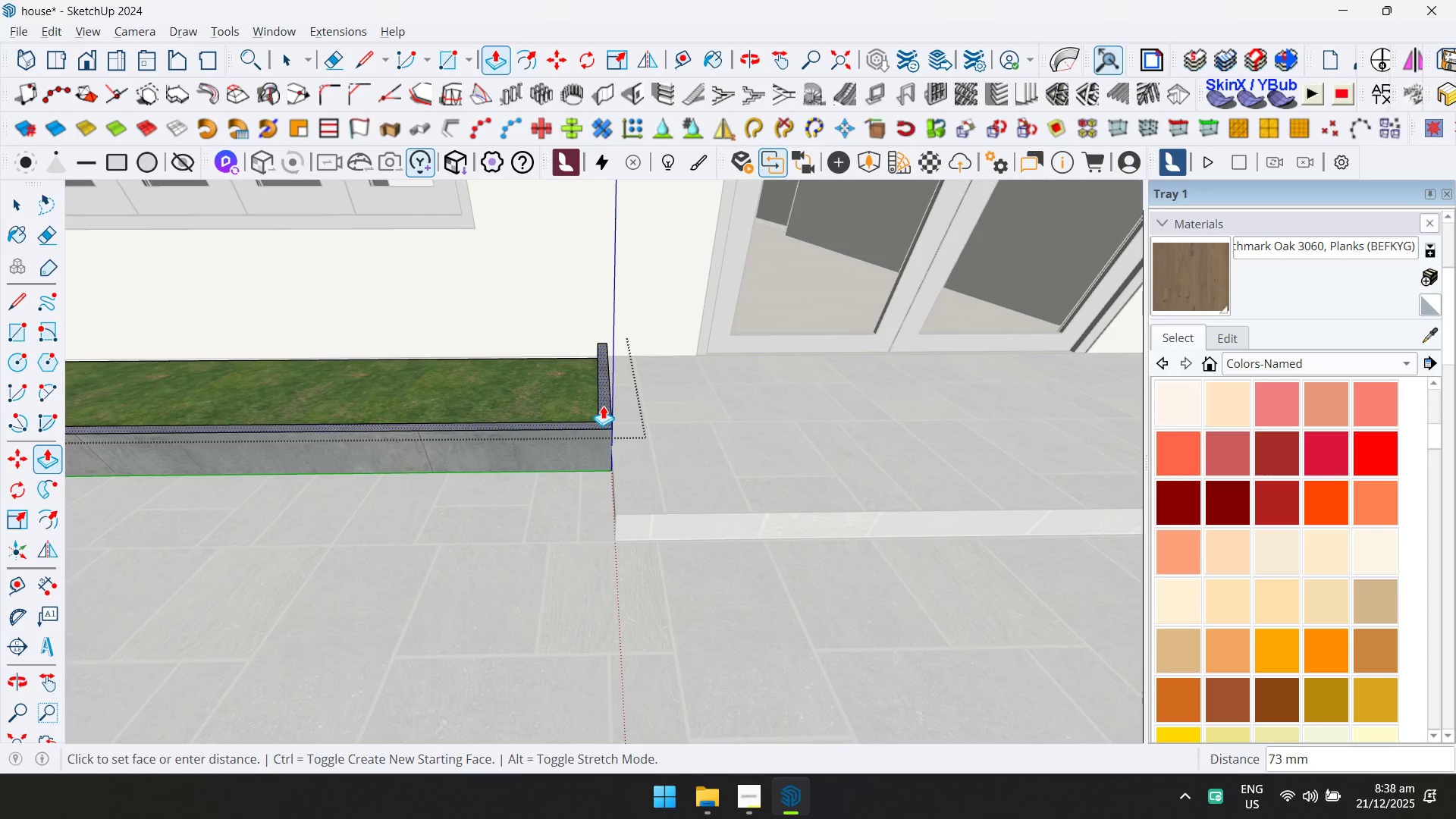 
type(300)
 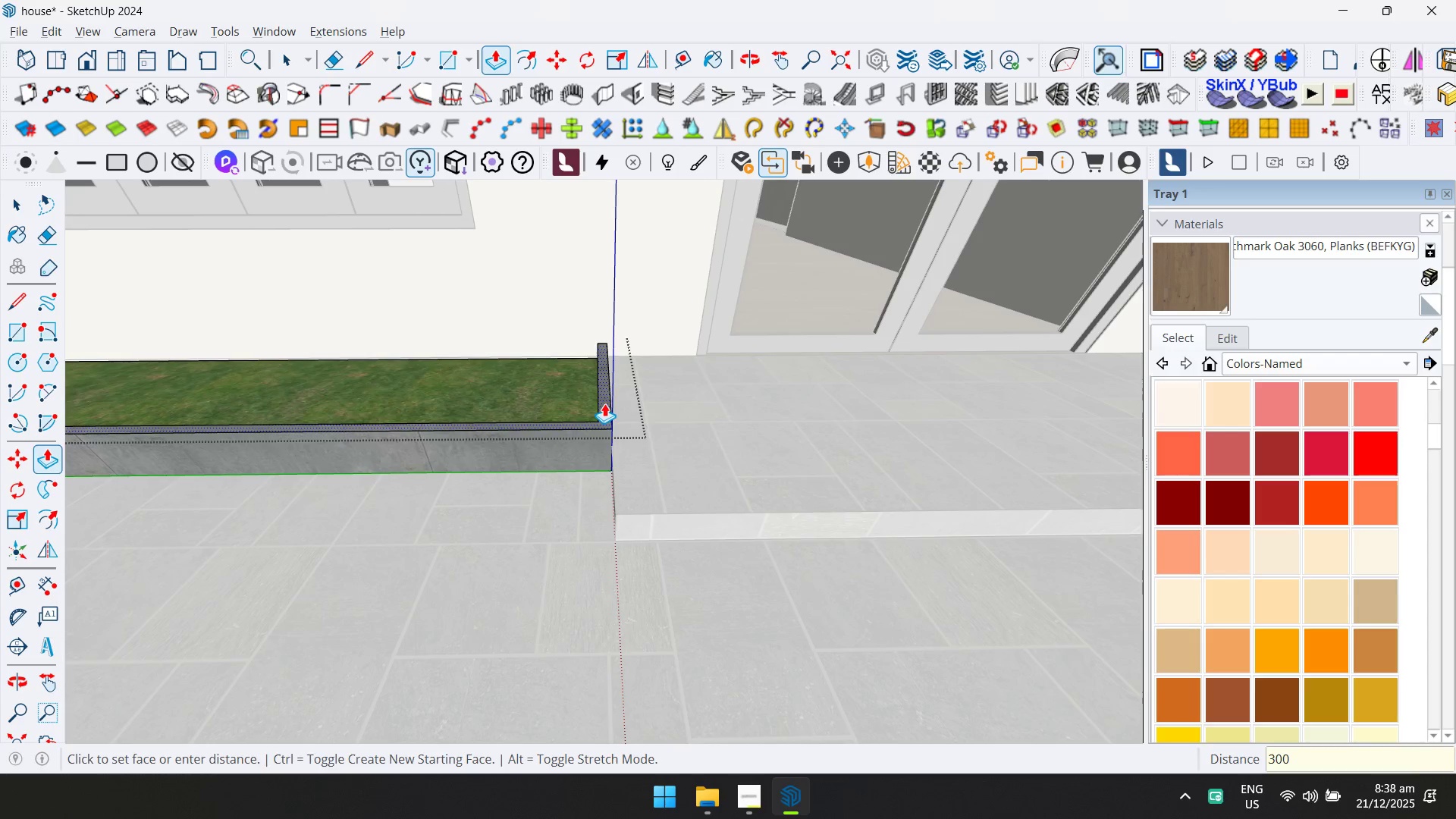 
key(Enter)
 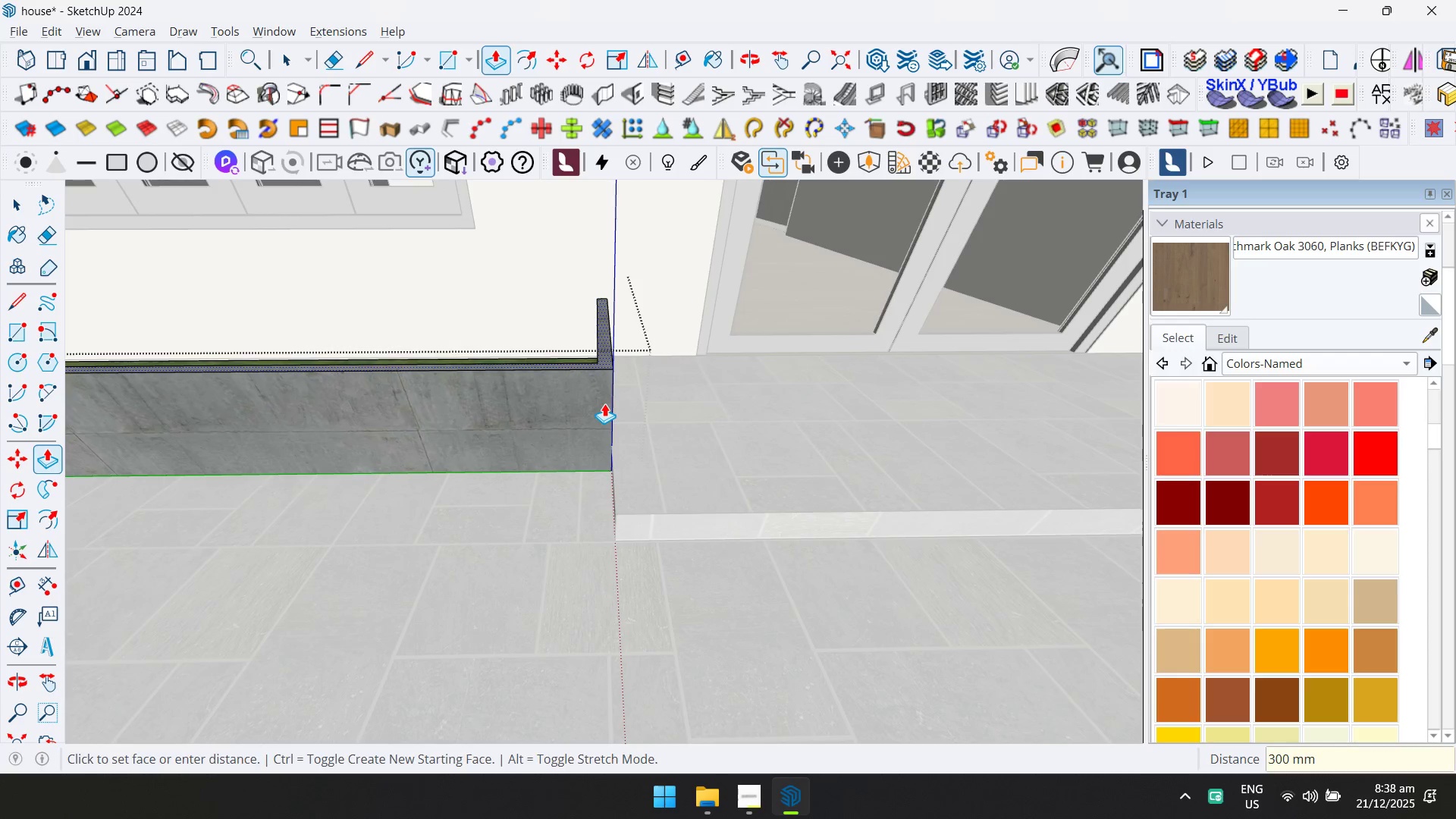 
key(Space)
 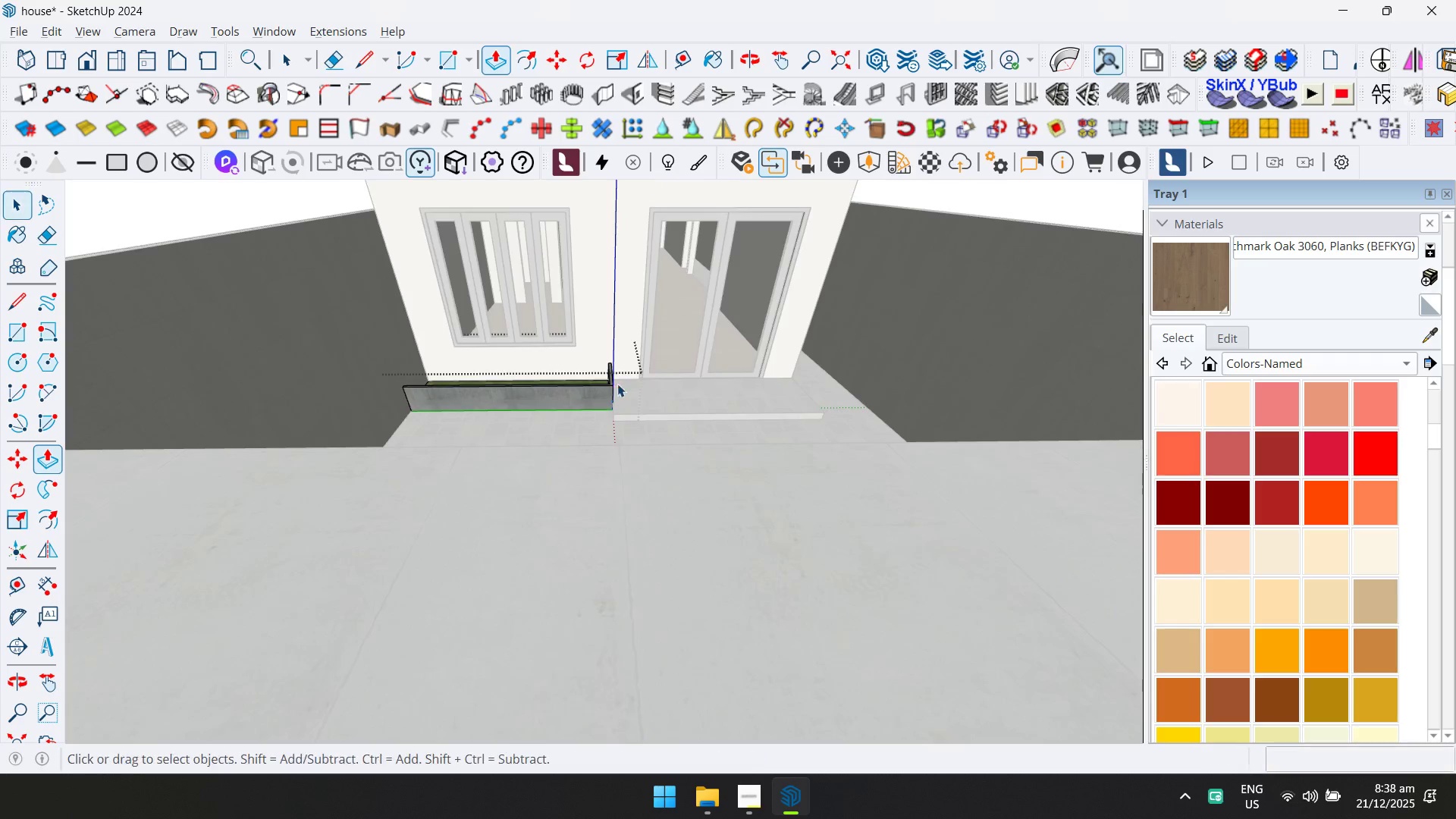 
key(Escape)
 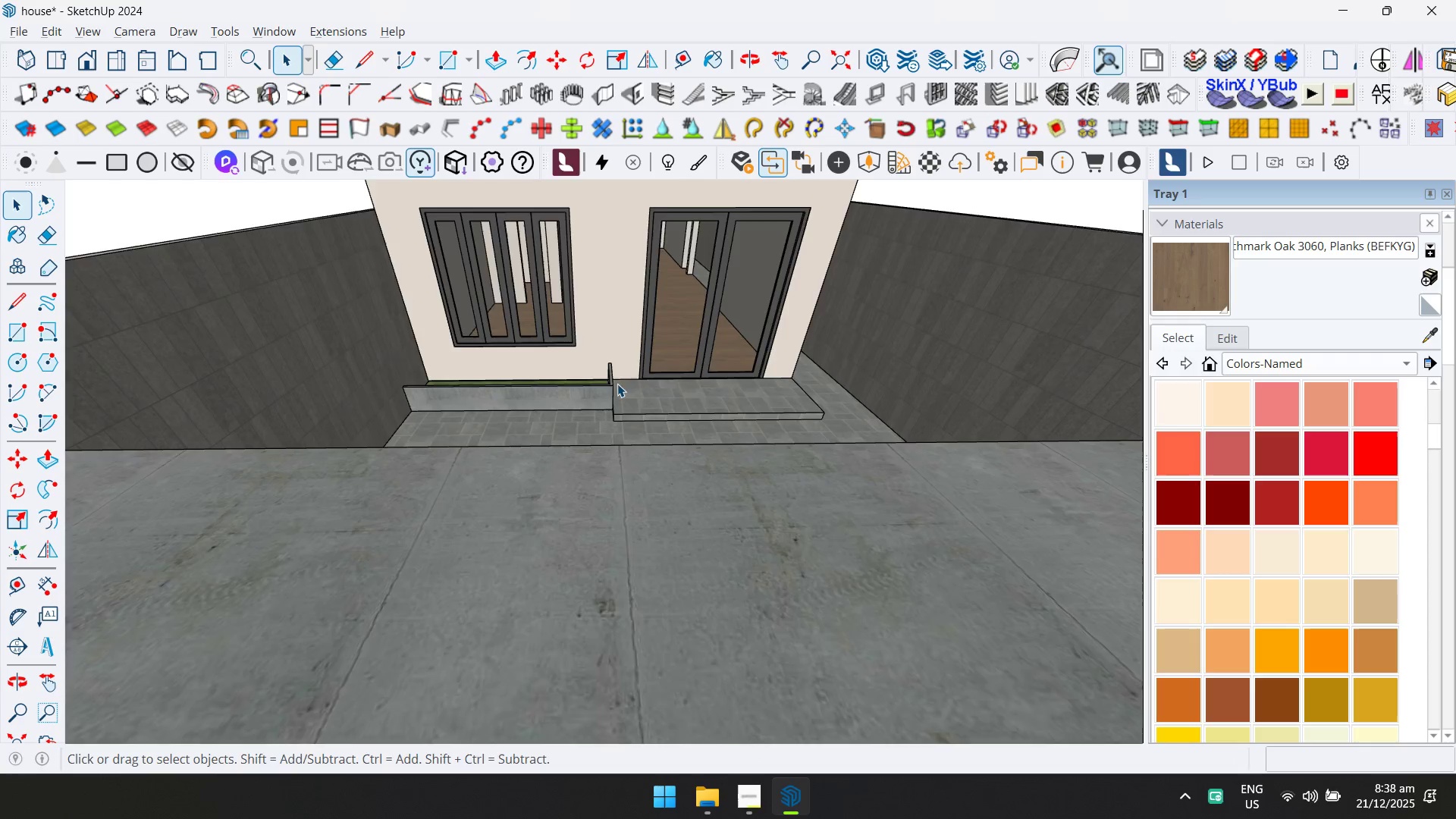 
scroll: coordinate [617, 384], scroll_direction: down, amount: 15.0
 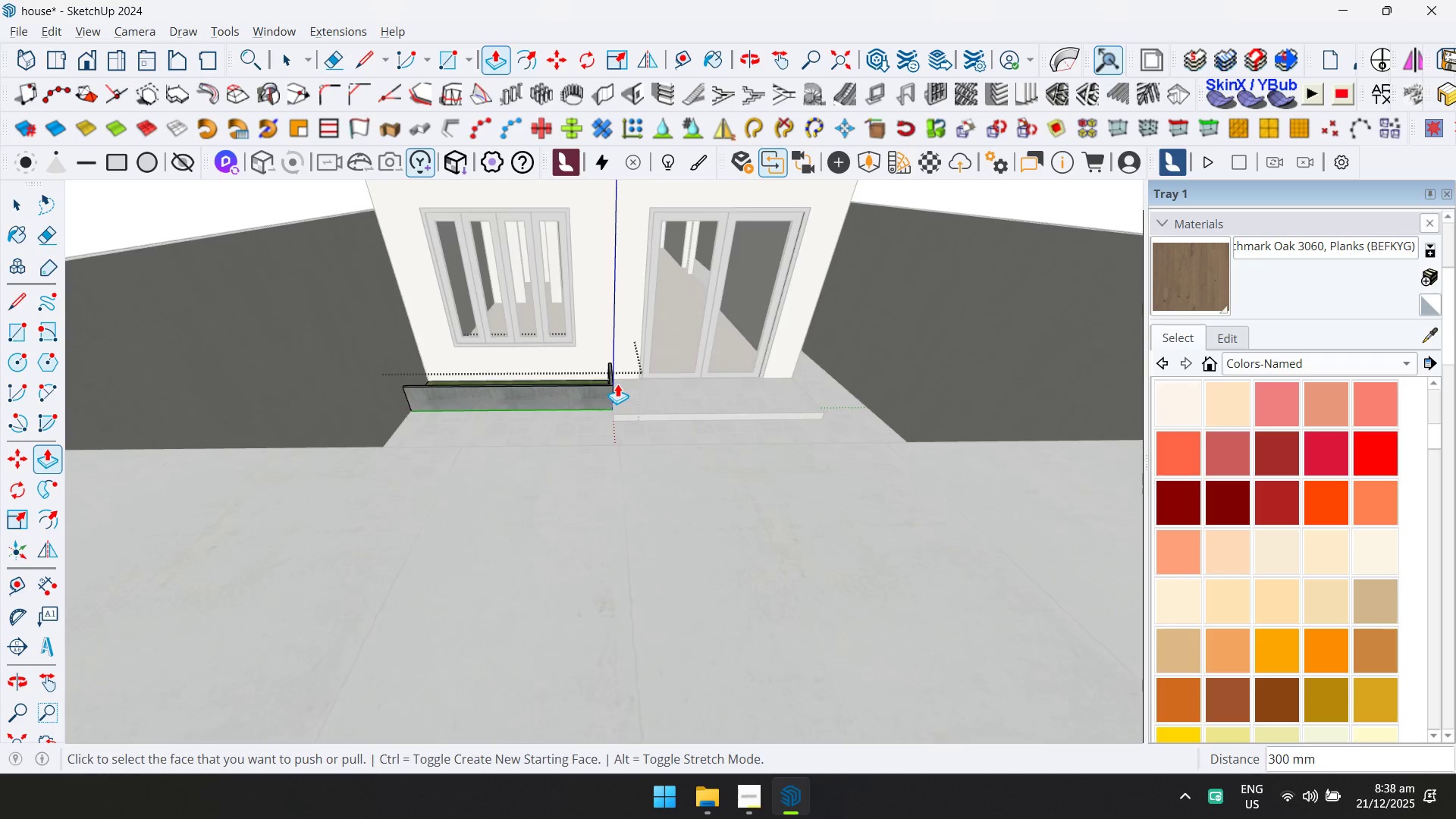 
left_click([639, 414])
 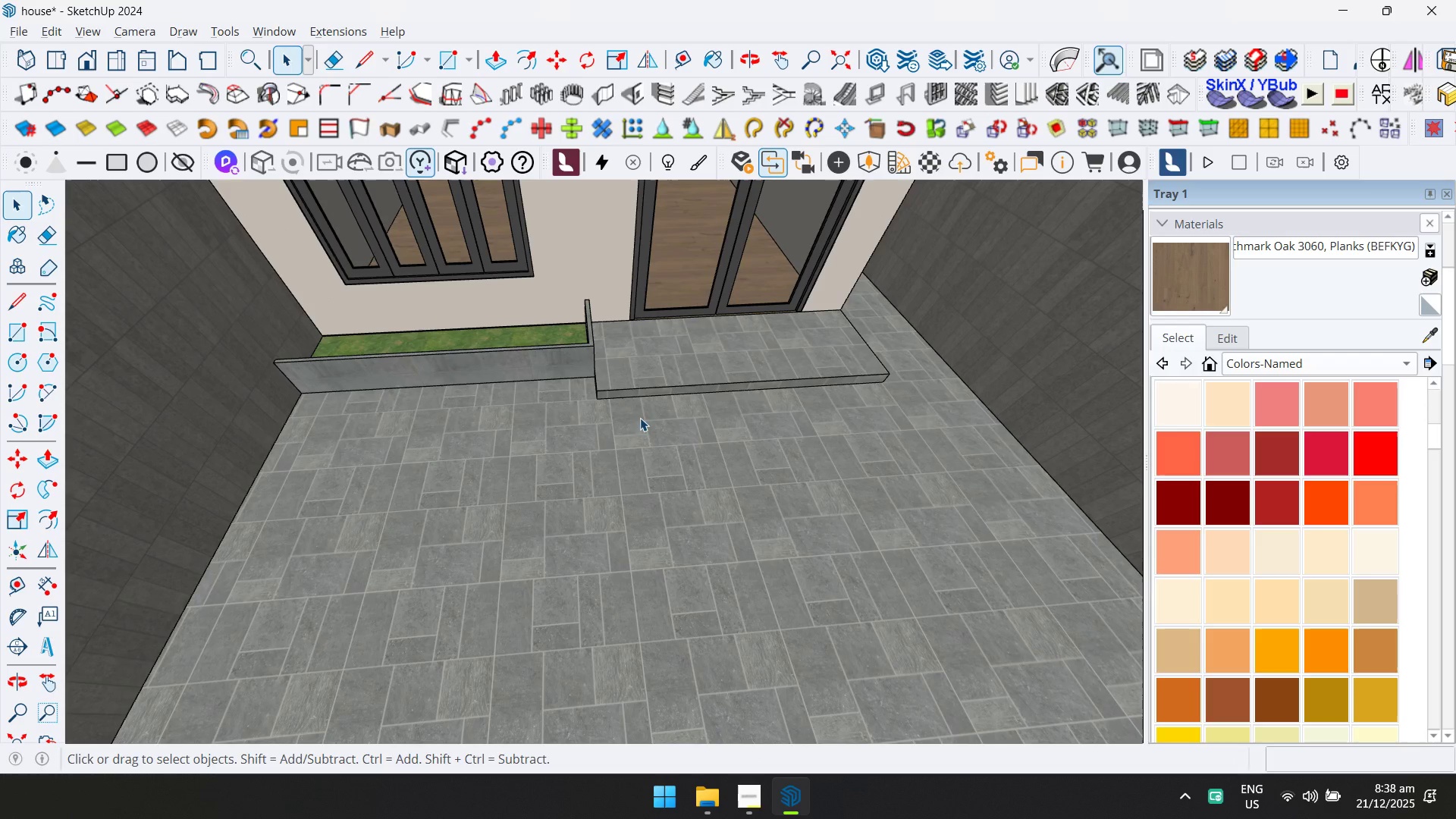 
scroll: coordinate [630, 398], scroll_direction: up, amount: 3.0
 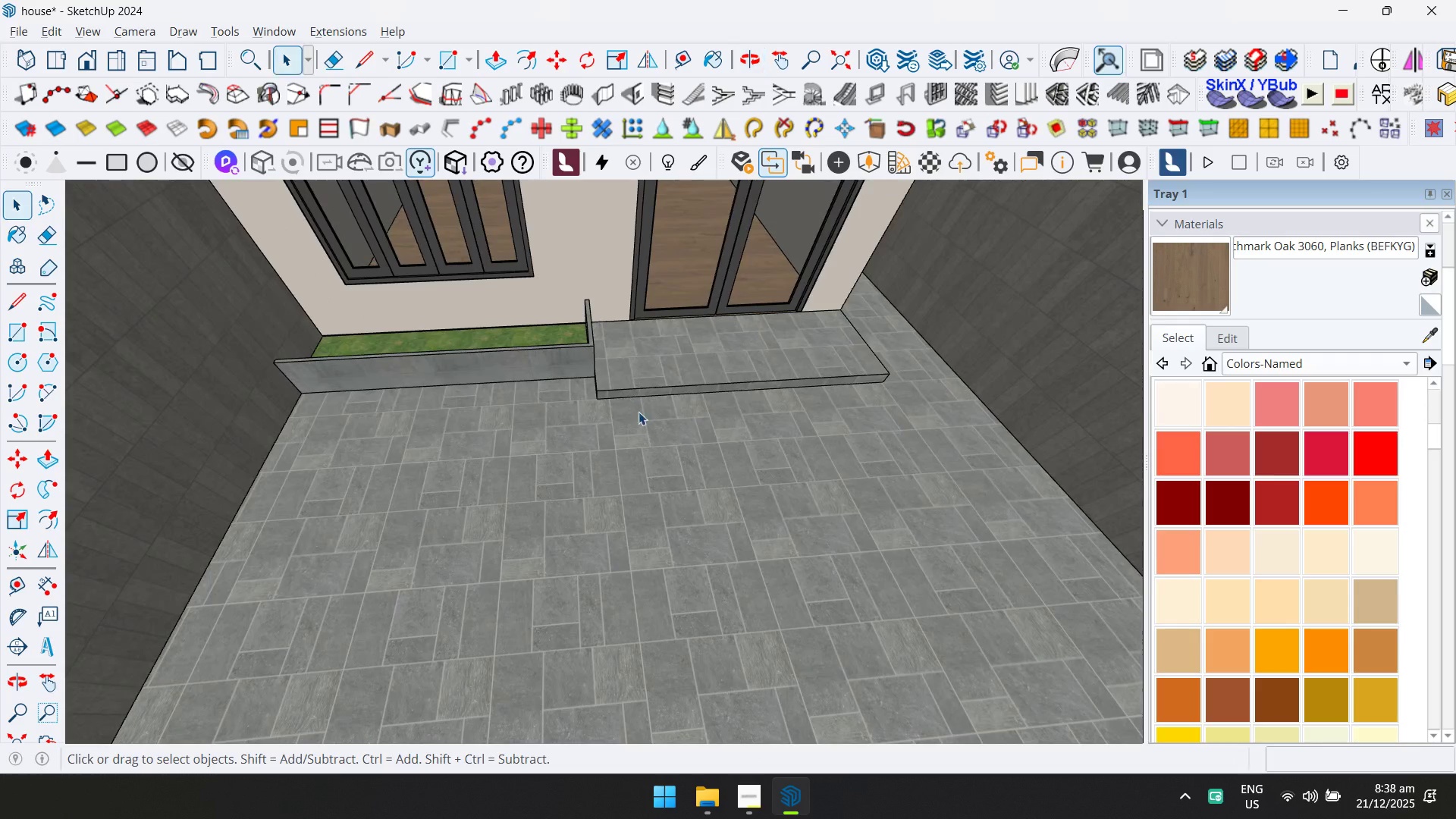 
double_click([676, 464])
 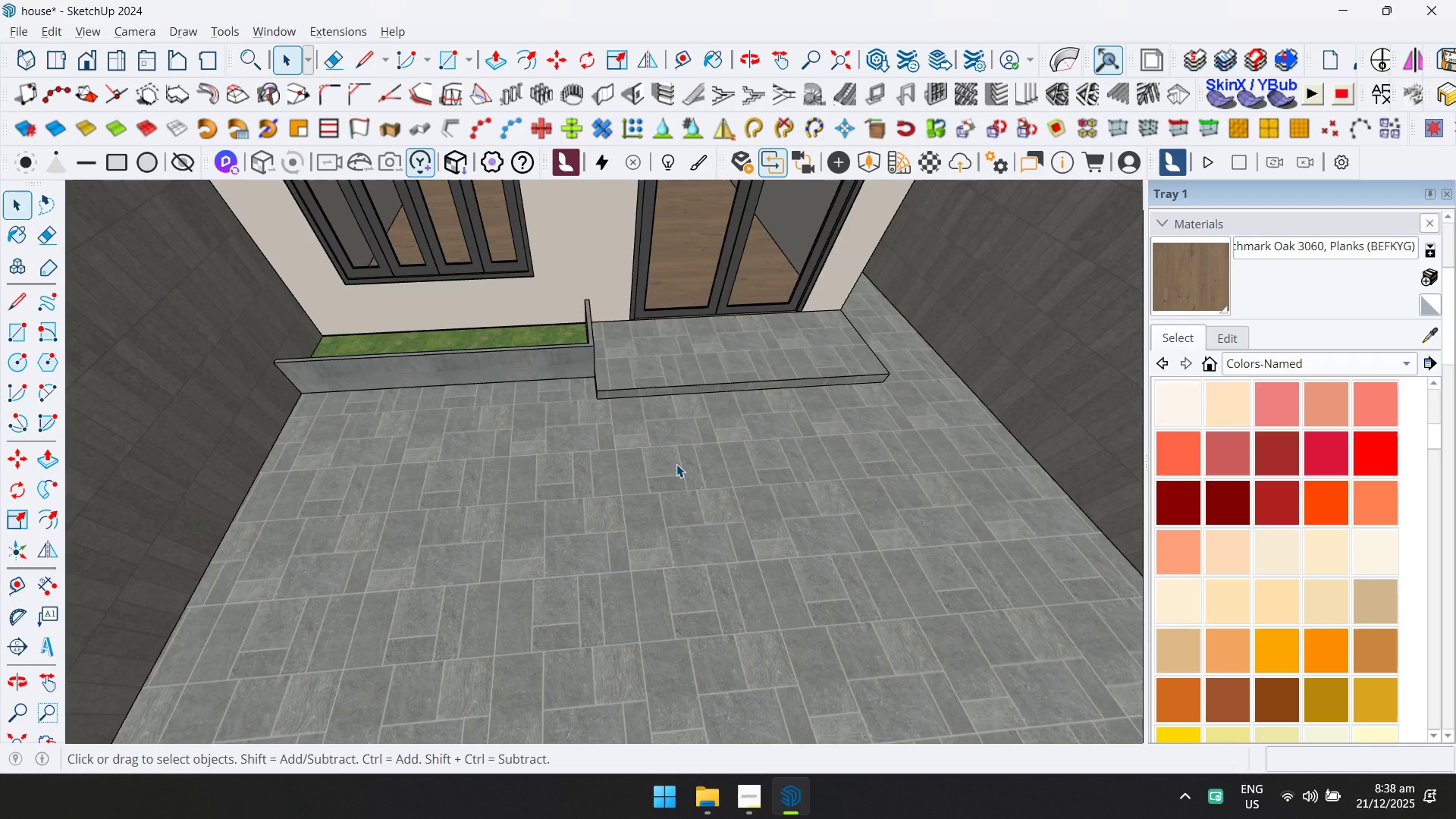 
triple_click([676, 464])
 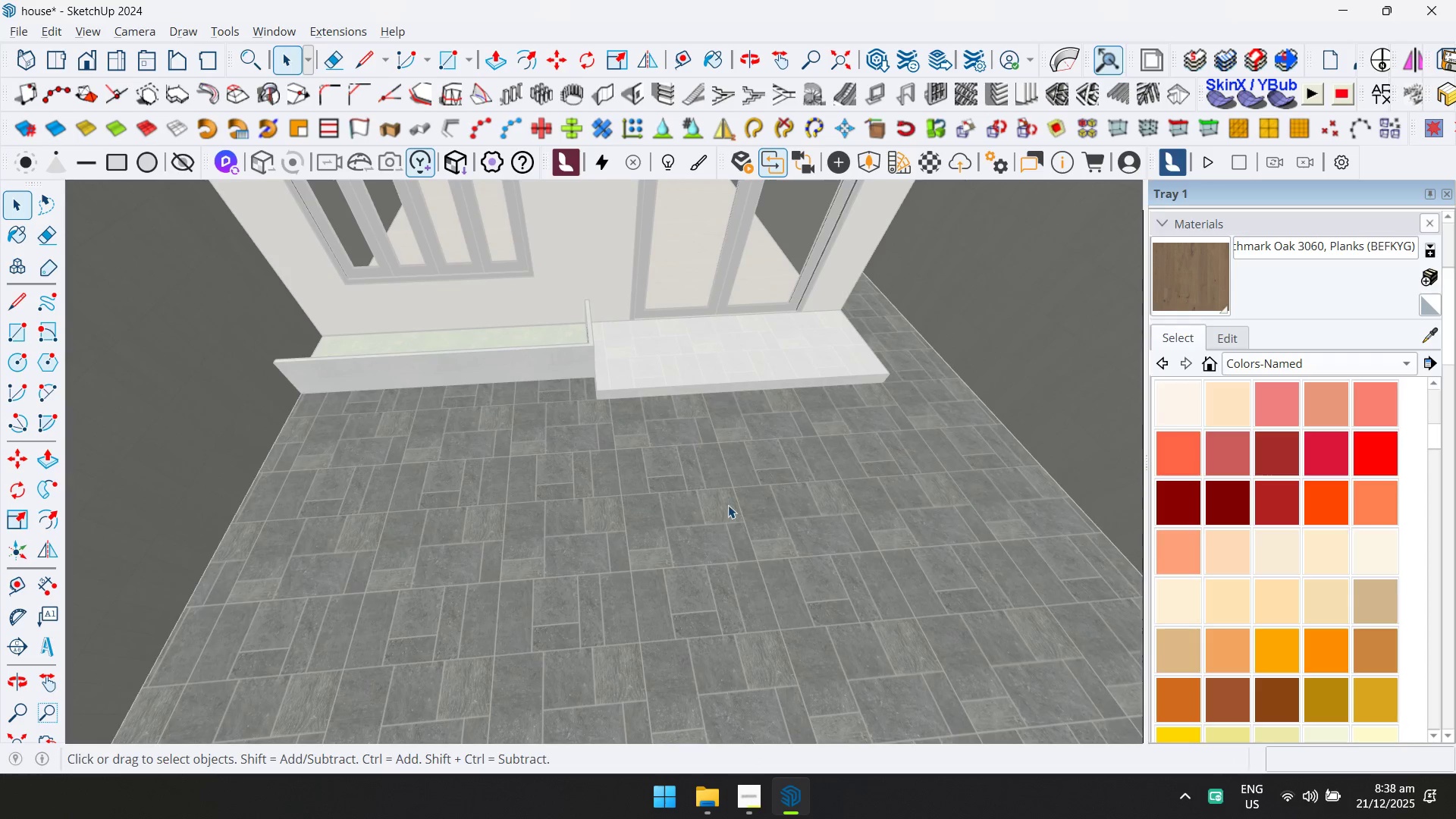 
key(D)
 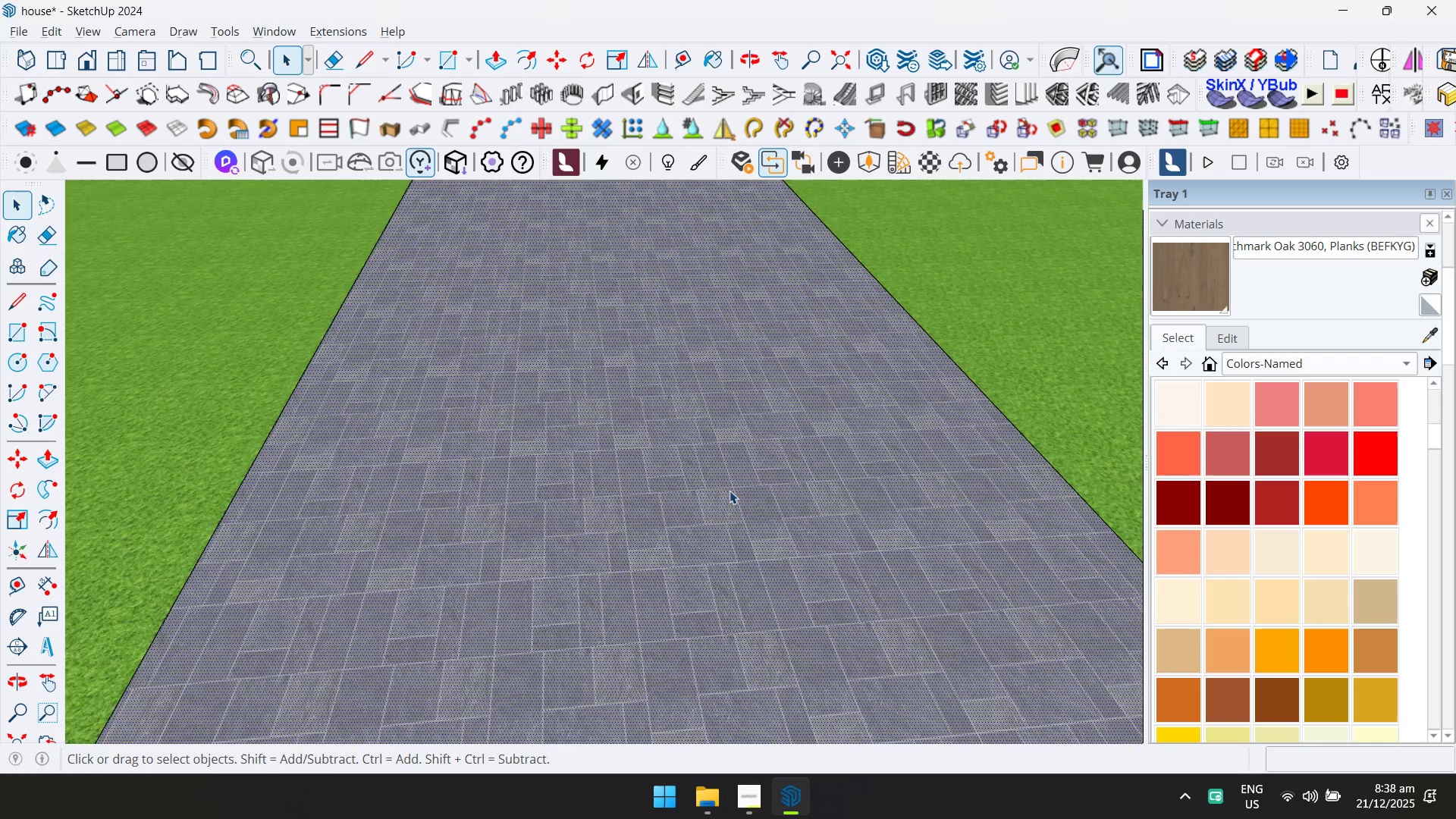 
scroll: coordinate [767, 415], scroll_direction: down, amount: 13.0
 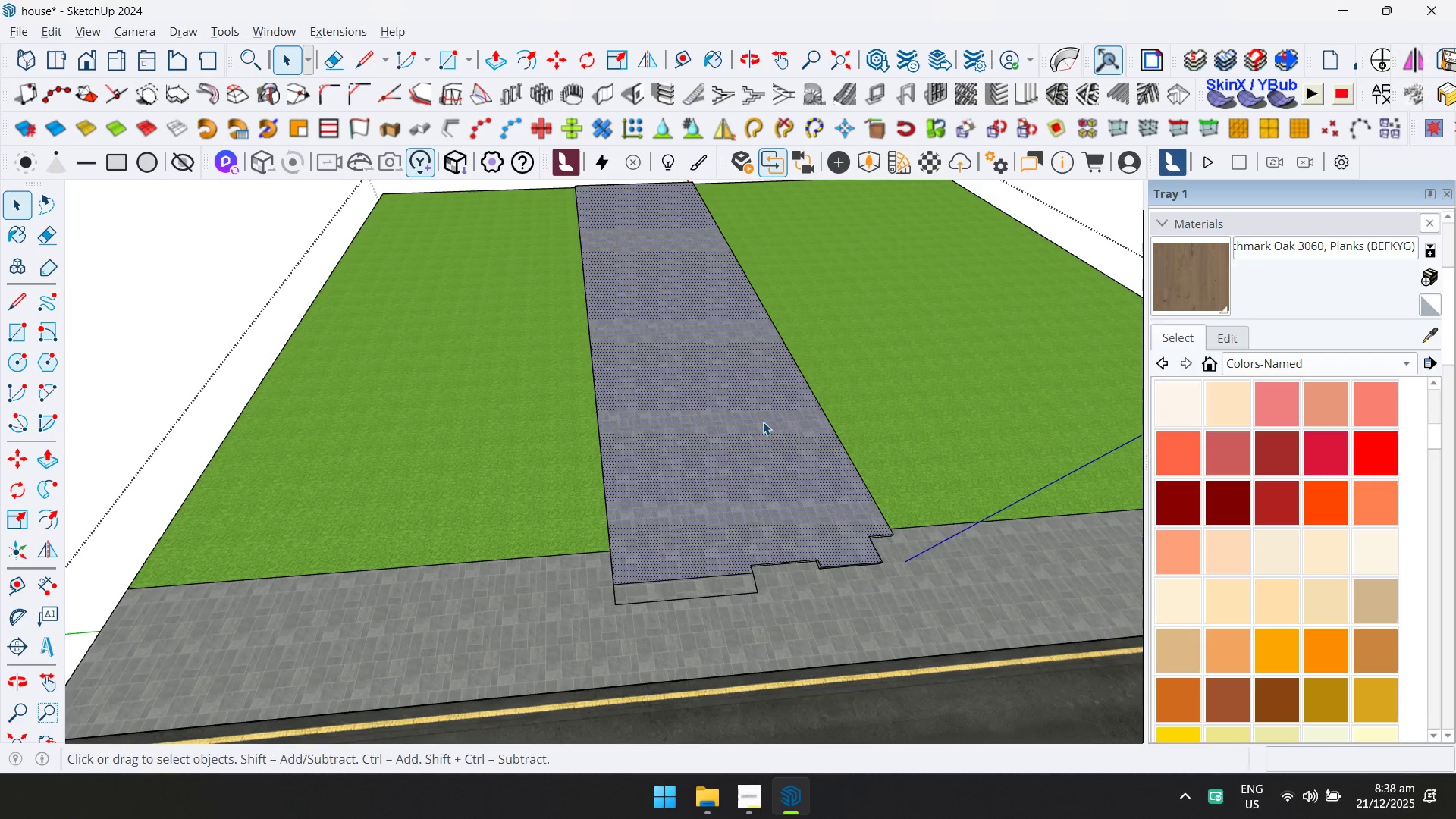 
scroll: coordinate [736, 587], scroll_direction: up, amount: 6.0
 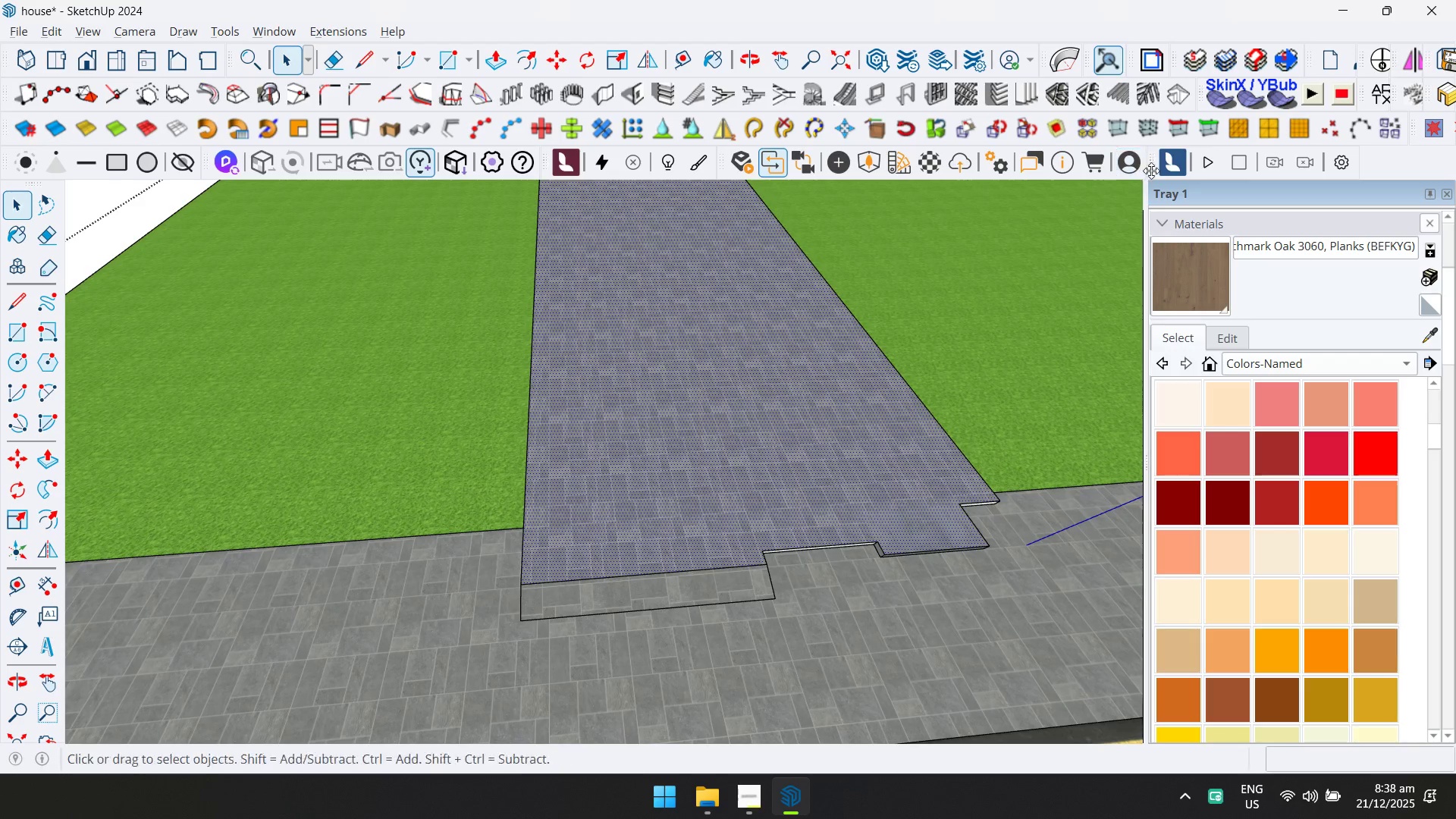 
key(Control+ControlLeft)
 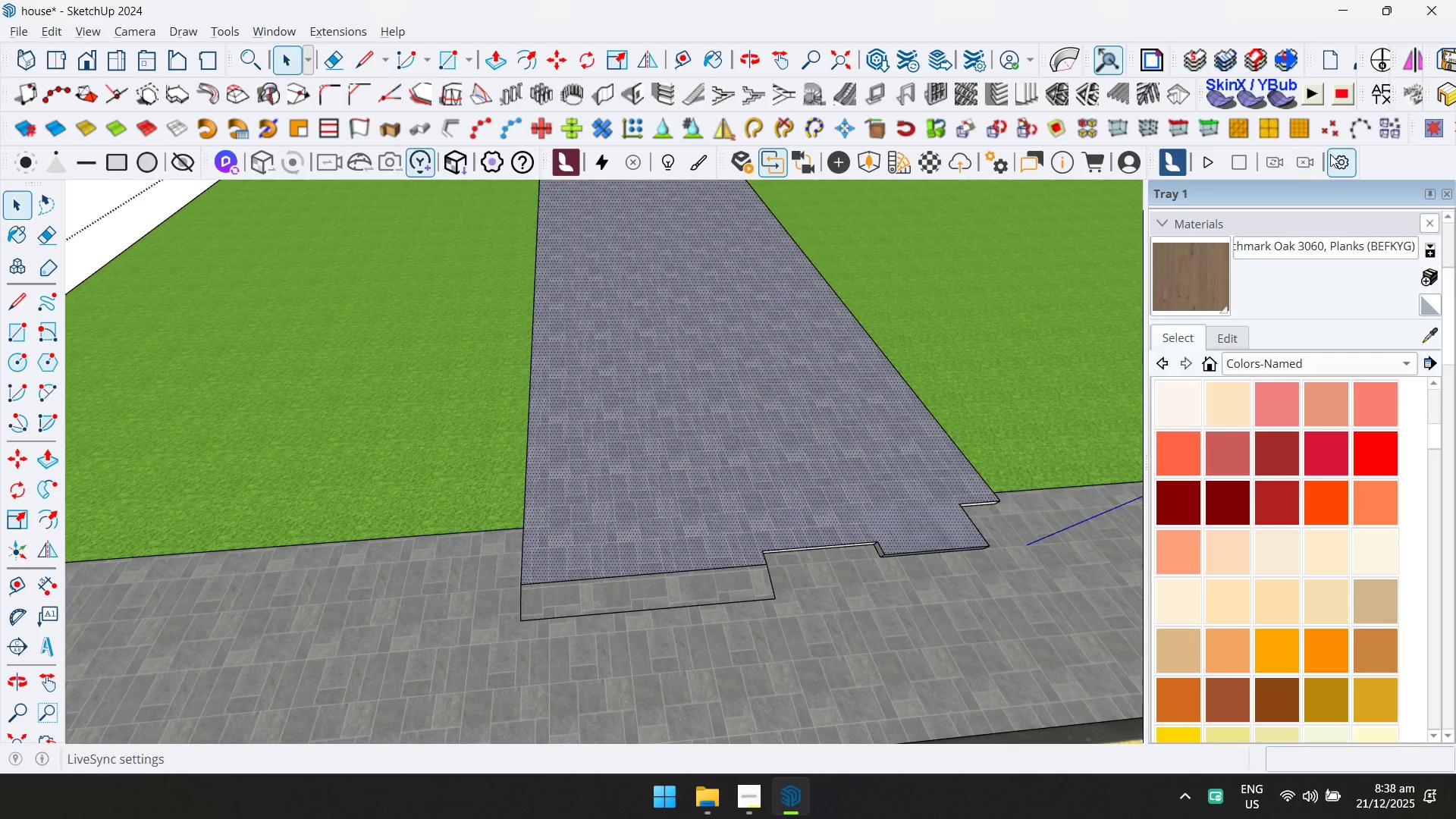 
key(Control+S)
 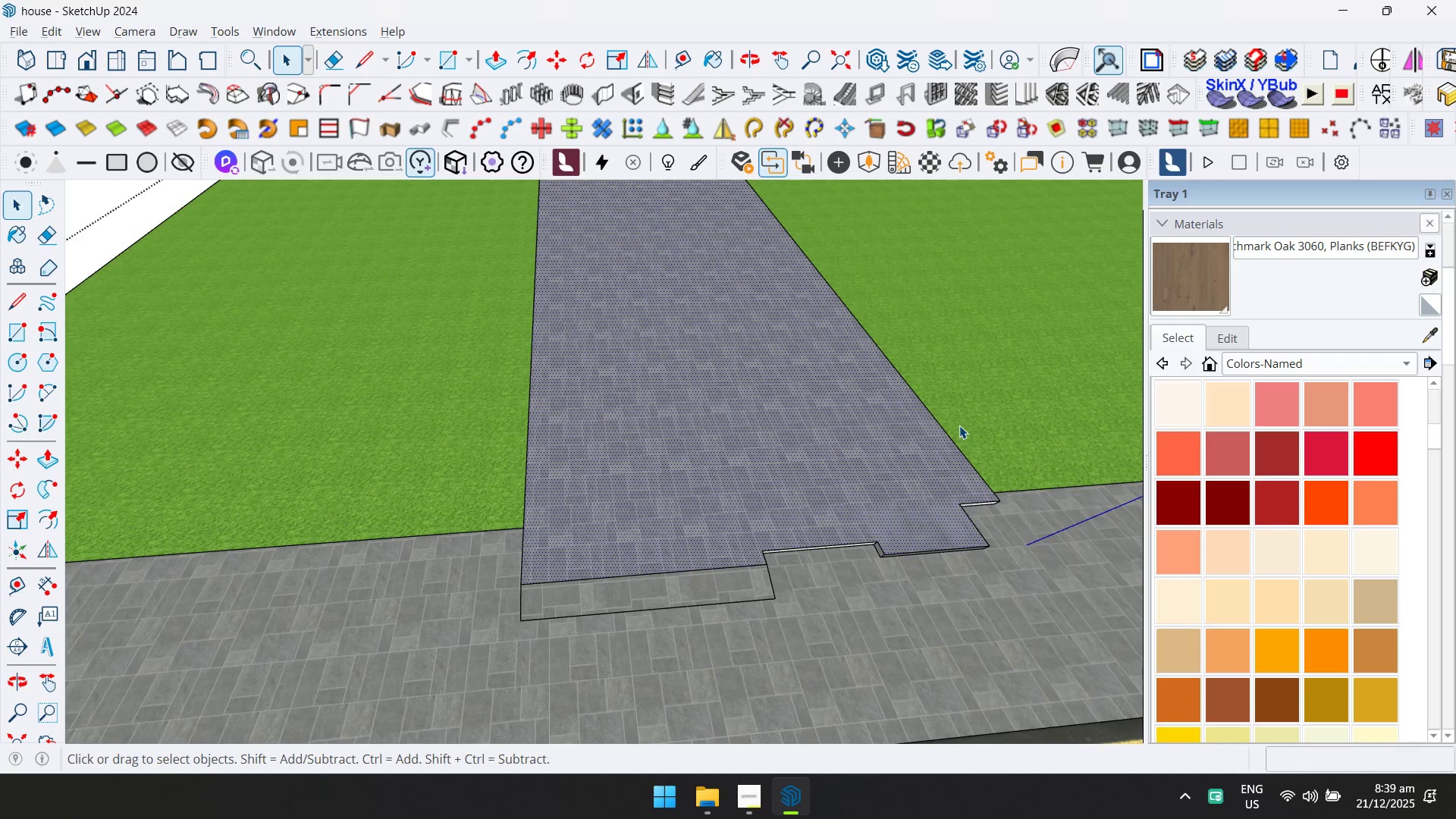 
wait(99.38)
 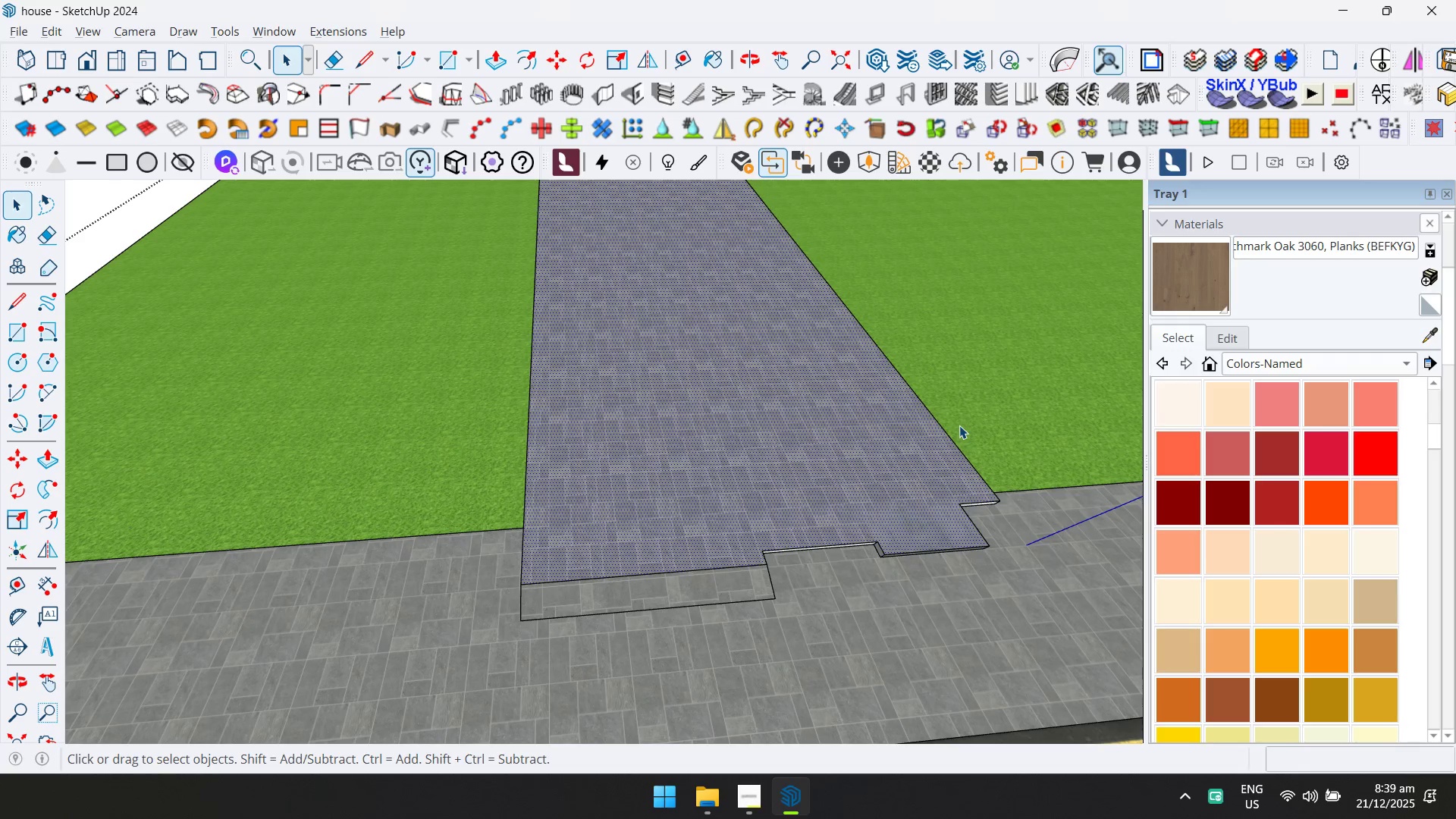 
left_click([1386, 97])
 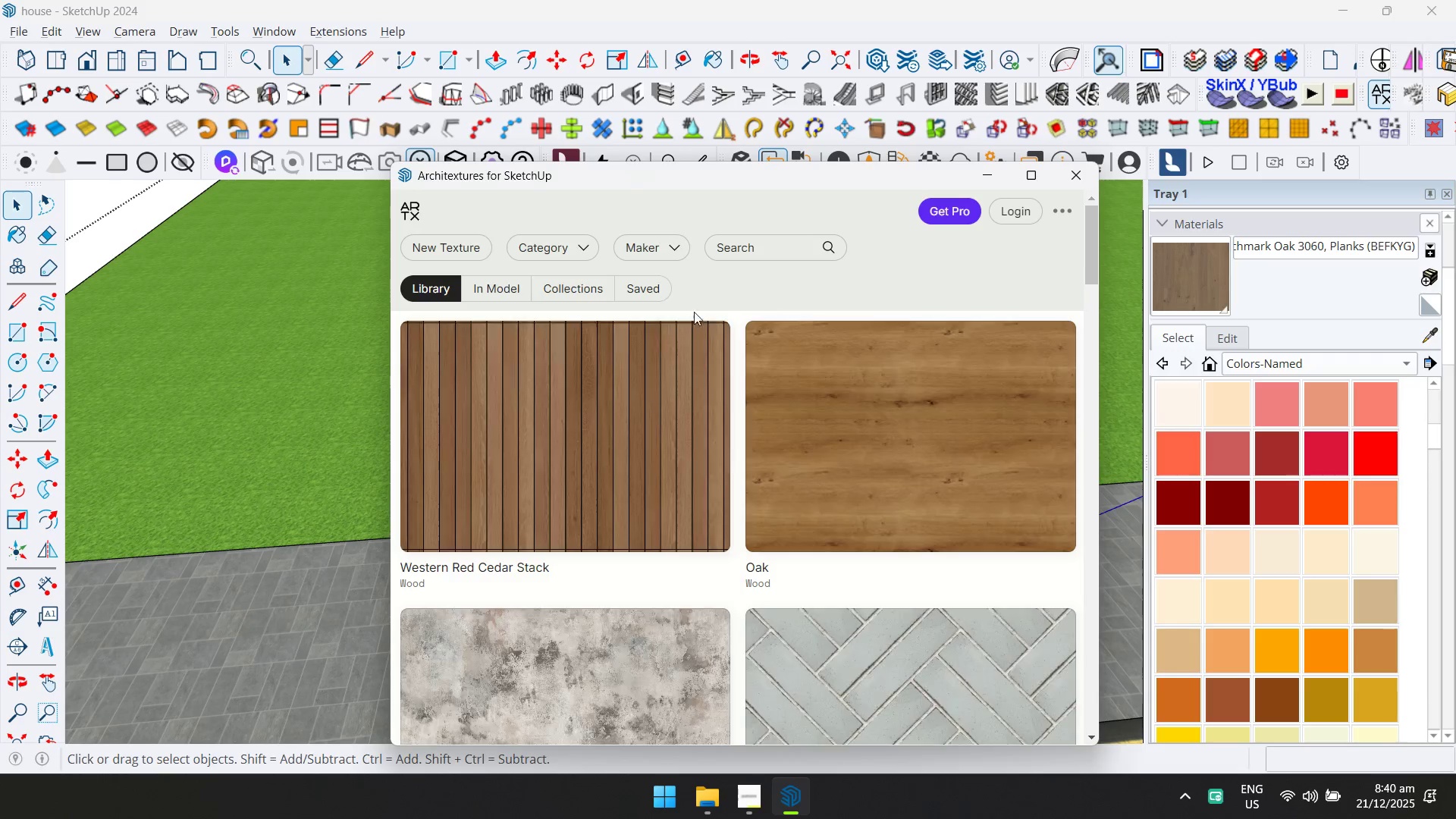 
left_click([572, 244])
 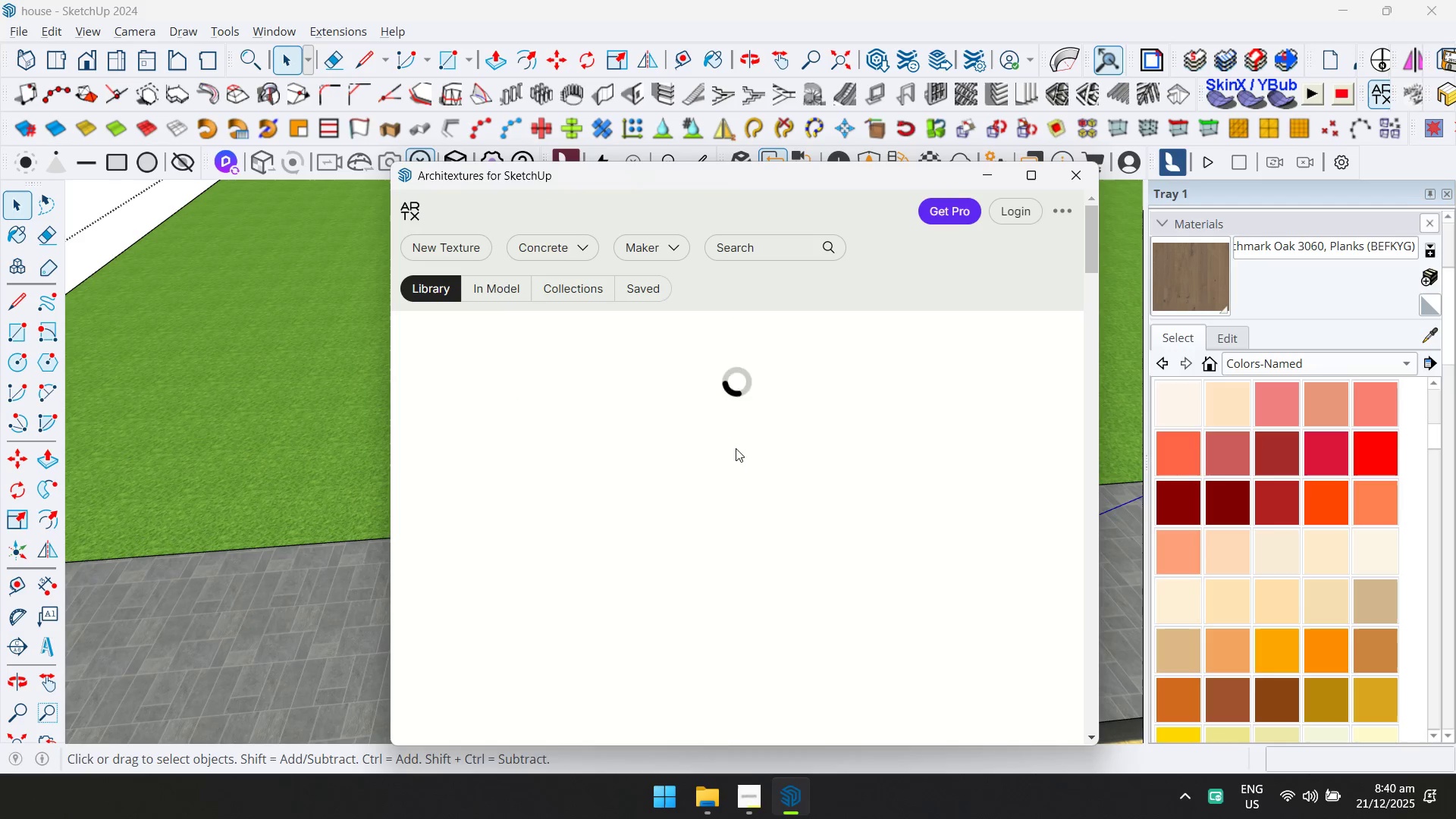 
scroll: coordinate [837, 463], scroll_direction: down, amount: 3.0
 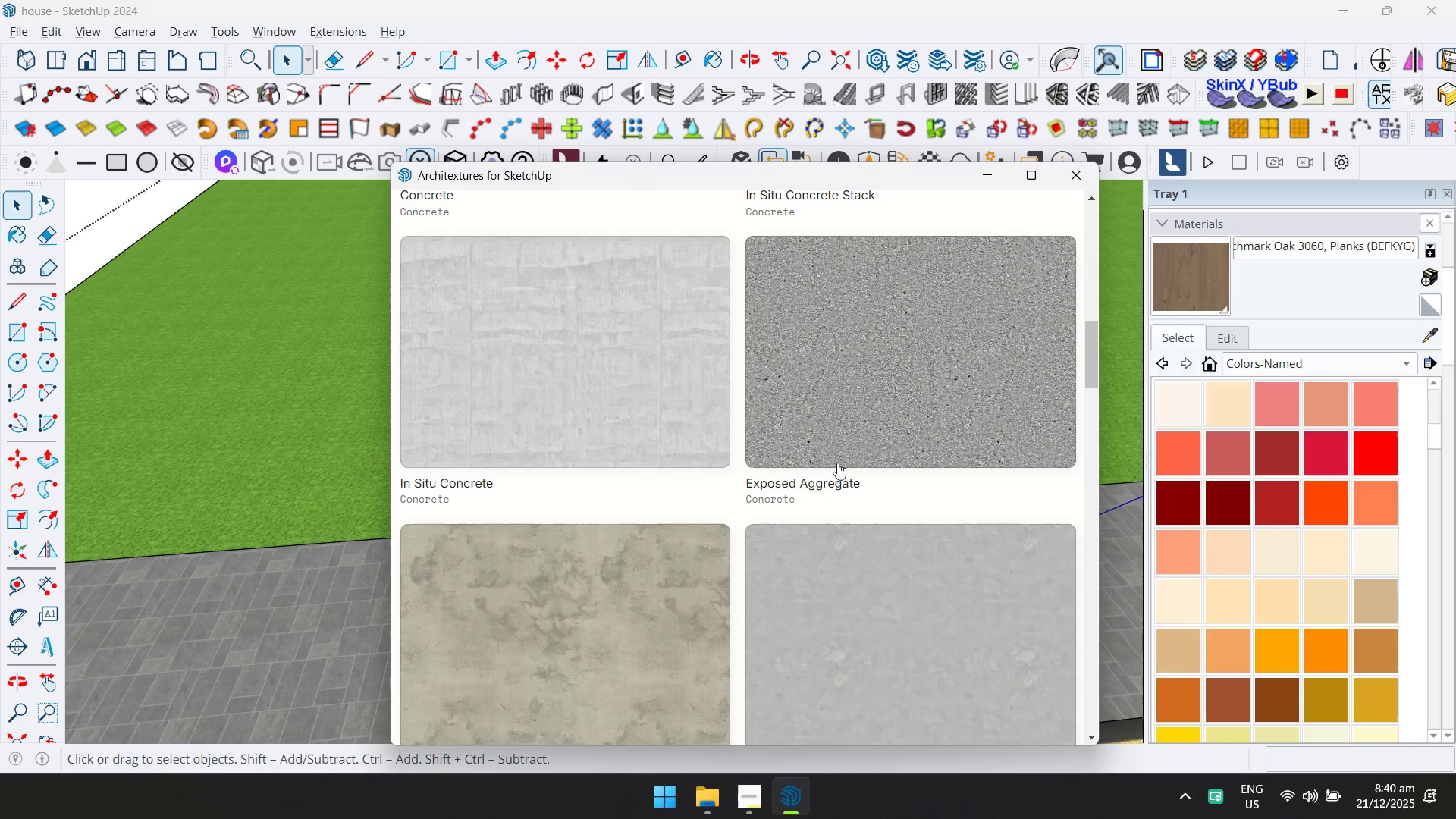 
scroll: coordinate [837, 463], scroll_direction: none, amount: 0.0
 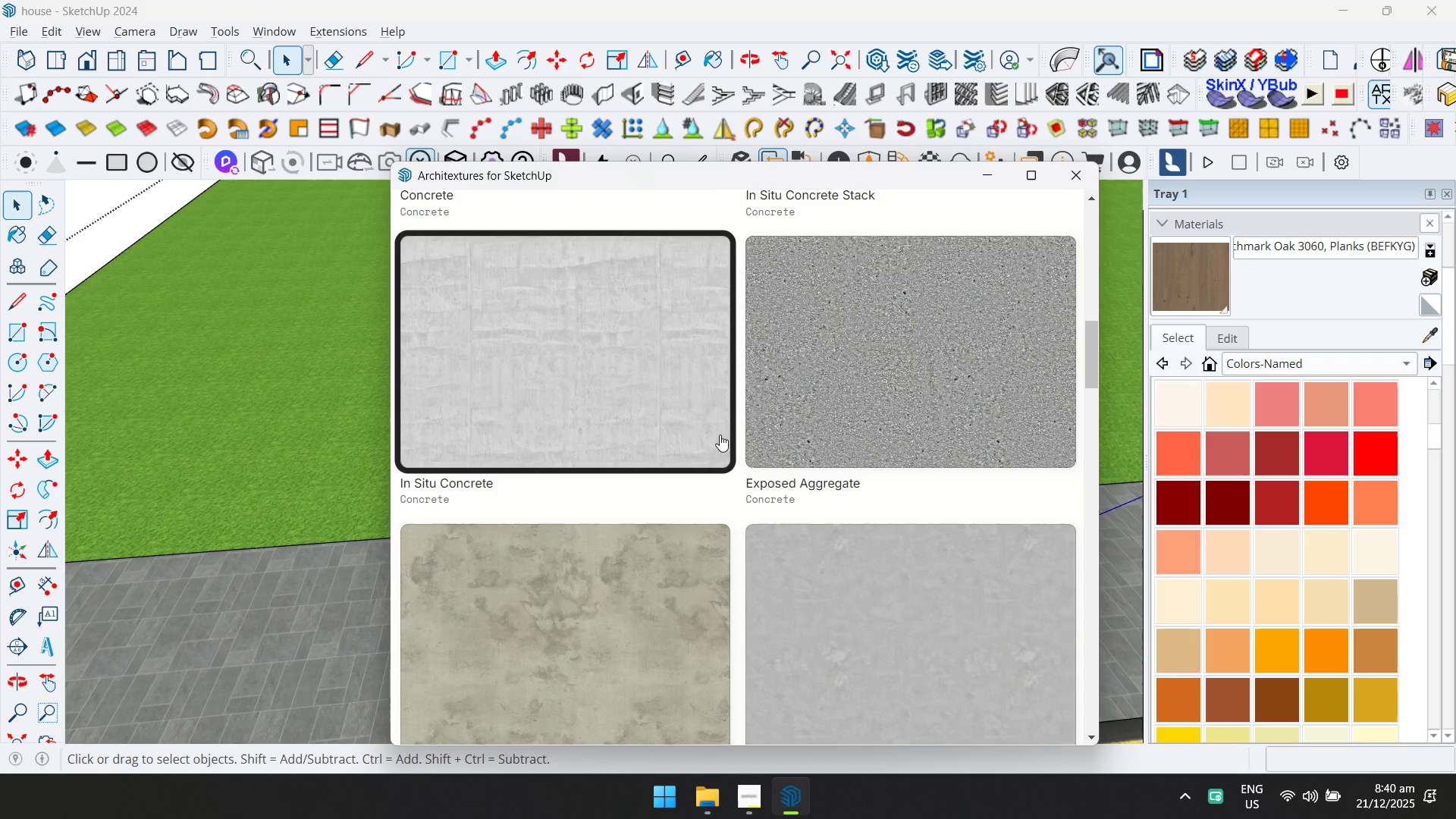 
left_click([657, 409])
 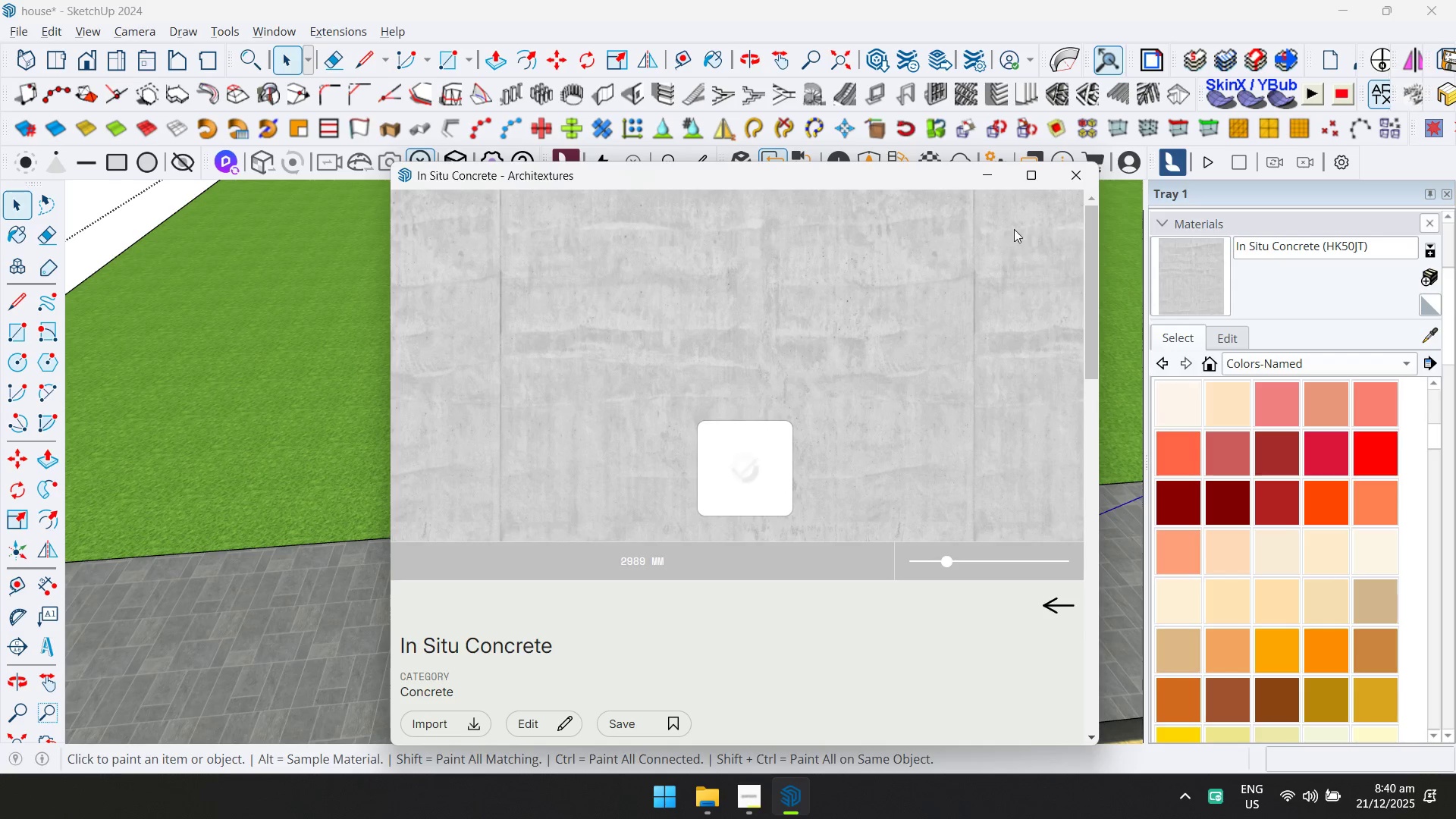 
double_click([713, 435])
 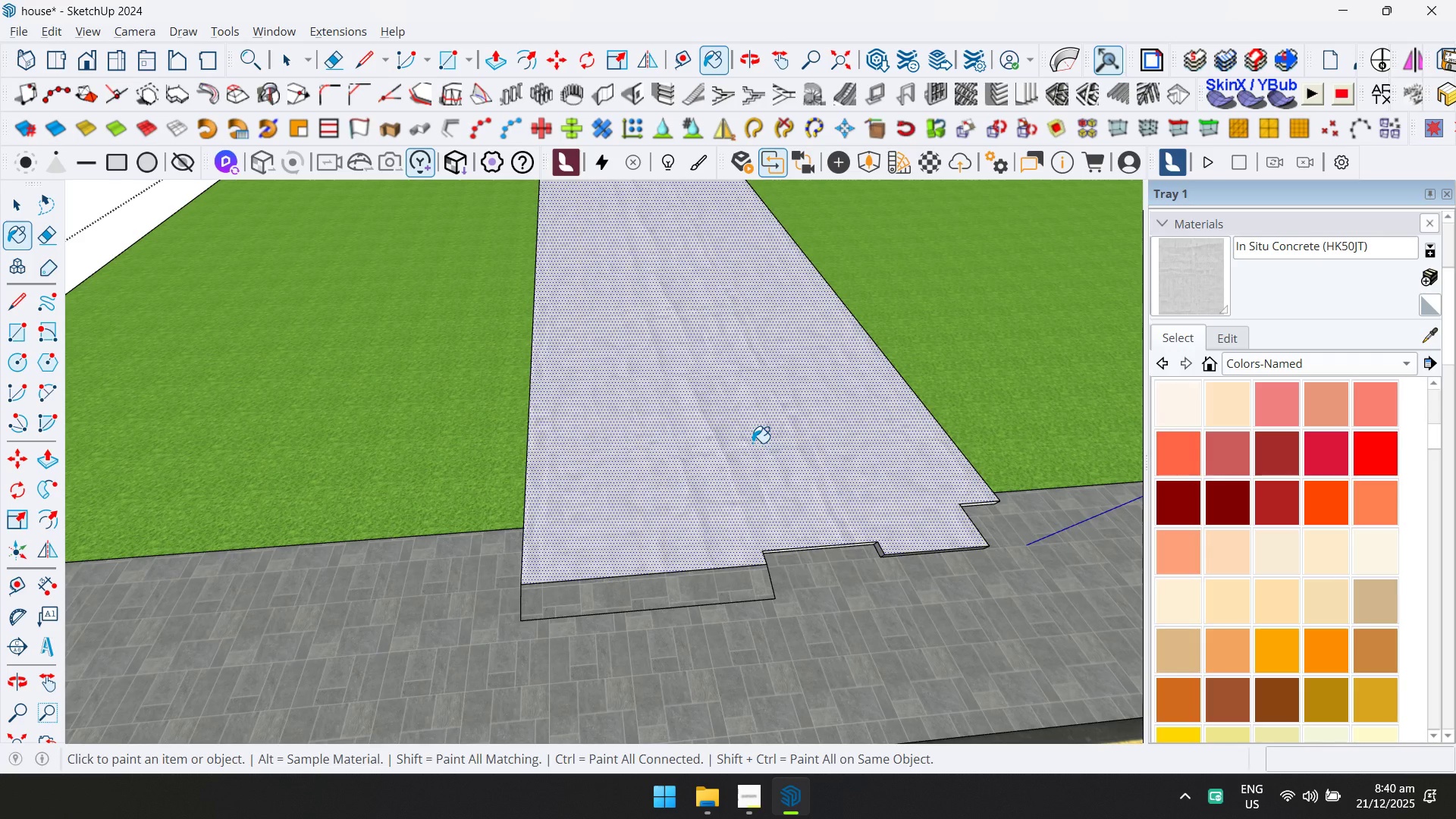 
type(dd)
 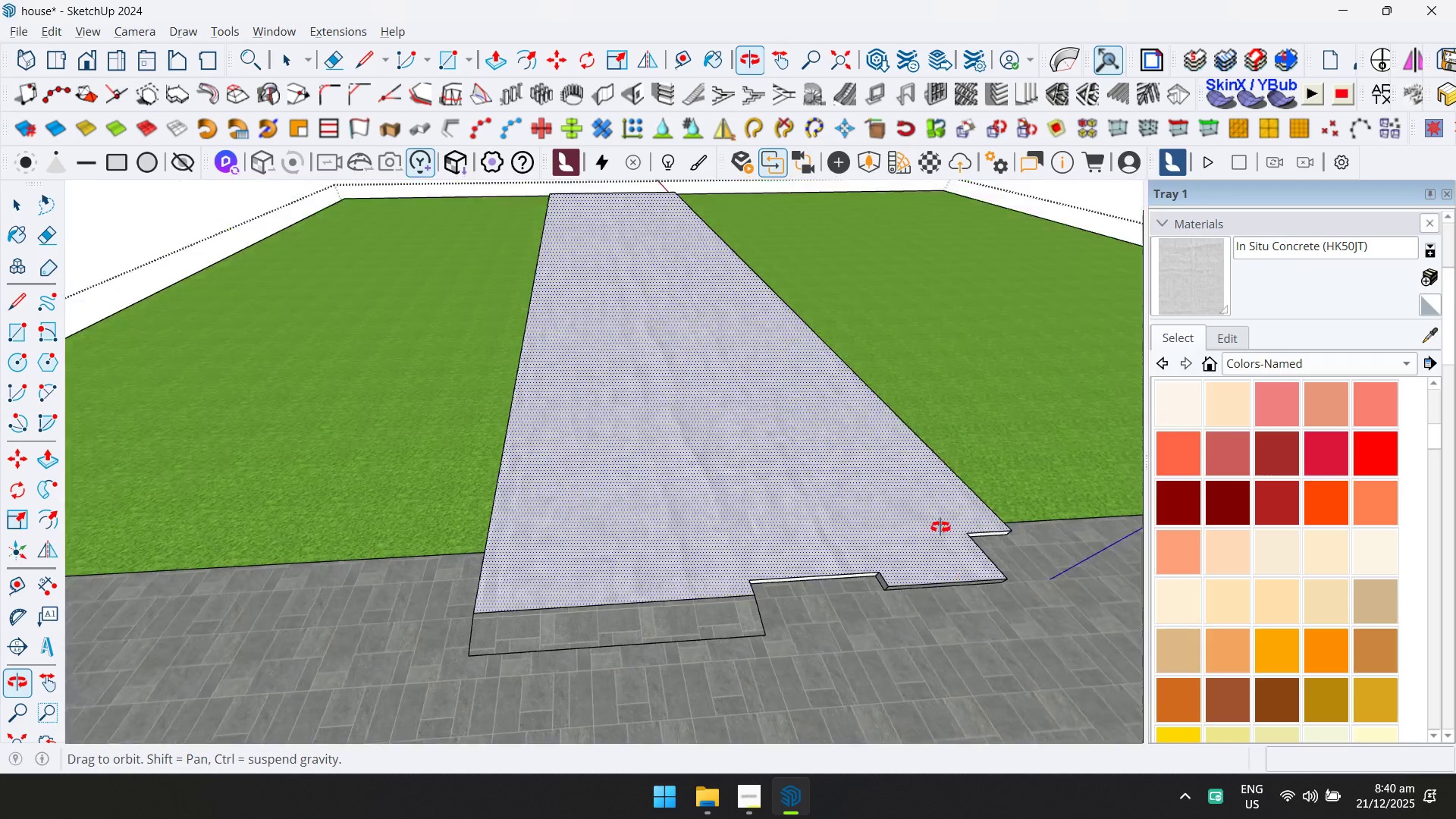 
scroll: coordinate [893, 593], scroll_direction: up, amount: 12.0
 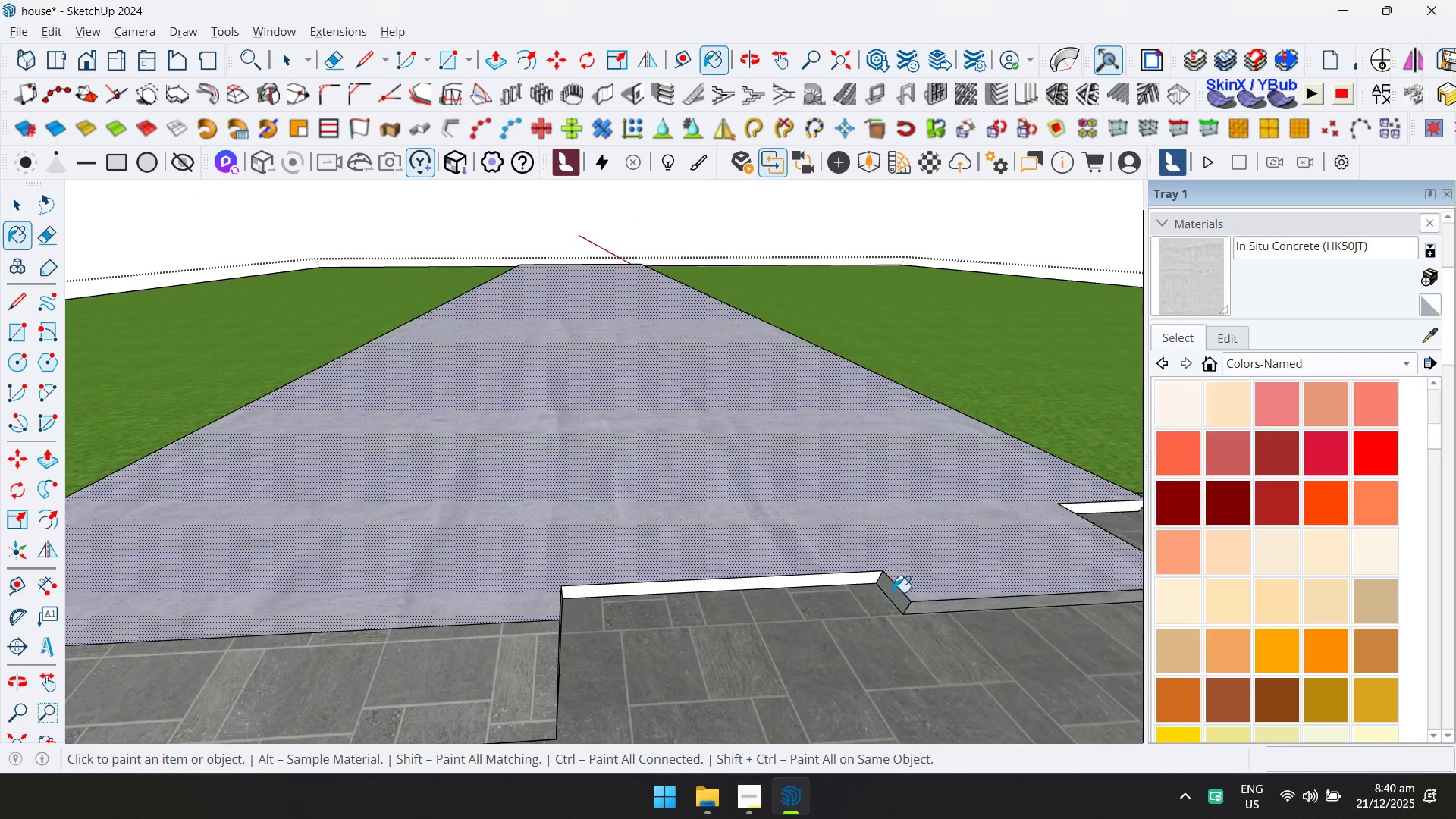 
left_click([893, 592])
 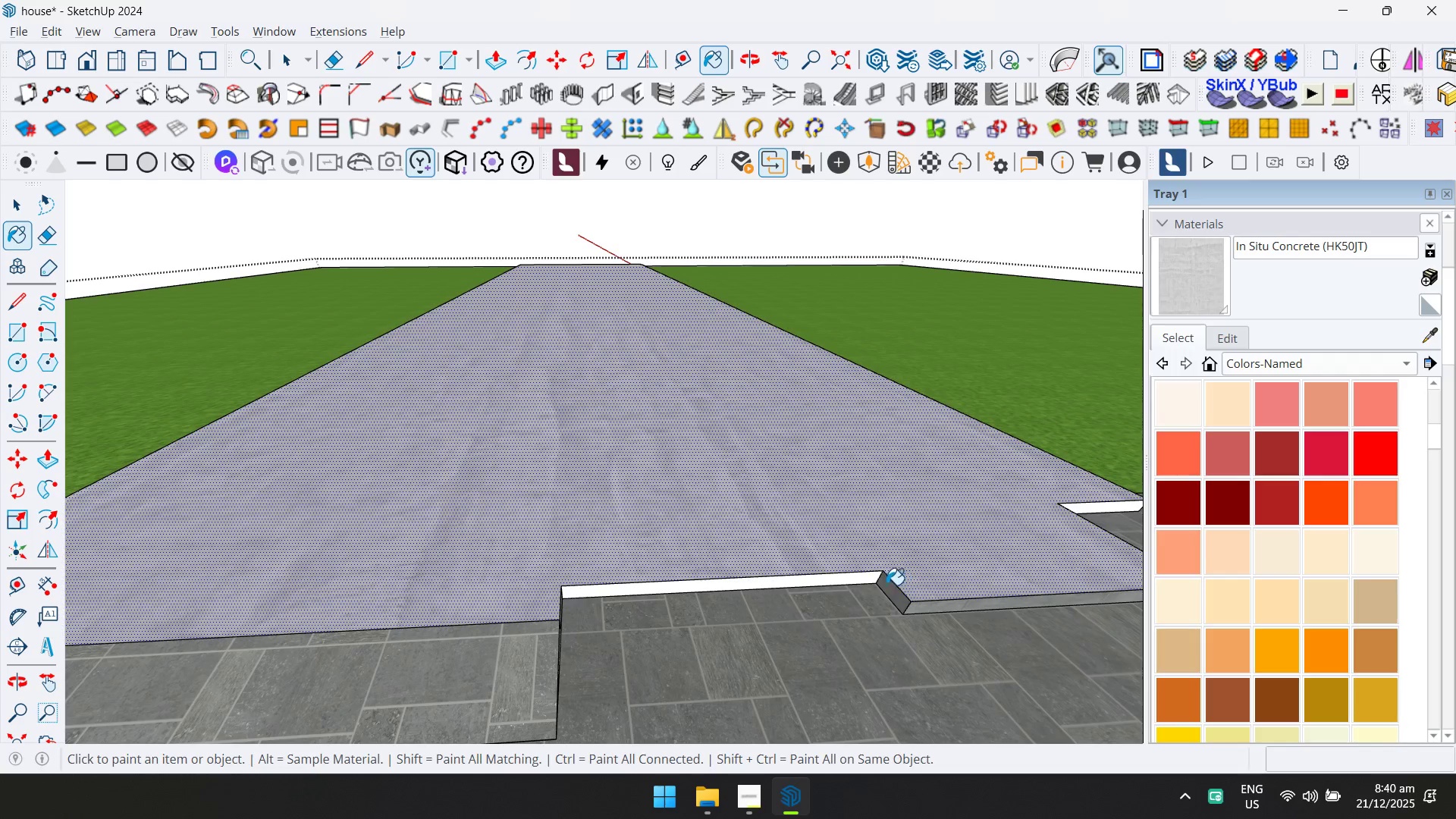 
left_click([862, 576])
 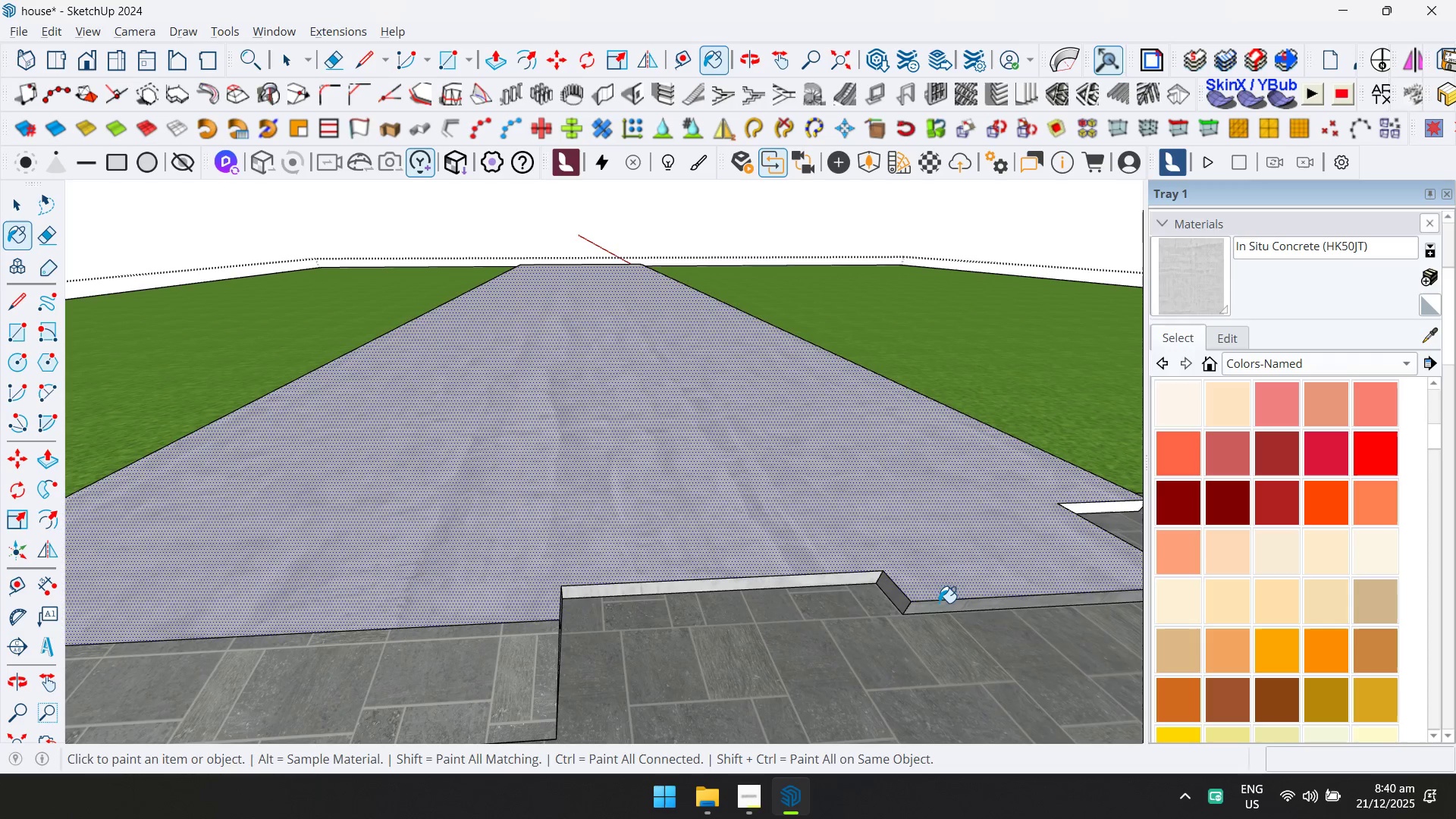 
key(Shift+ShiftLeft)
 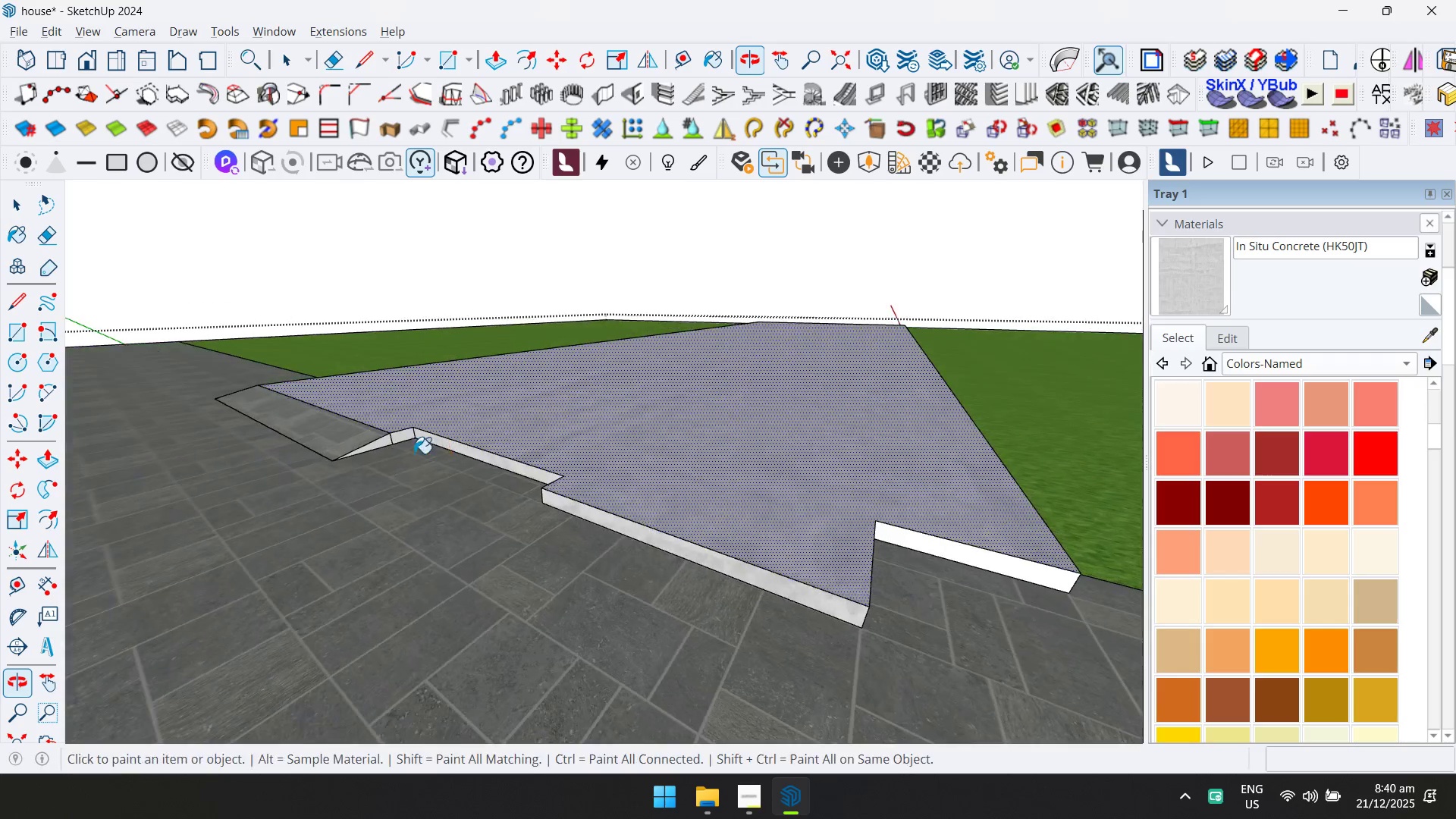 
key(Shift+ShiftLeft)
 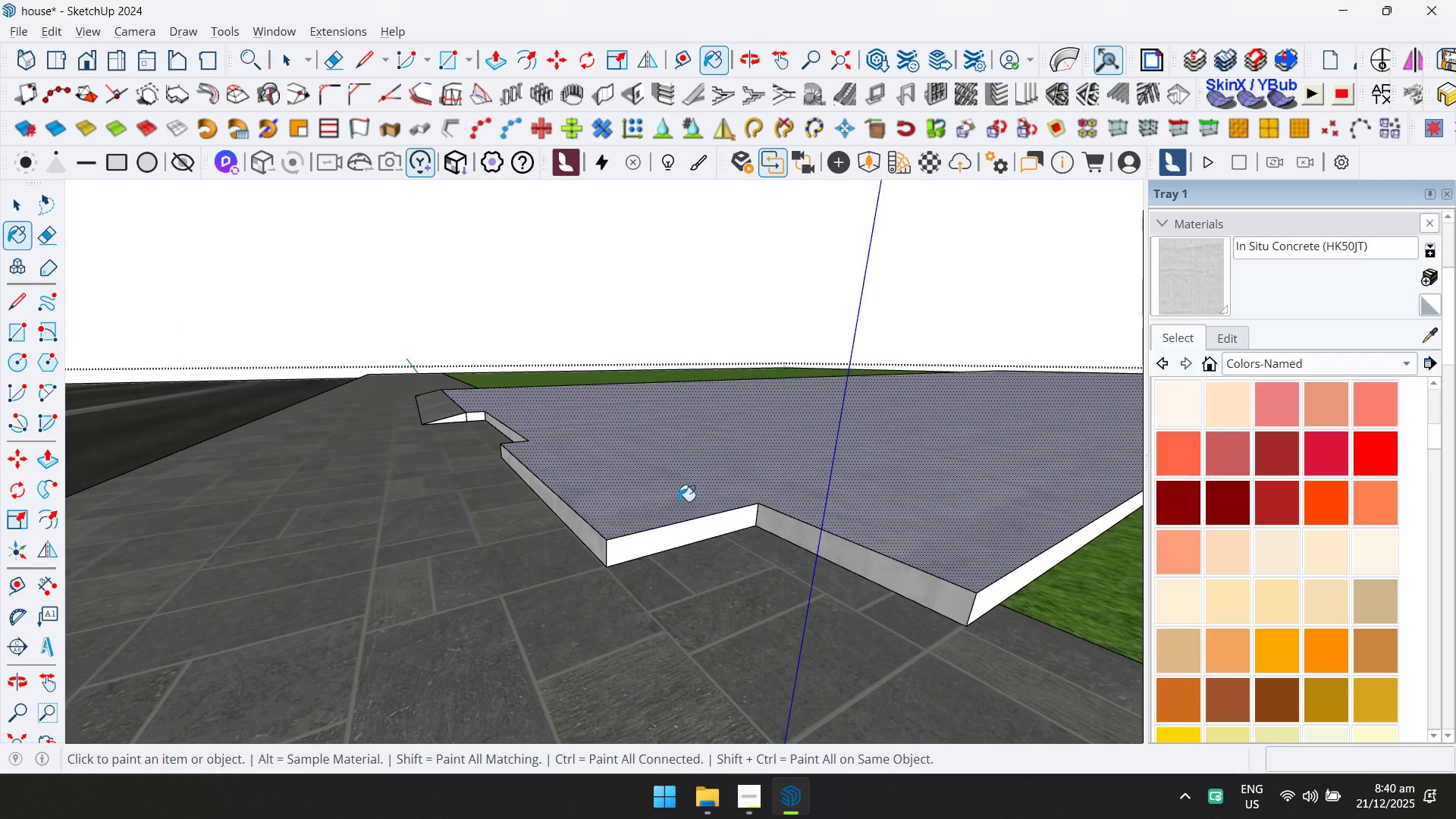 
scroll: coordinate [883, 519], scroll_direction: up, amount: 3.0
 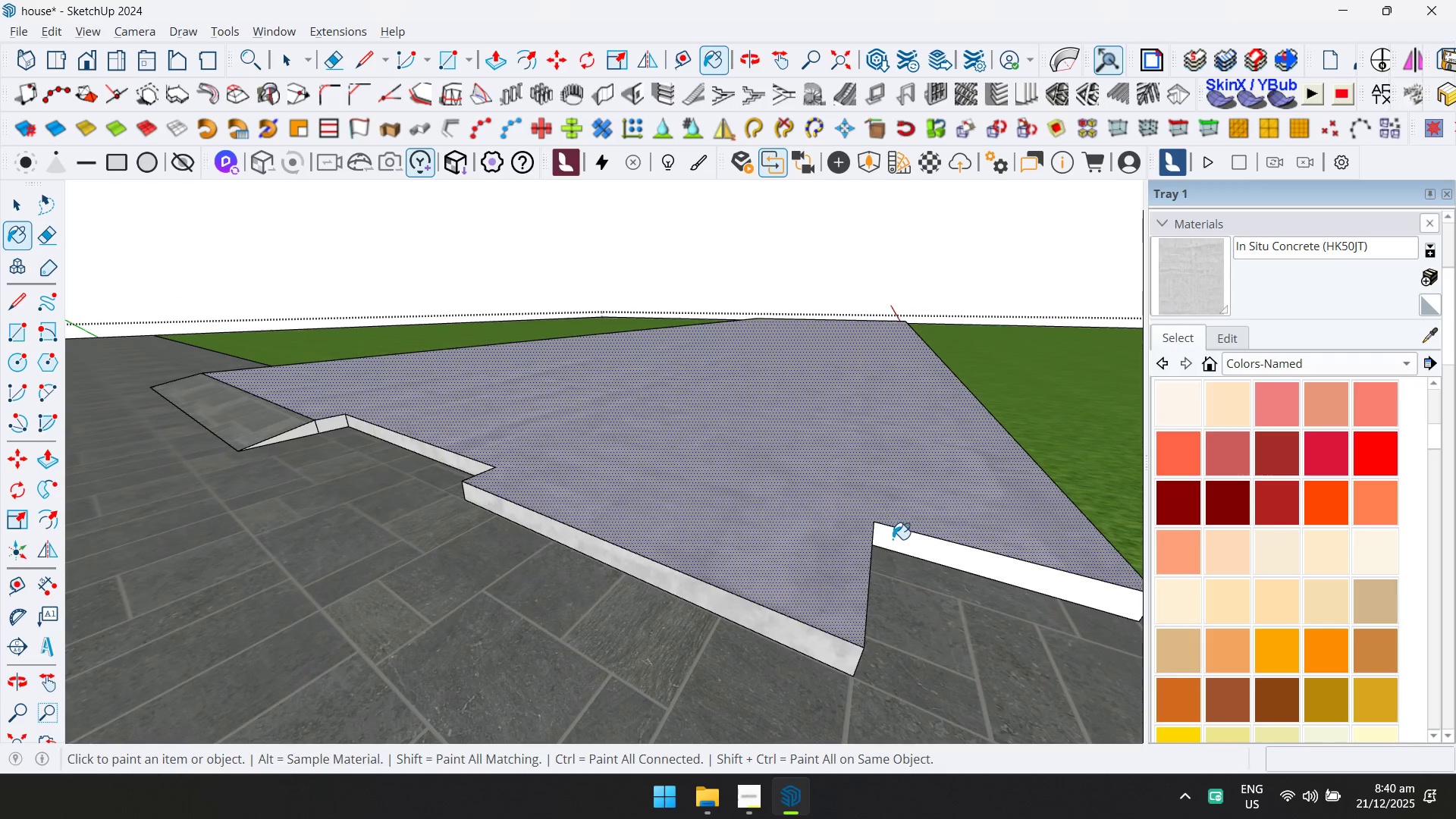 
left_click([704, 522])
 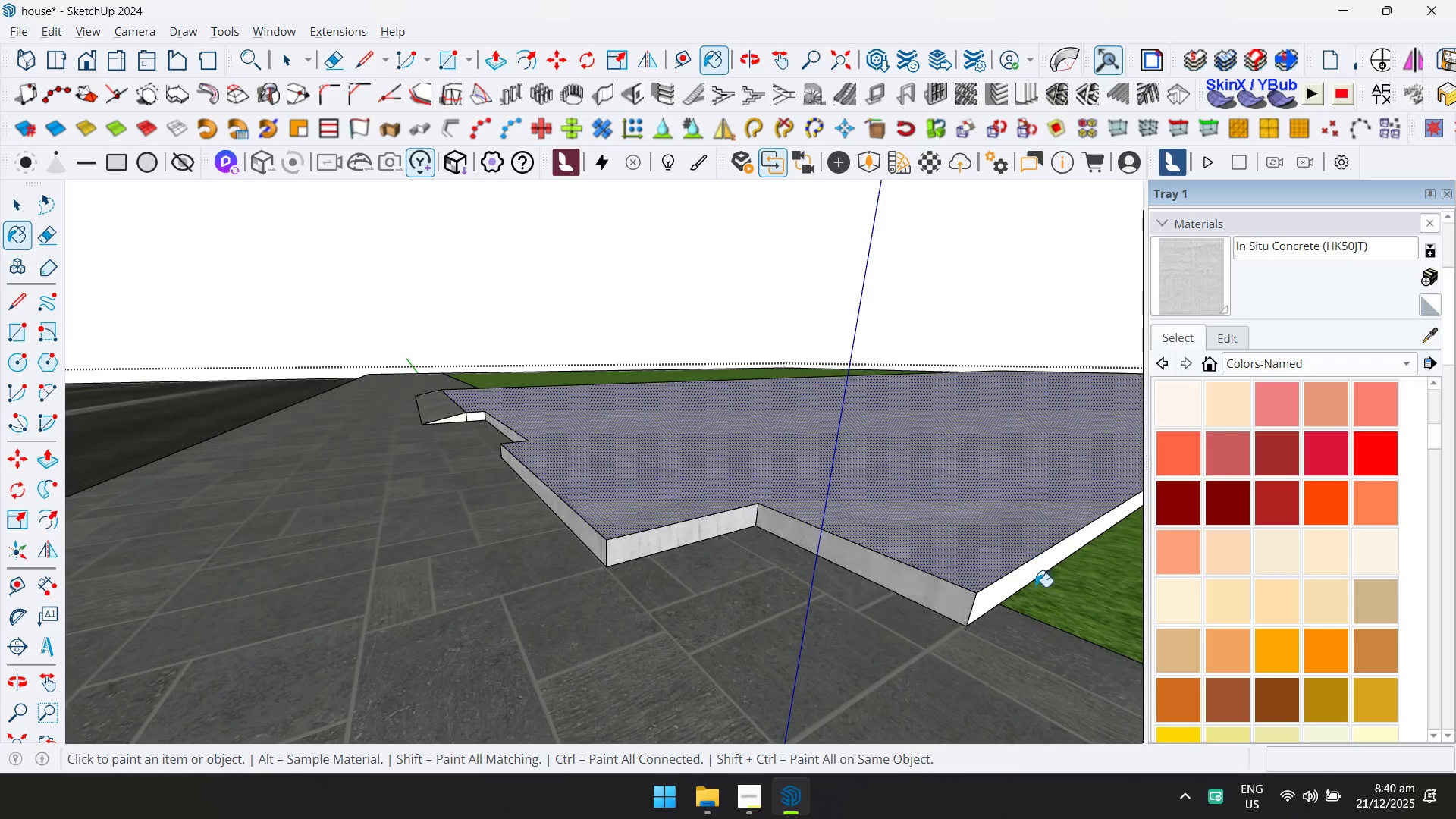 
left_click([1024, 582])
 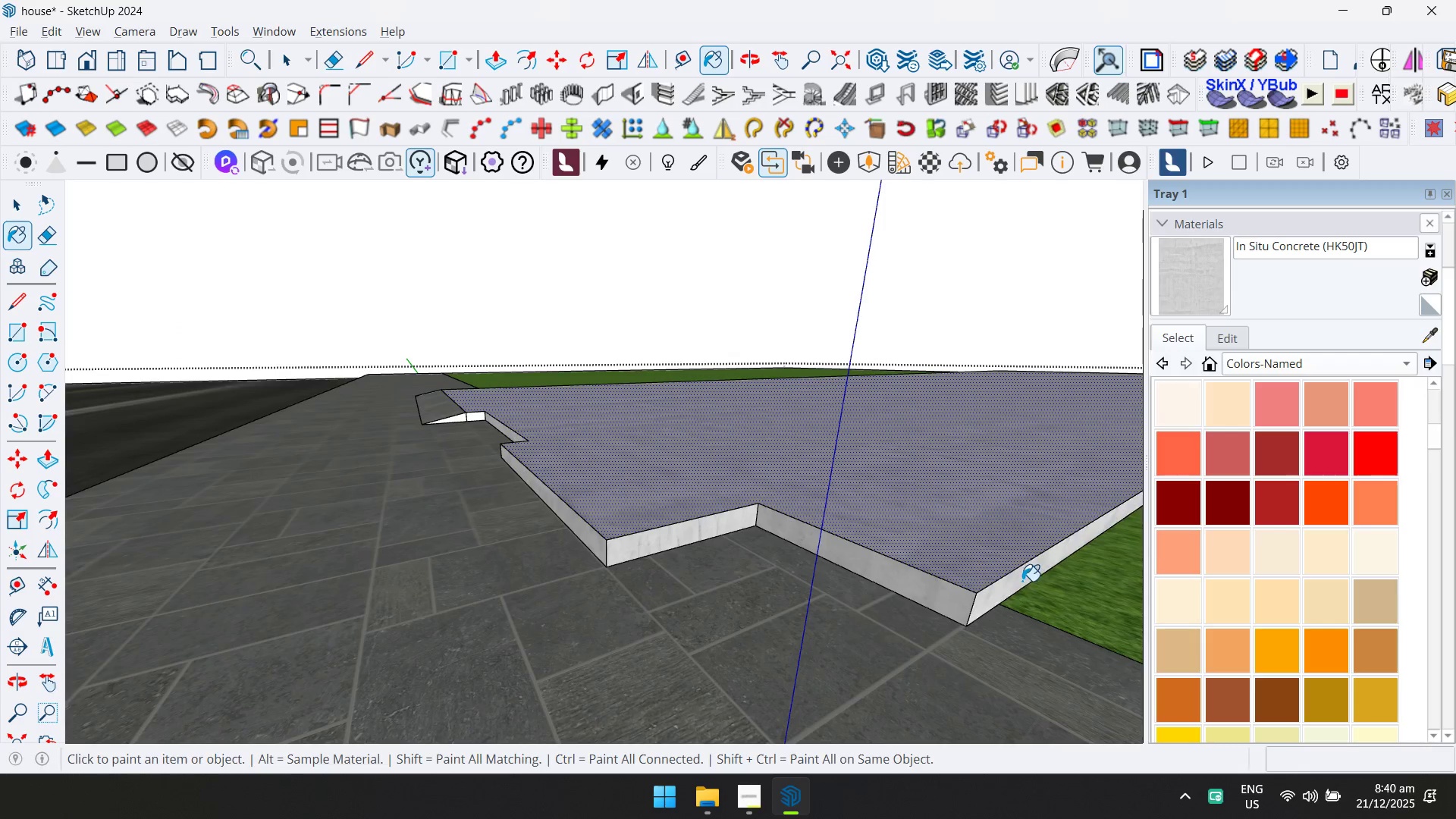 
hold_key(key=ShiftLeft, duration=0.47)
 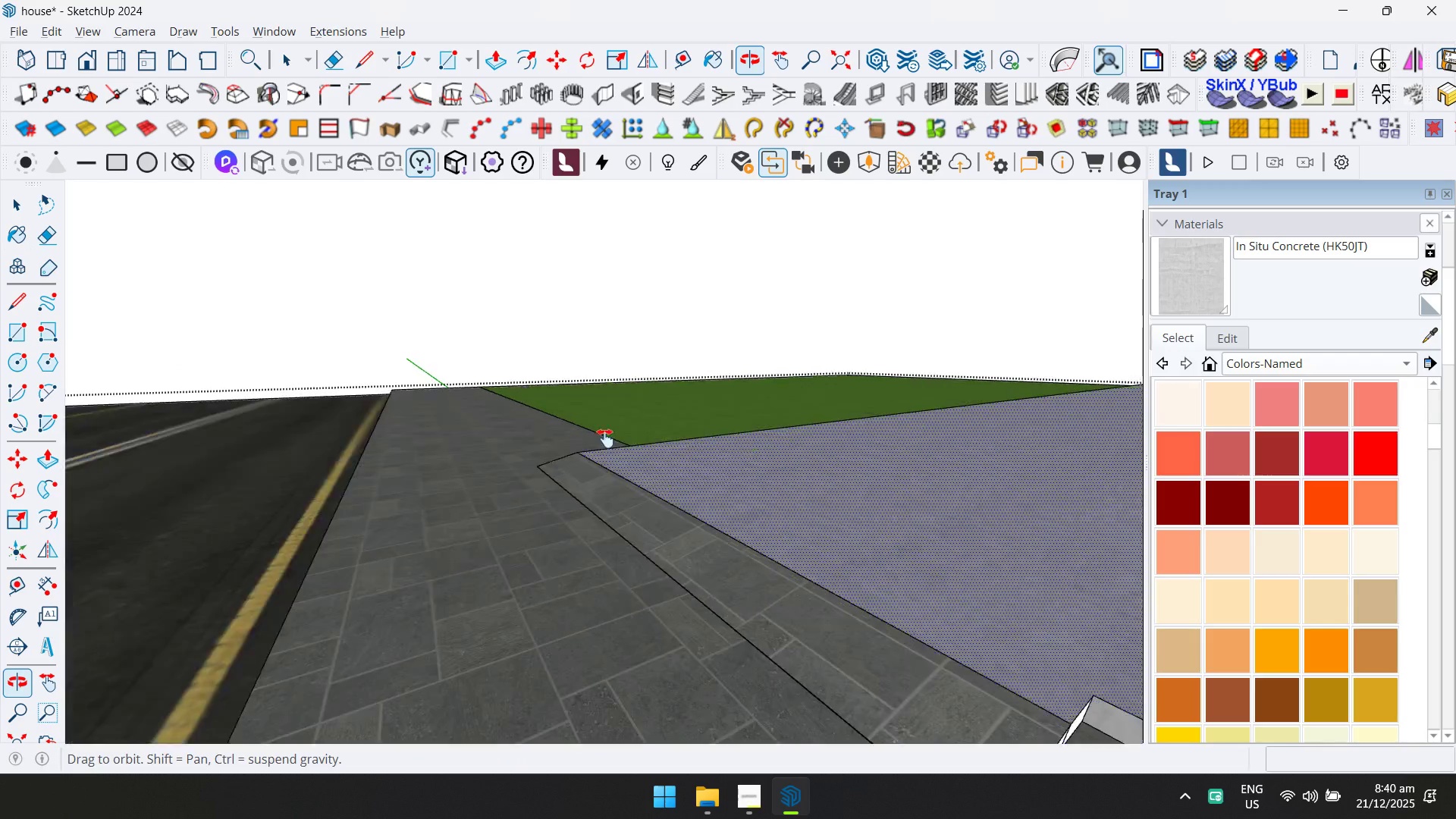 
hold_key(key=ShiftLeft, duration=0.33)
 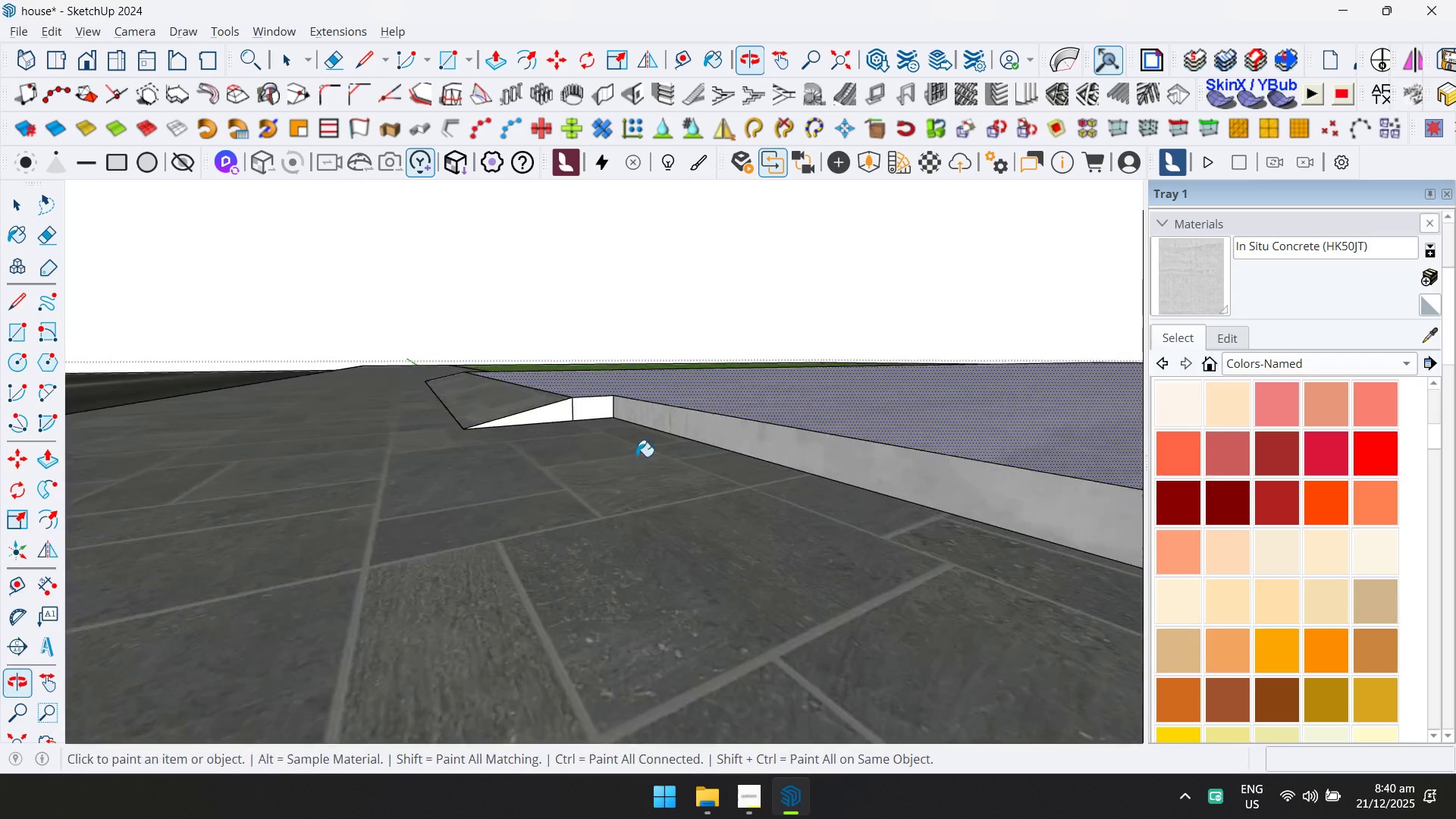 
scroll: coordinate [713, 551], scroll_direction: up, amount: 4.0
 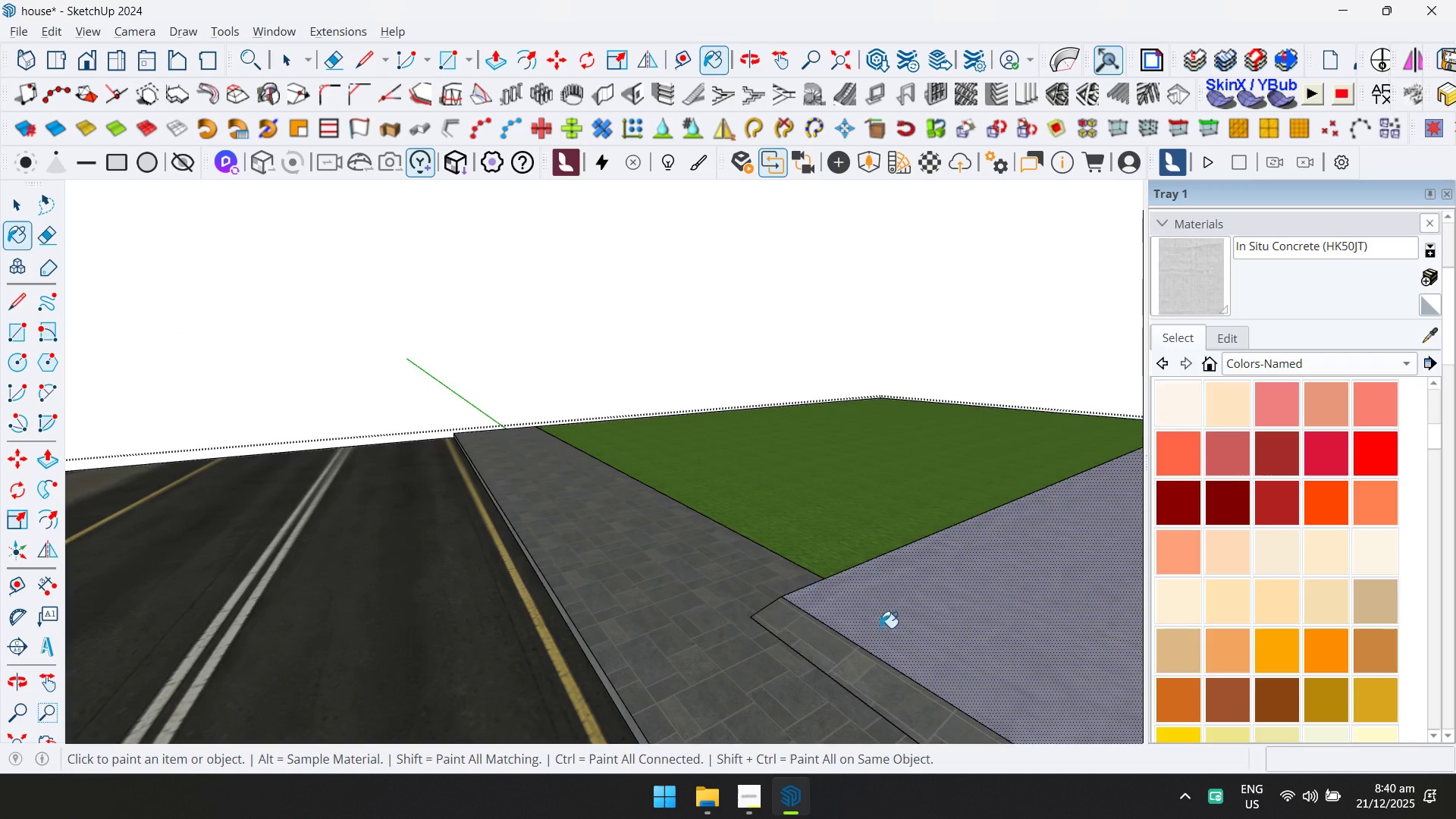 
hold_key(key=ShiftLeft, duration=0.36)
 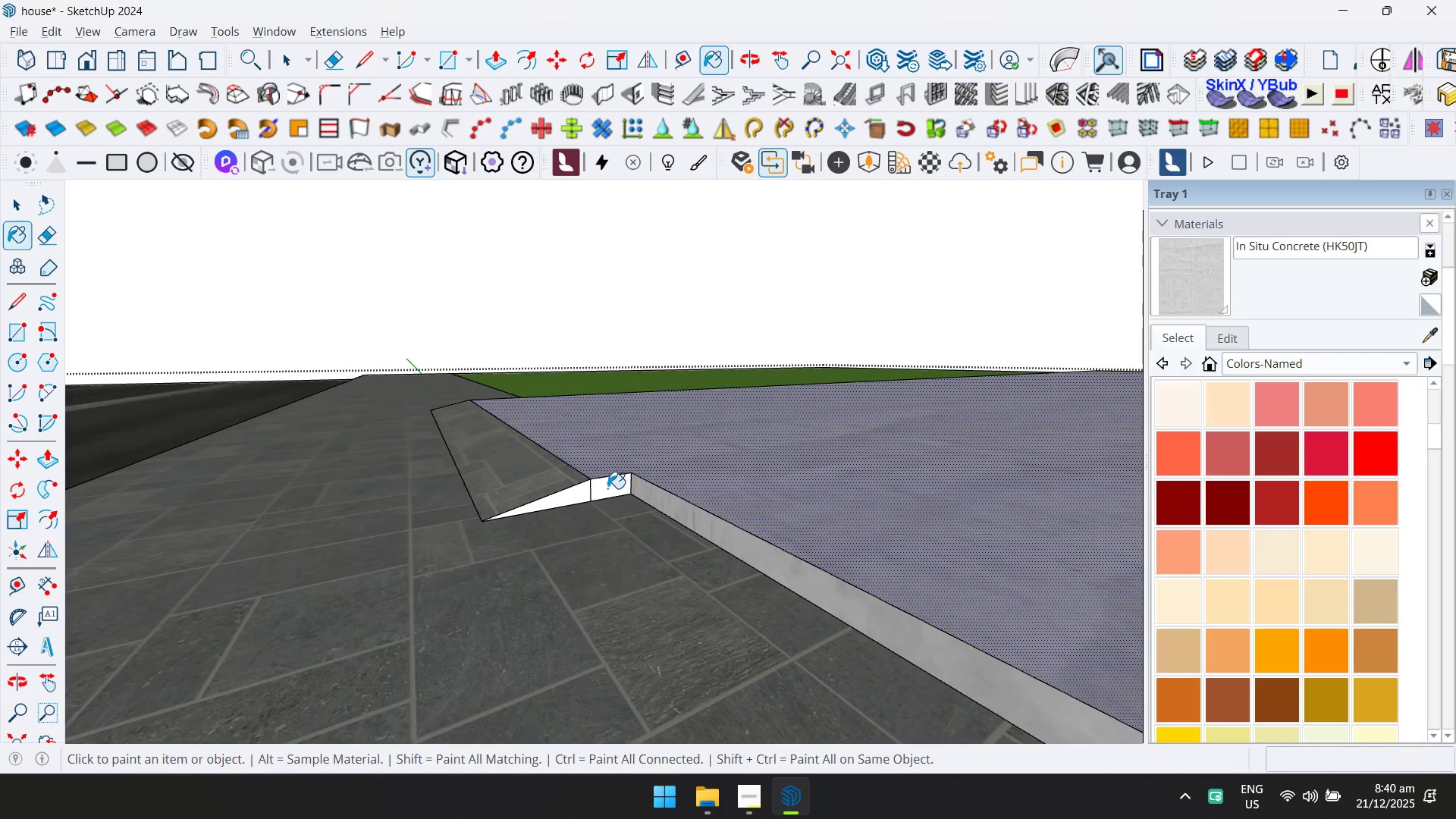 
double_click([573, 497])
 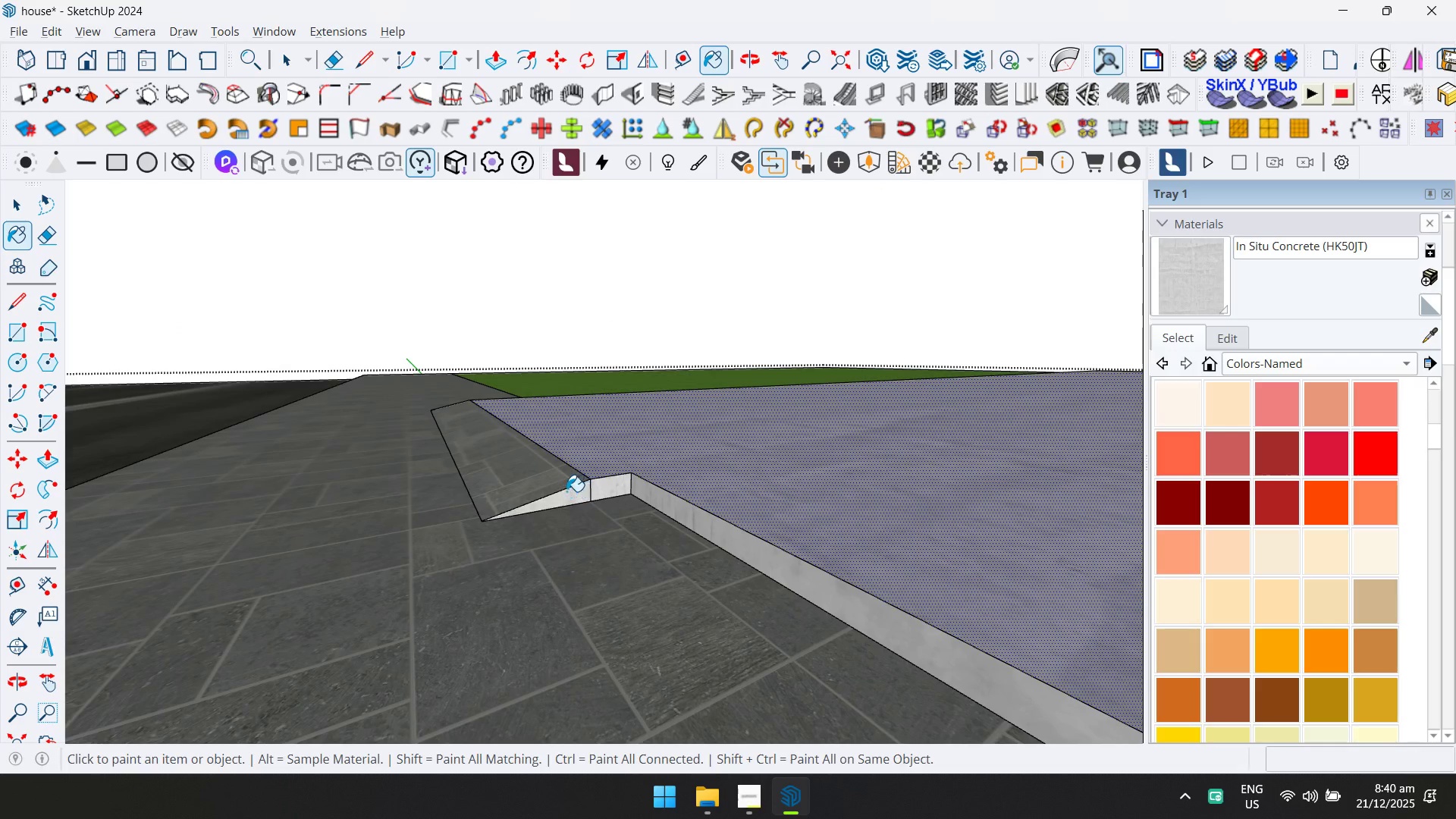 
scroll: coordinate [607, 494], scroll_direction: up, amount: 3.0
 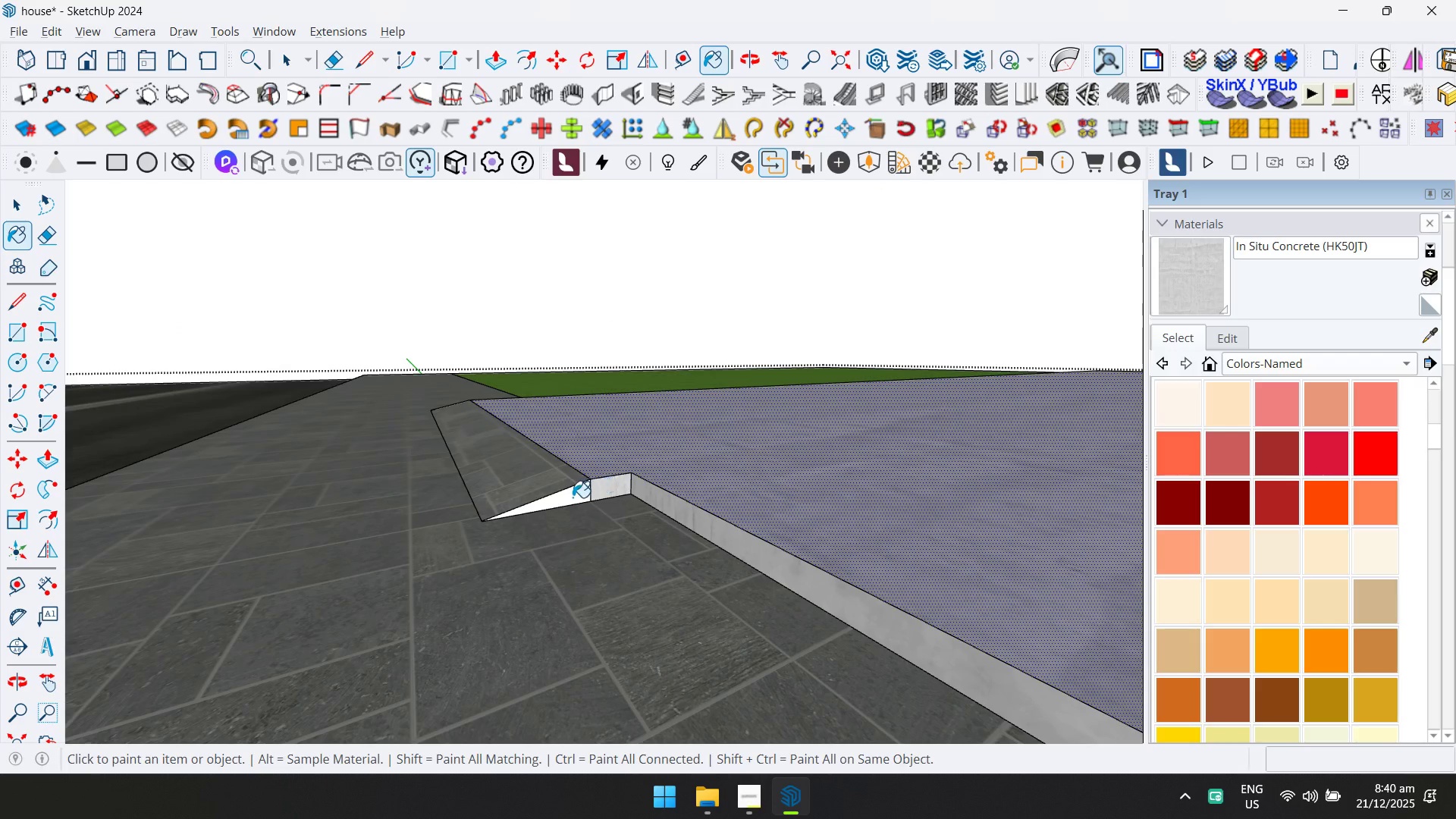 
triple_click([544, 472])
 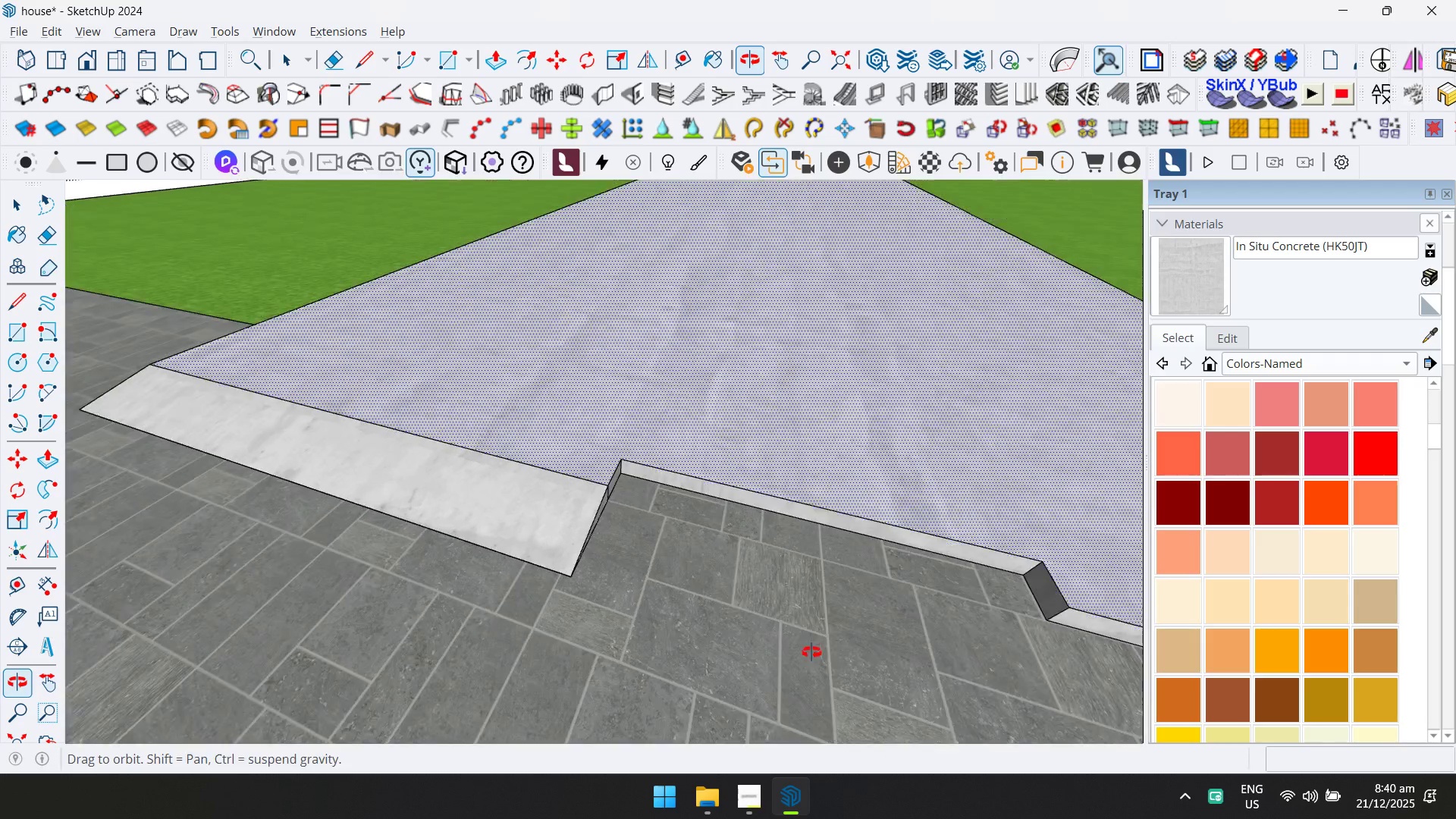 
key(Shift+ShiftLeft)
 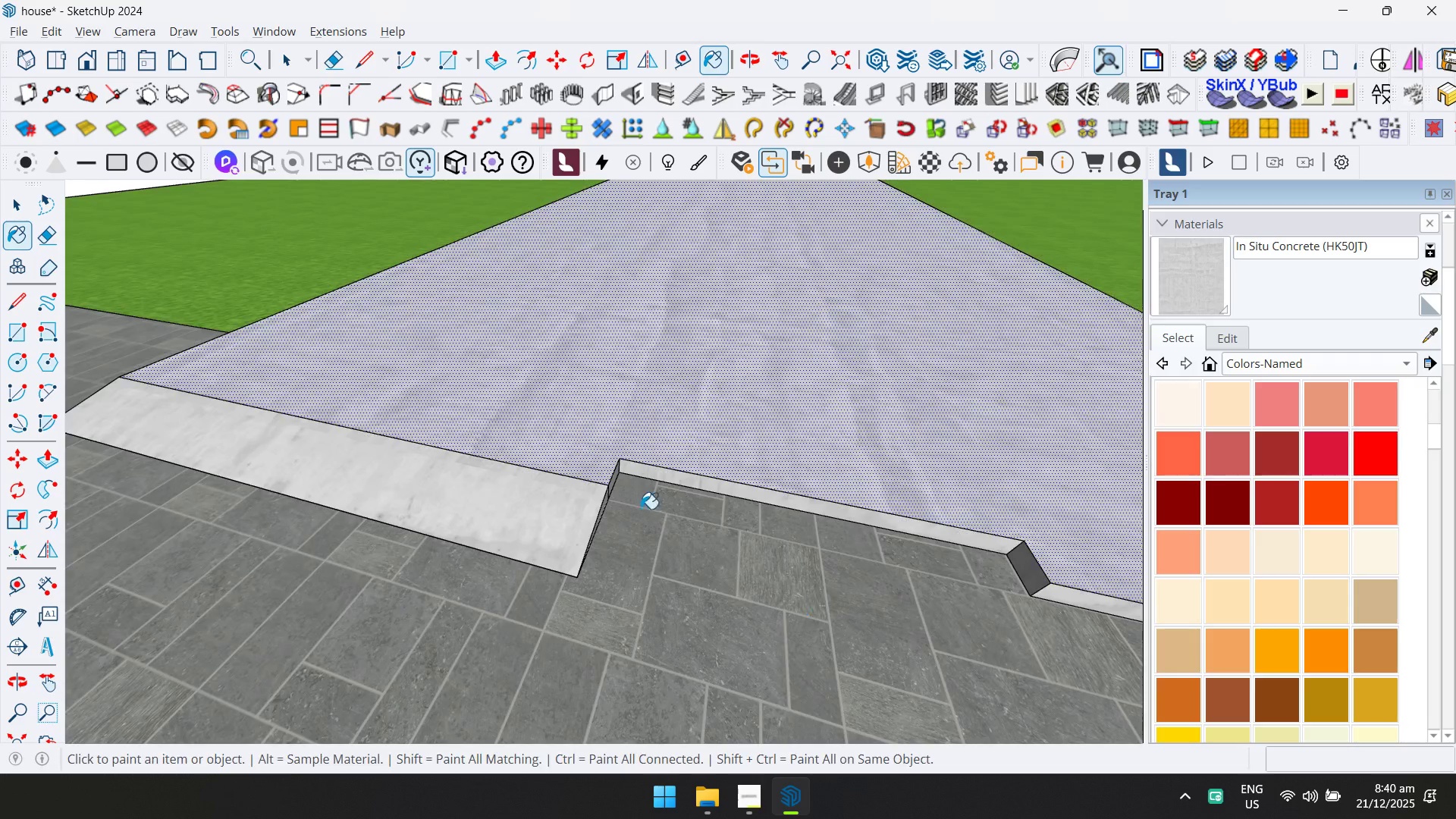 
scroll: coordinate [249, 402], scroll_direction: down, amount: 3.0
 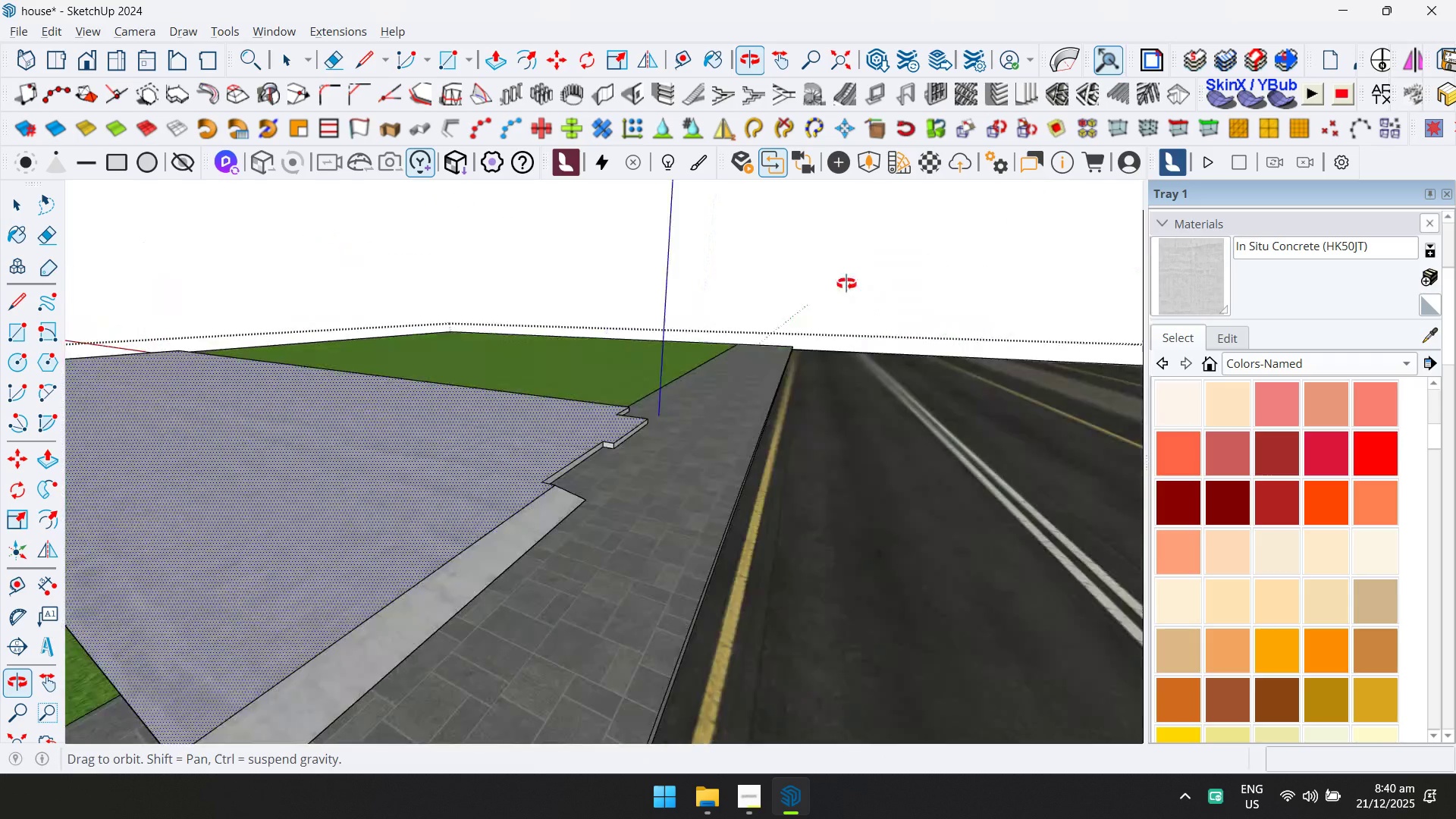 
key(Shift+ShiftLeft)
 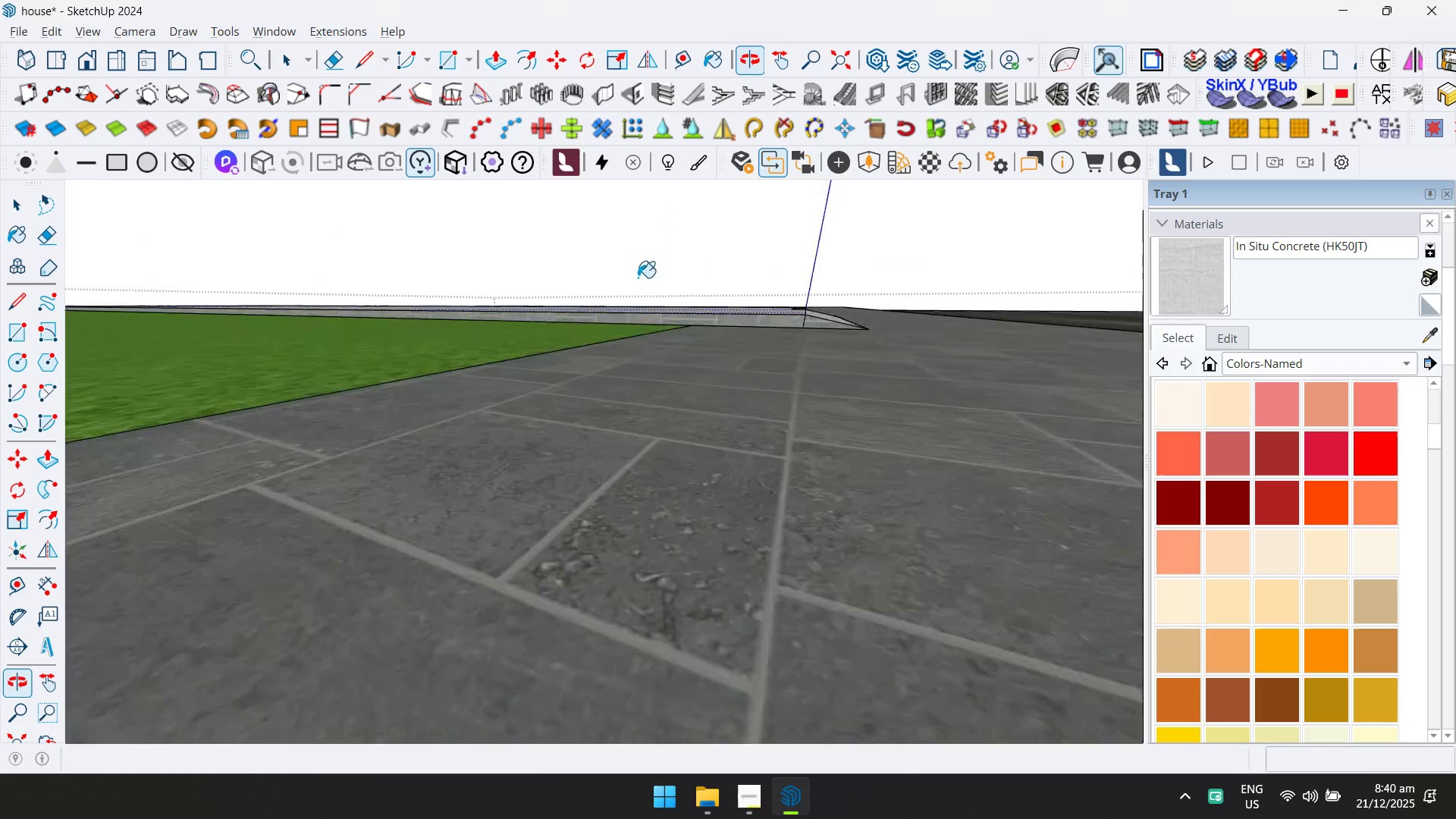 
hold_key(key=ShiftLeft, duration=0.39)
 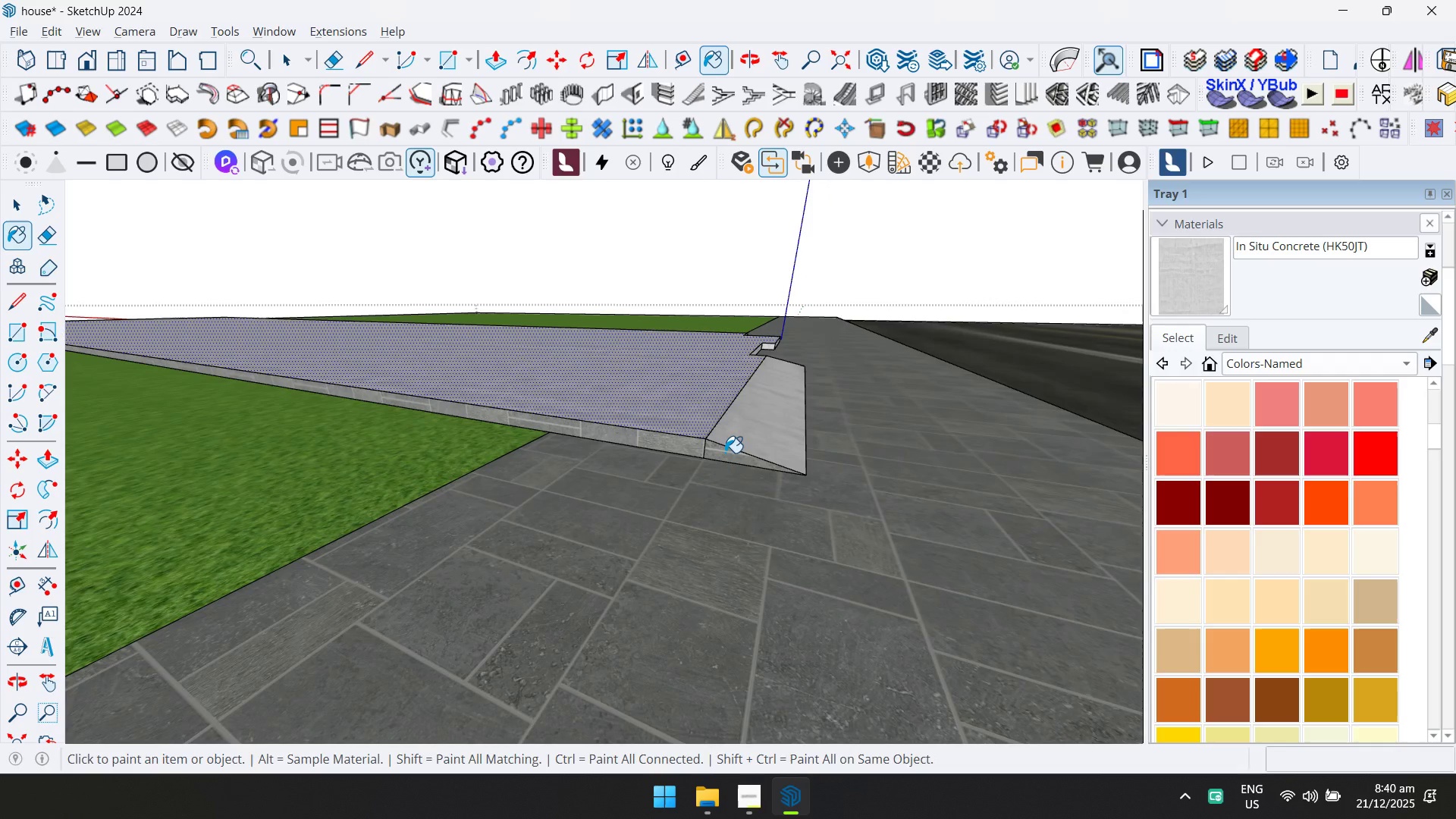 
left_click([723, 453])
 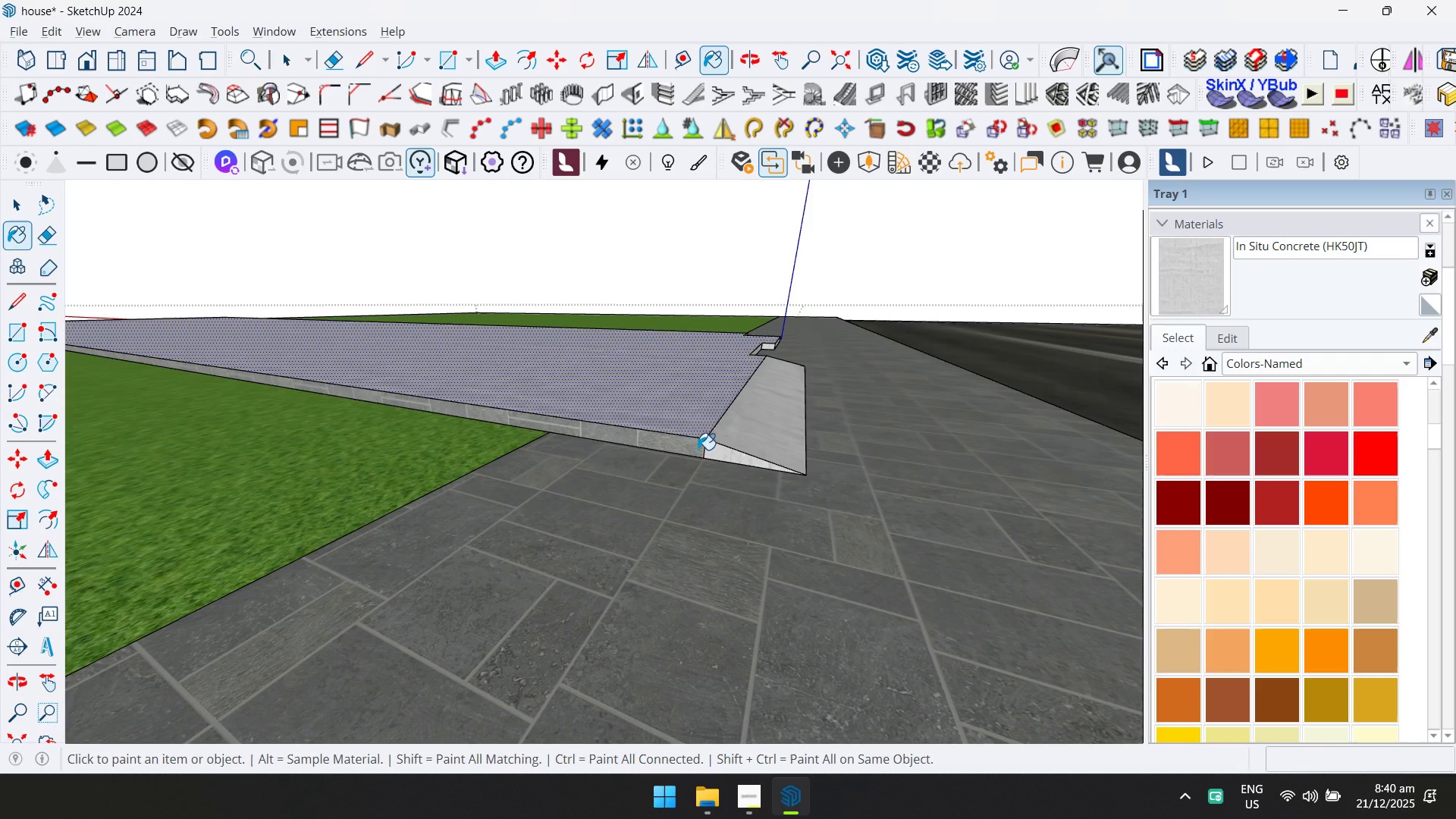 
scroll: coordinate [710, 477], scroll_direction: up, amount: 6.0
 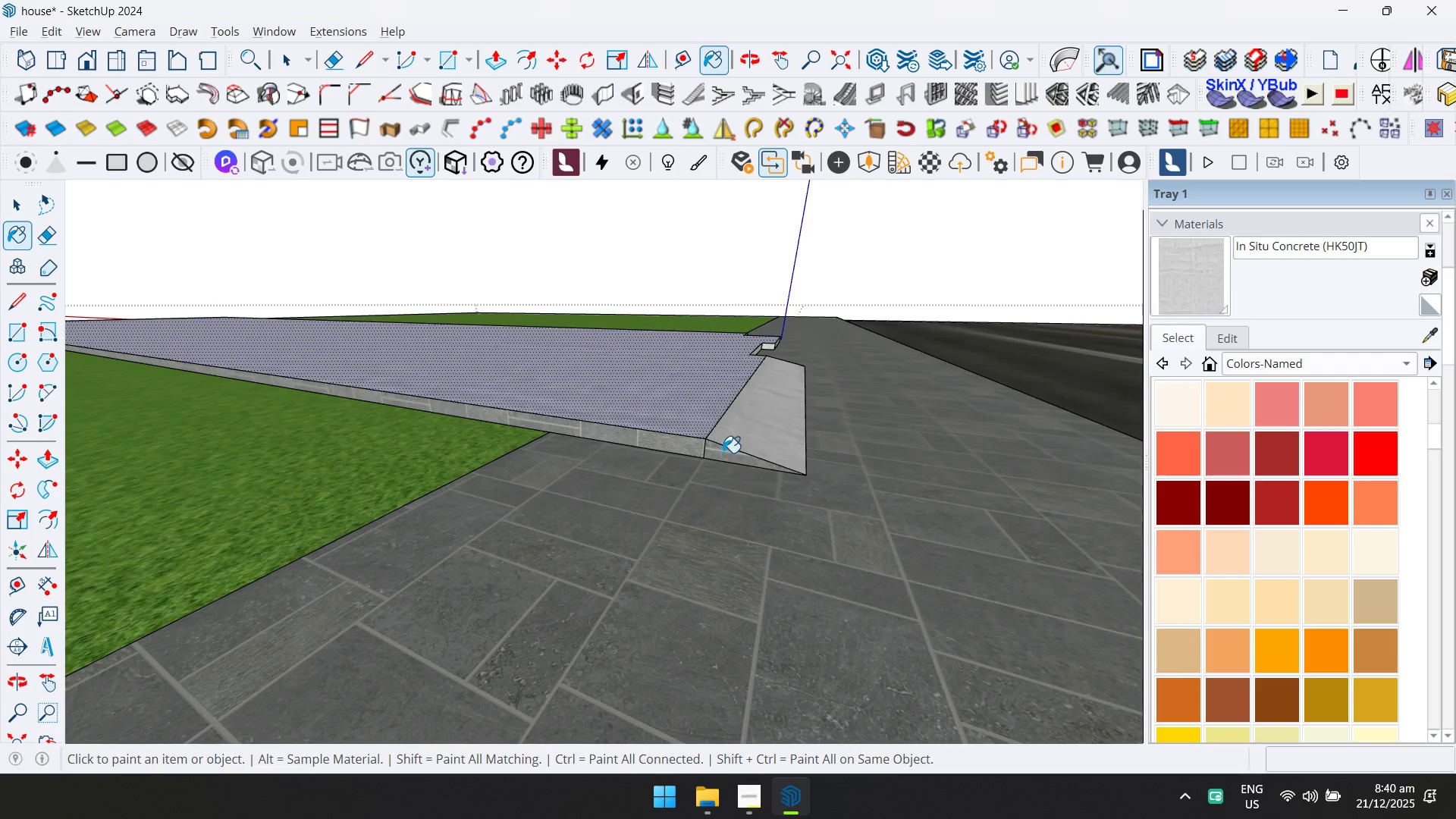 
double_click([681, 445])
 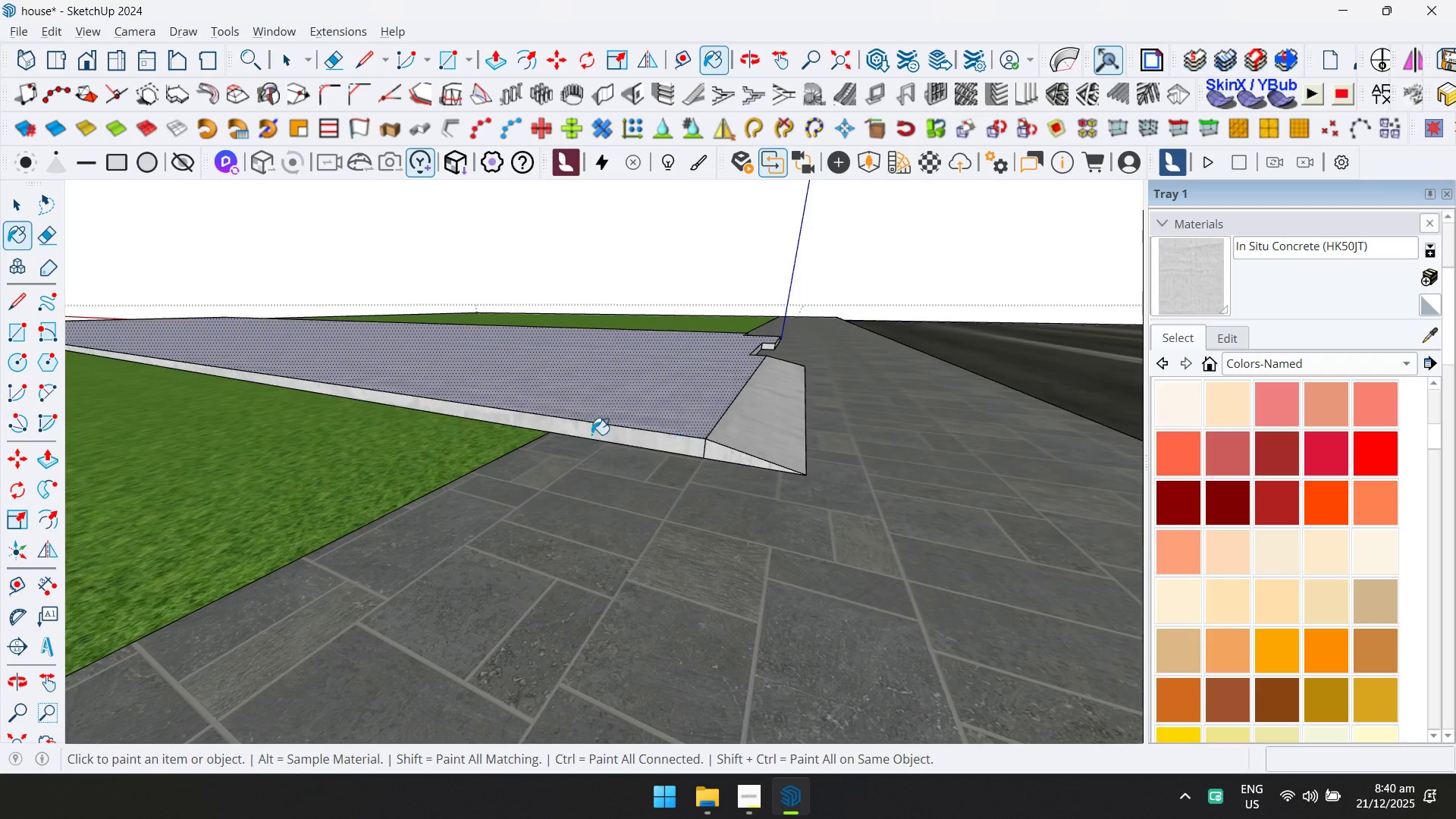 
hold_key(key=ShiftLeft, duration=0.38)
 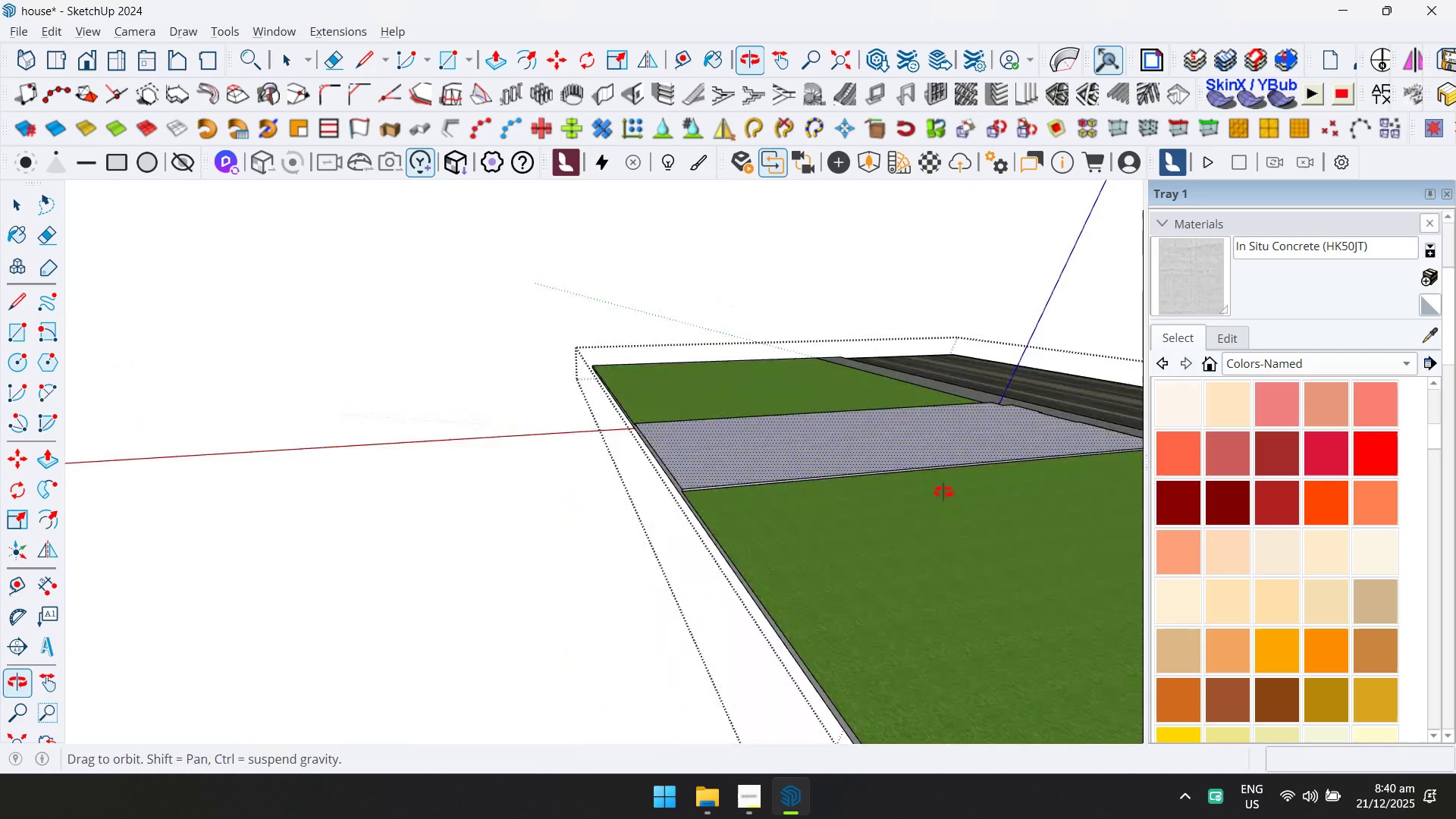 
key(Shift+ShiftLeft)
 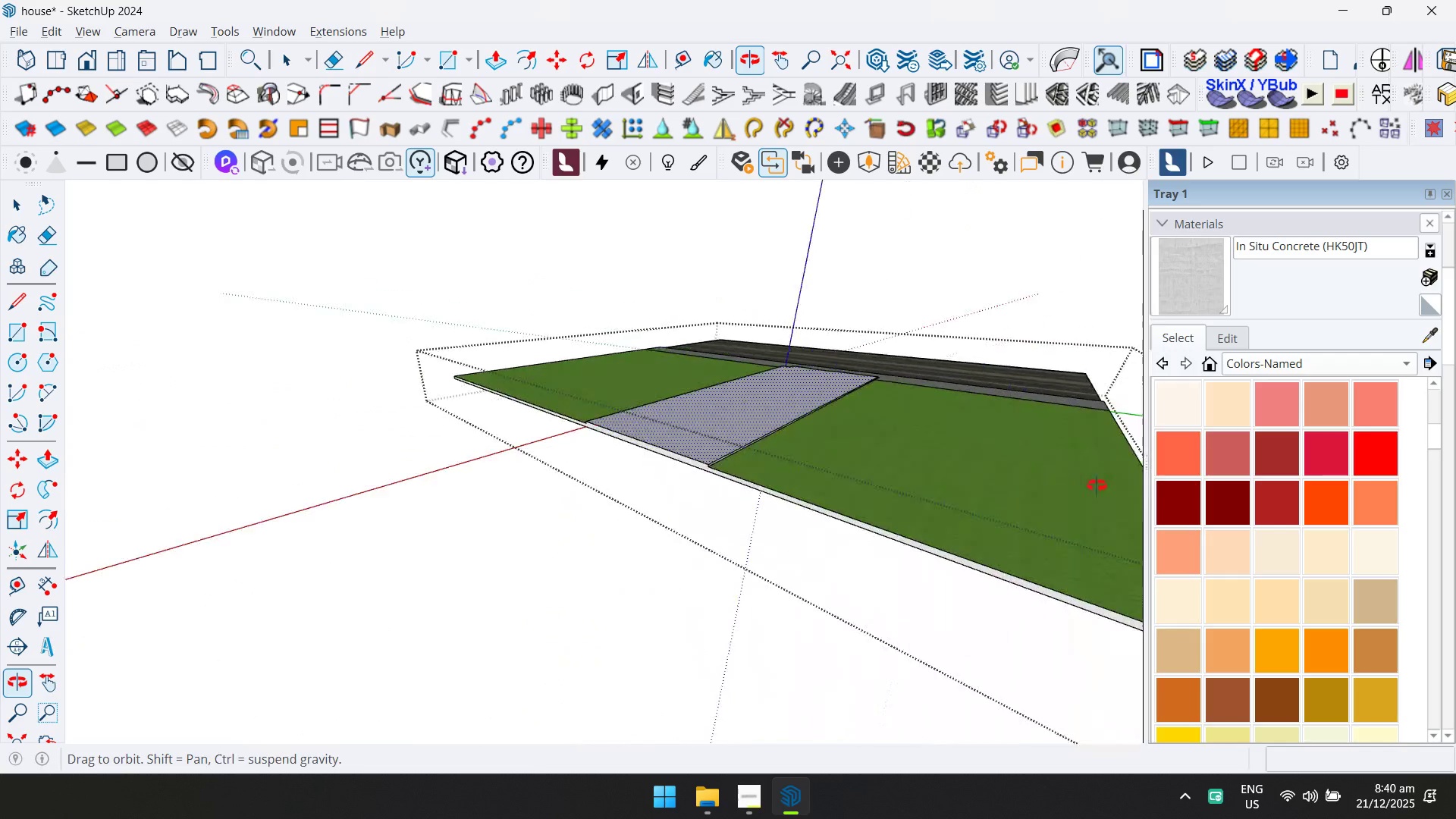 
scroll: coordinate [435, 424], scroll_direction: down, amount: 4.0
 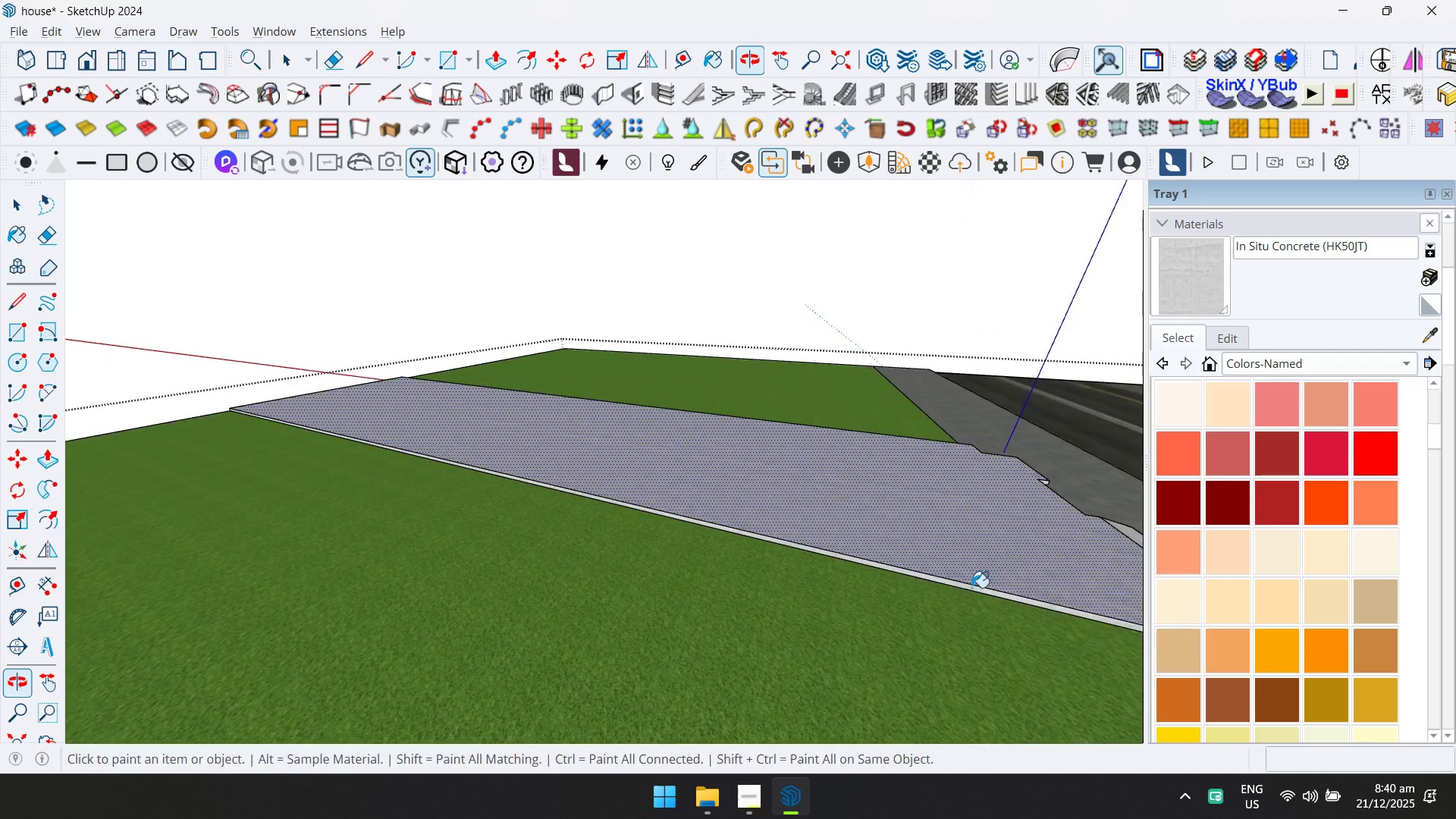 
left_click([708, 482])
 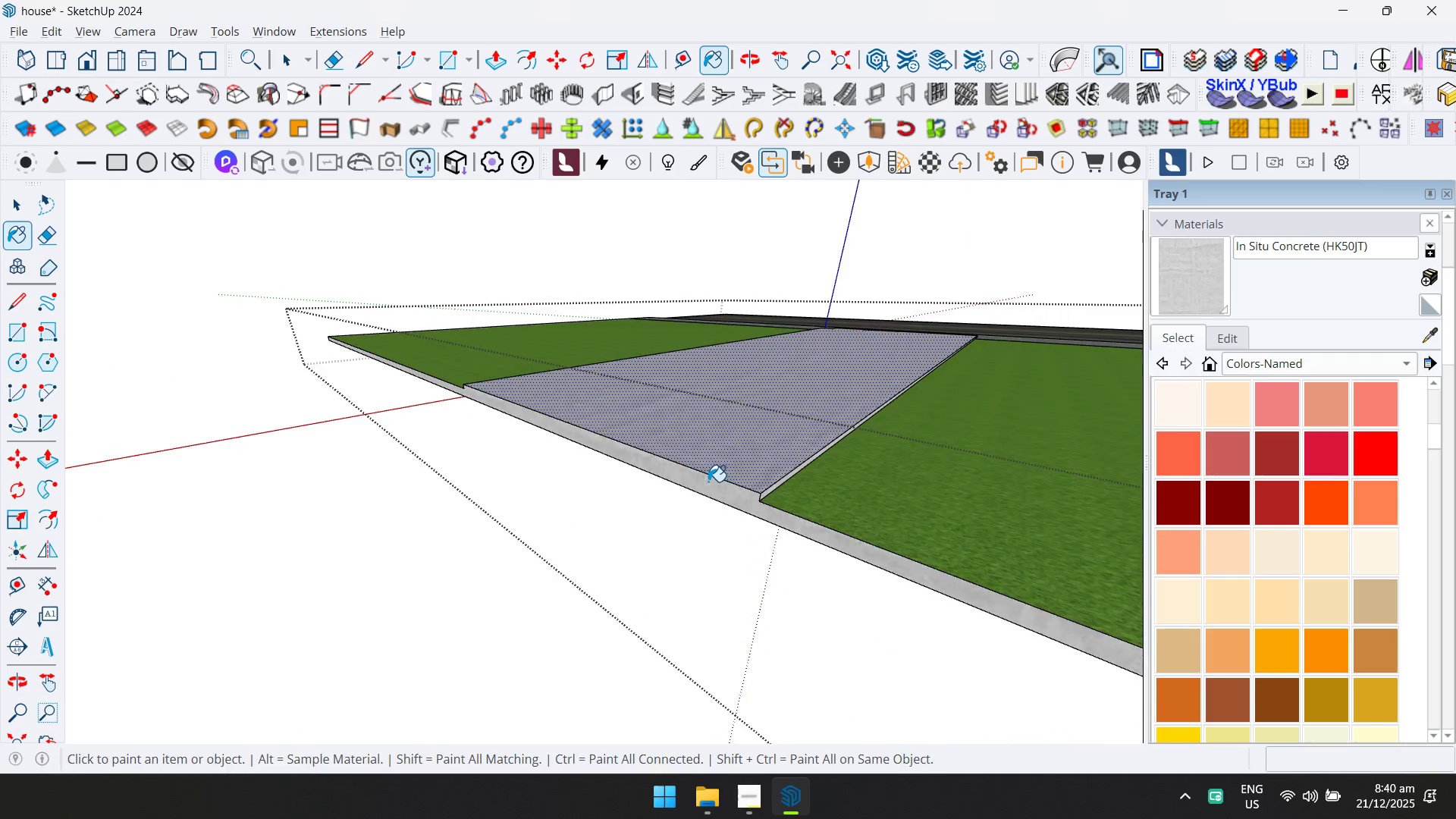 
key(Shift+ShiftLeft)
 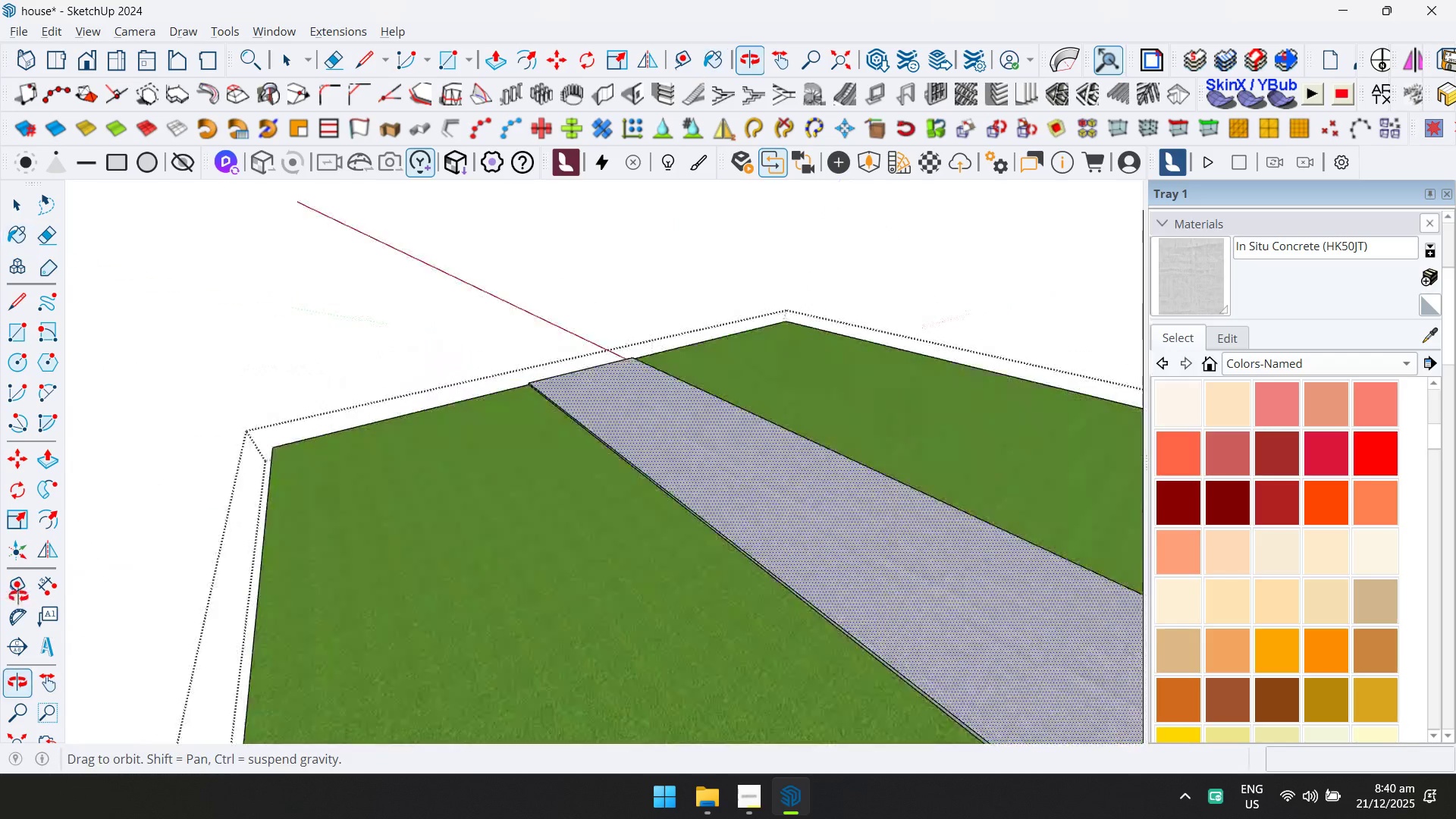 
scroll: coordinate [783, 470], scroll_direction: up, amount: 5.0
 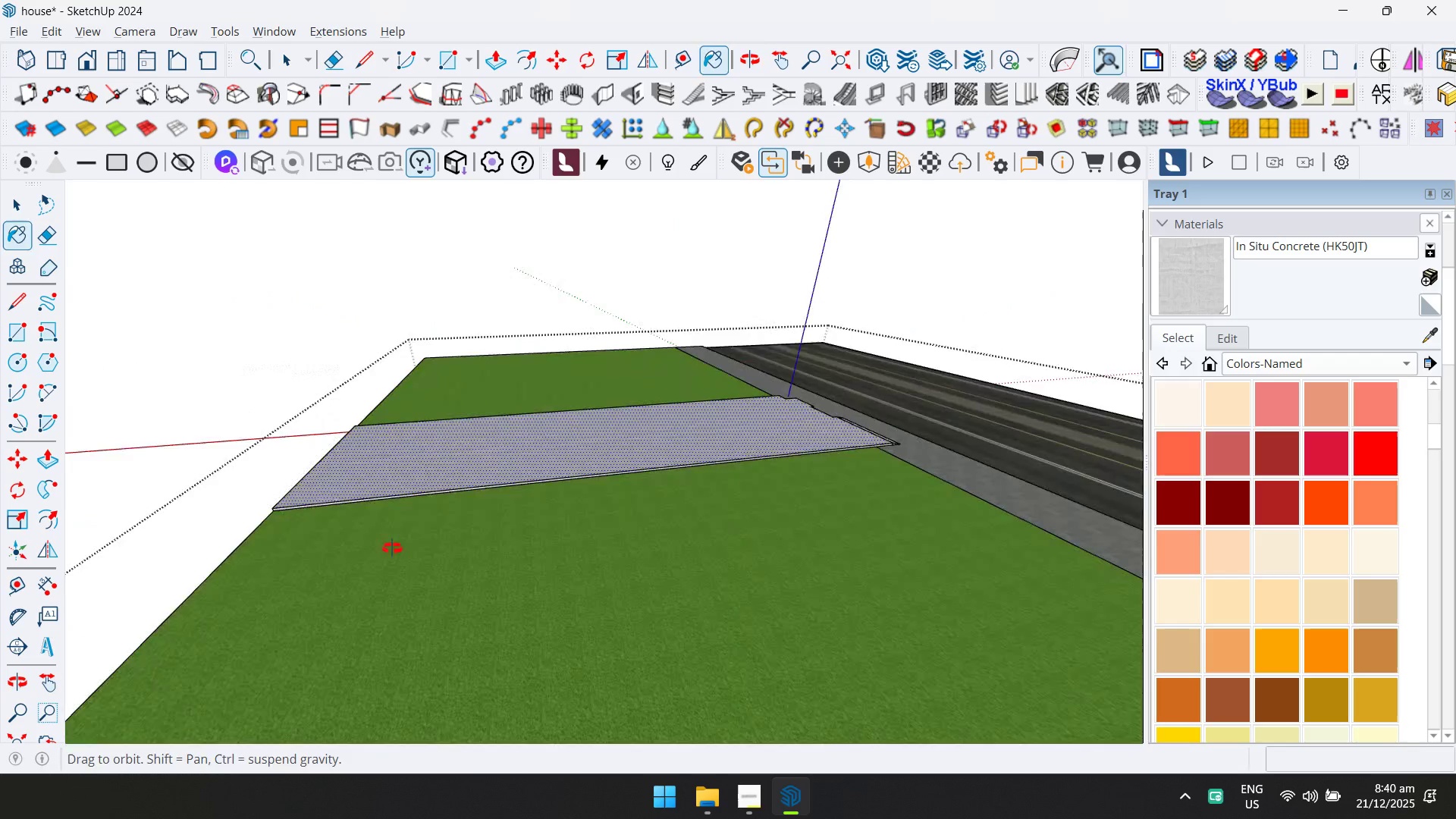 
key(Space)
 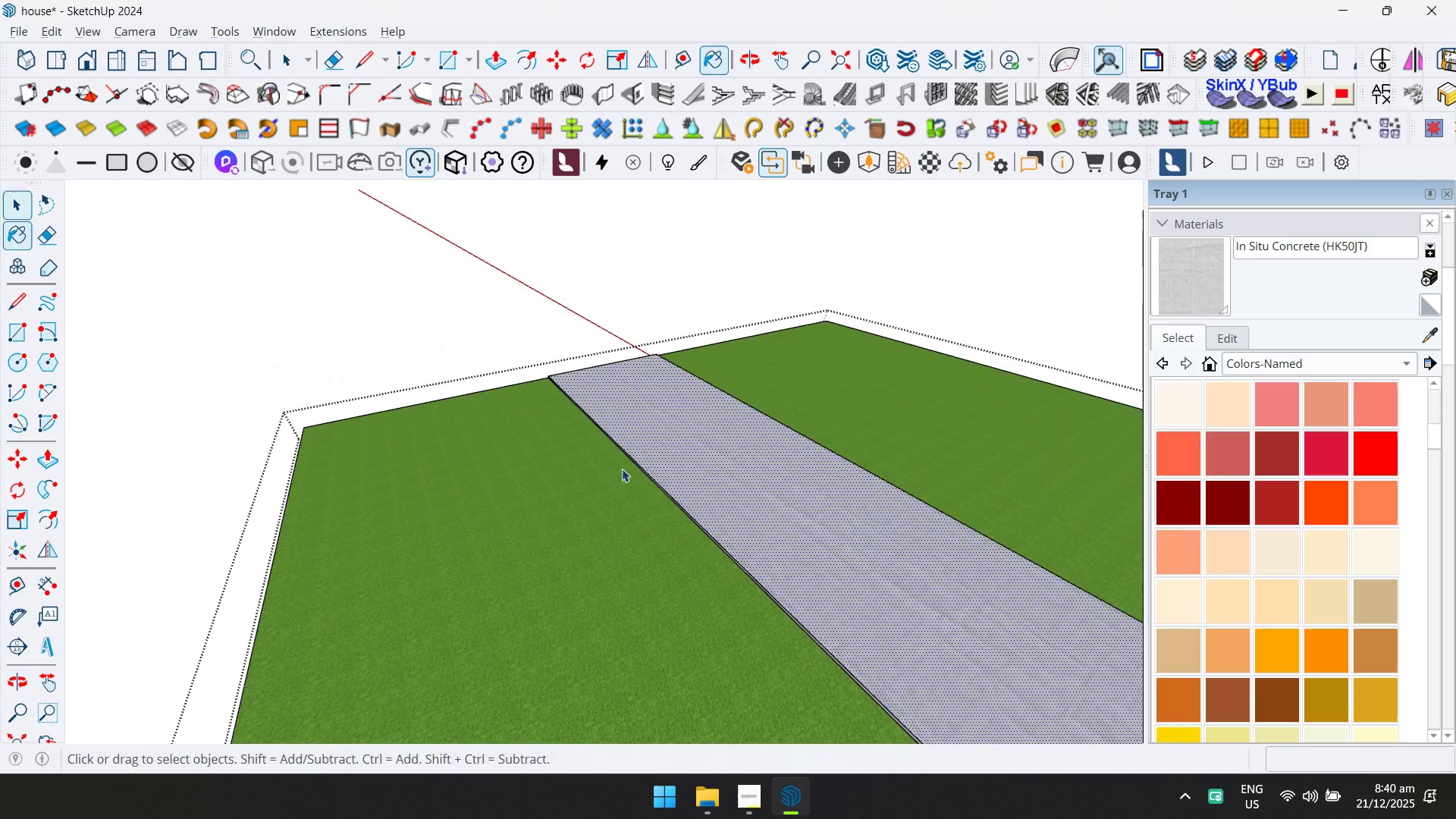 
key(Escape)
 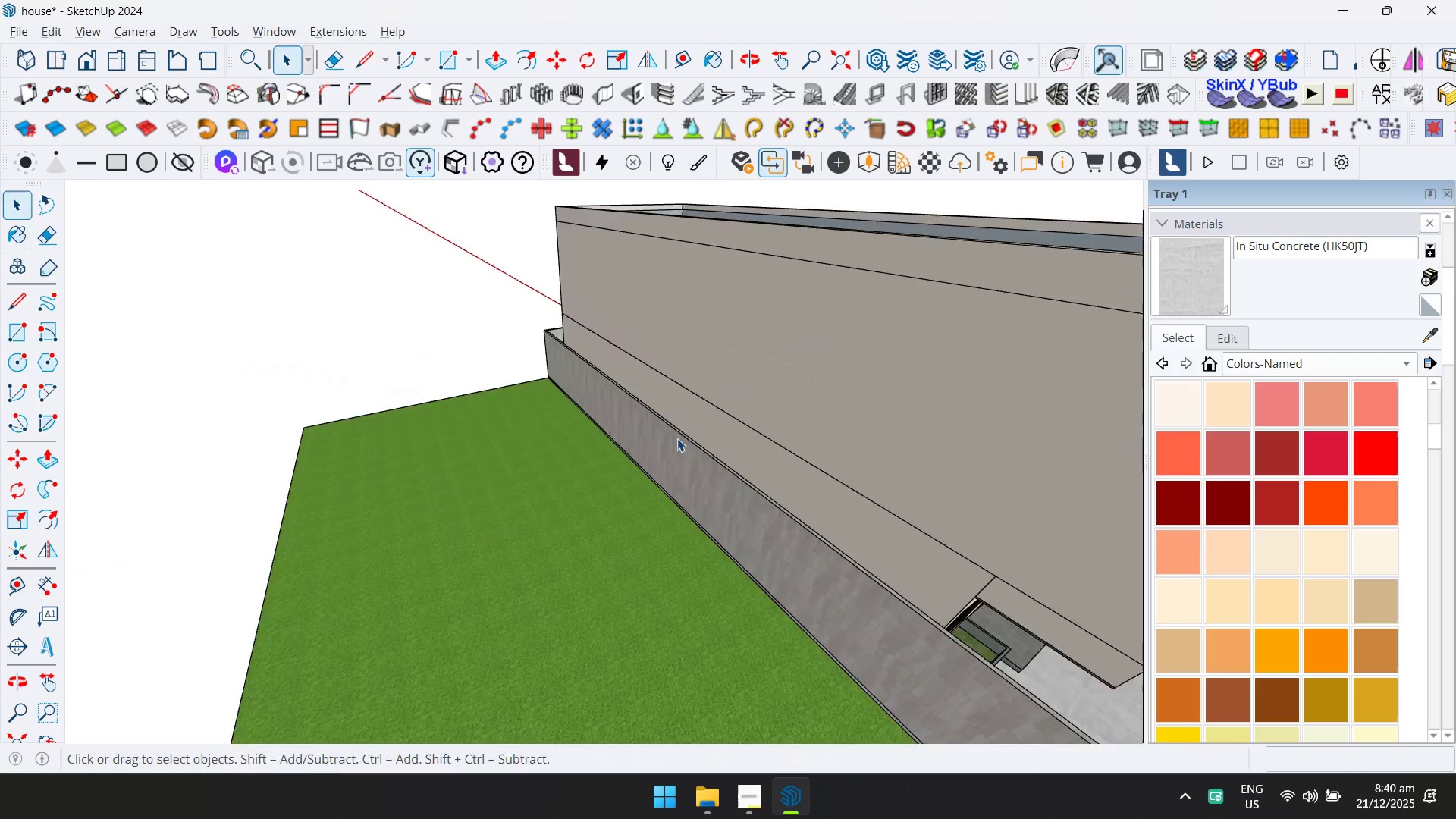 
key(Shift+ShiftLeft)
 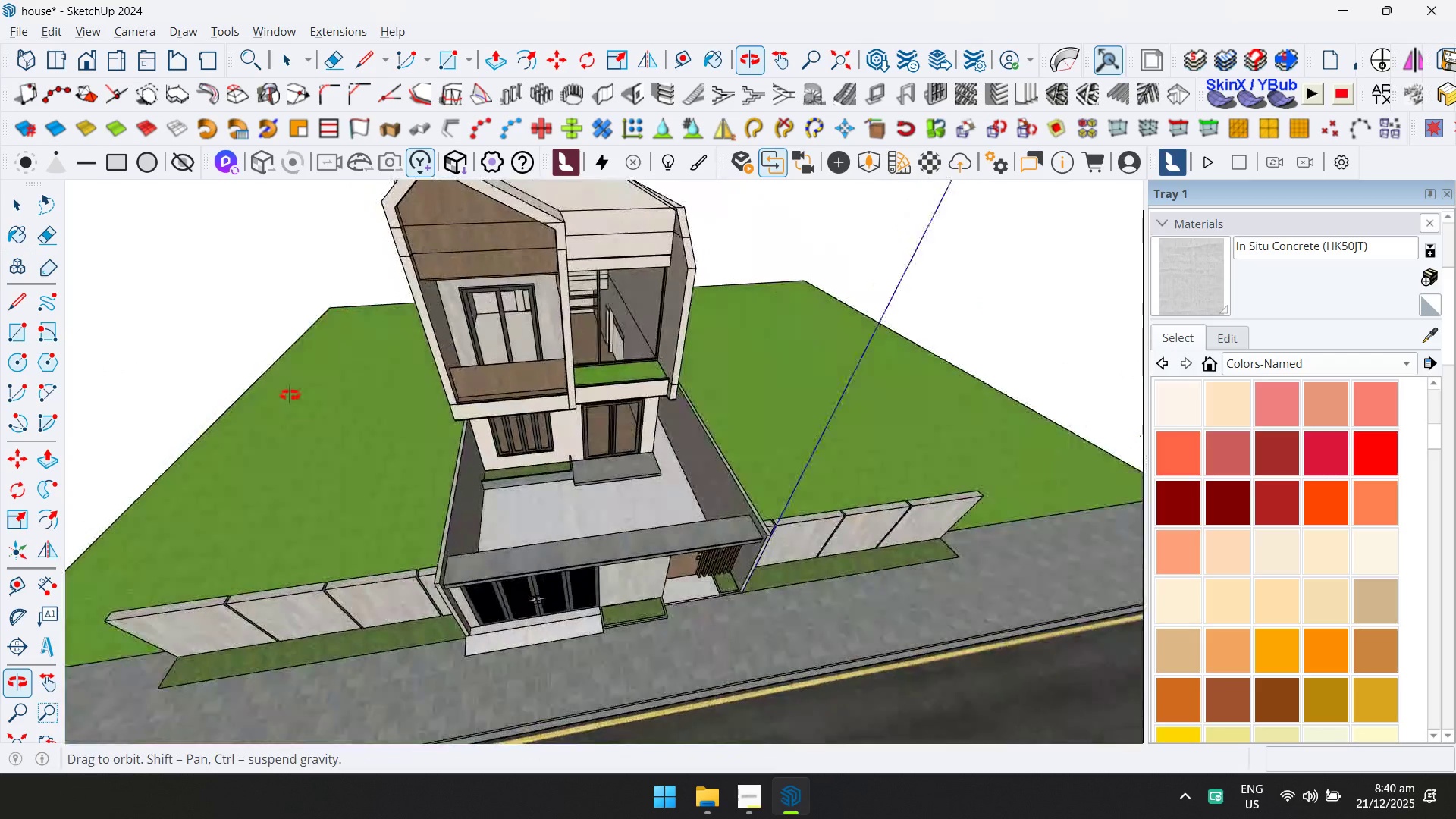 
scroll: coordinate [726, 432], scroll_direction: down, amount: 4.0
 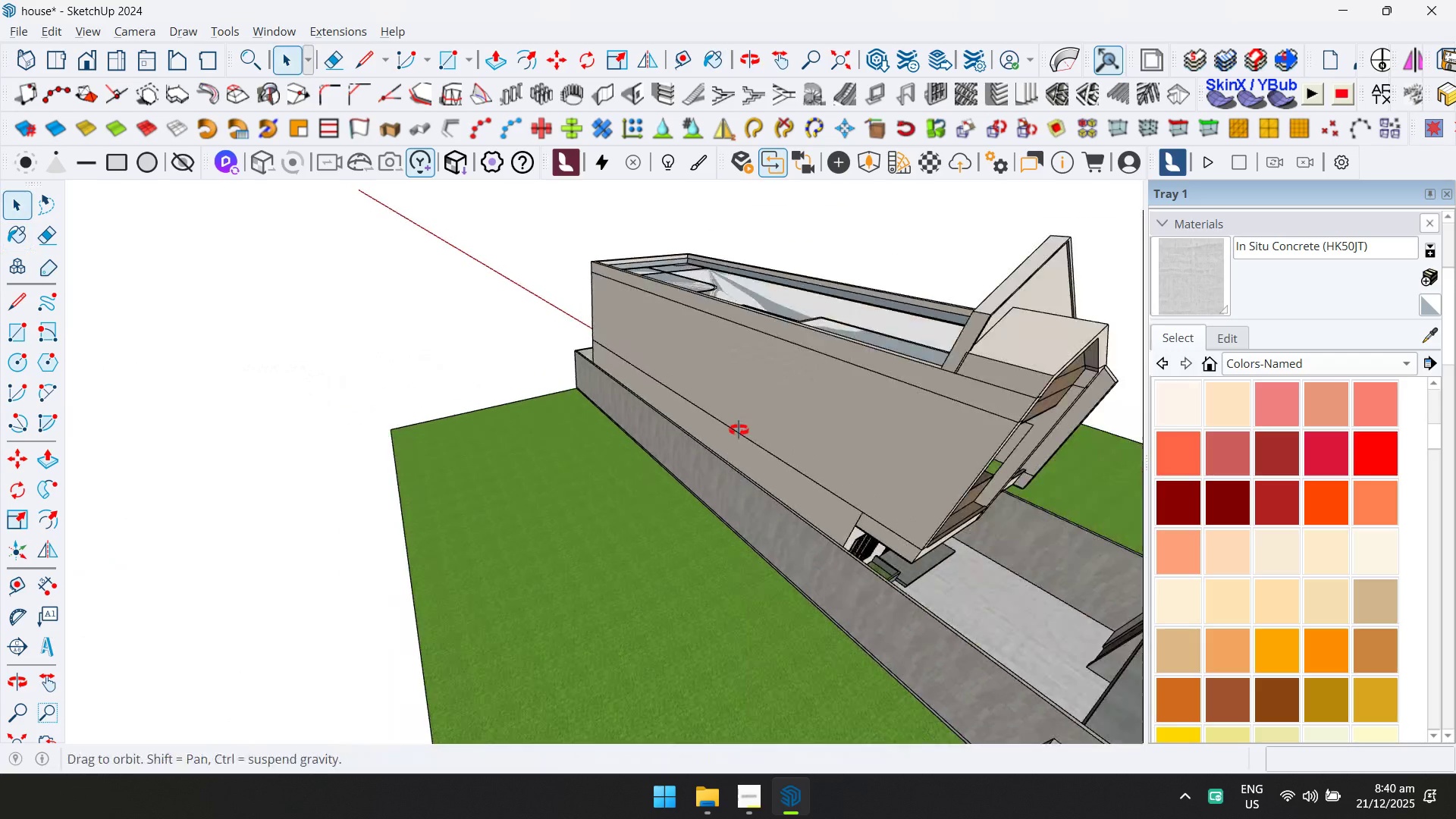 
left_click([609, 444])
 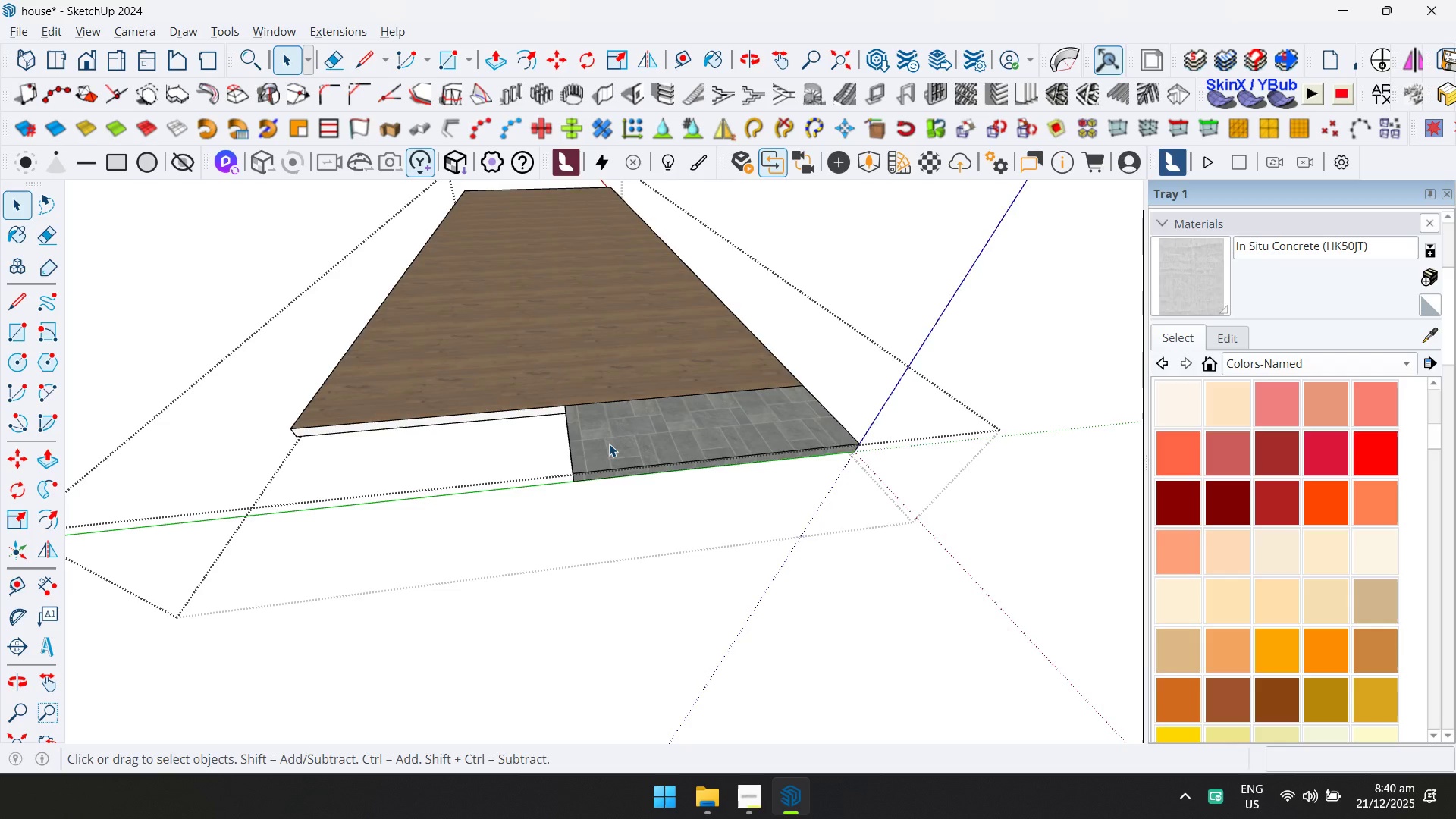 
scroll: coordinate [603, 454], scroll_direction: up, amount: 12.0
 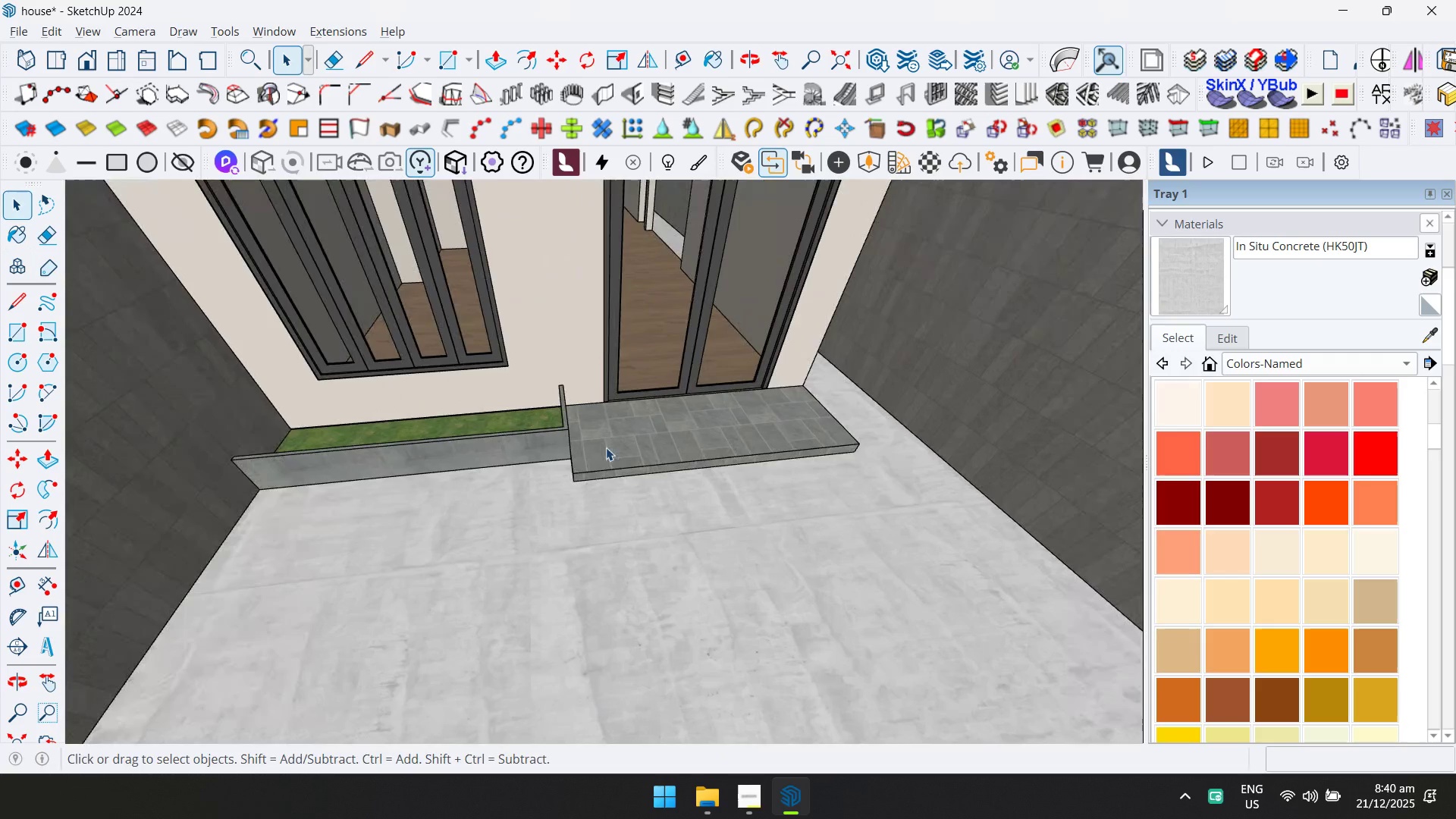 
left_click([610, 444])
 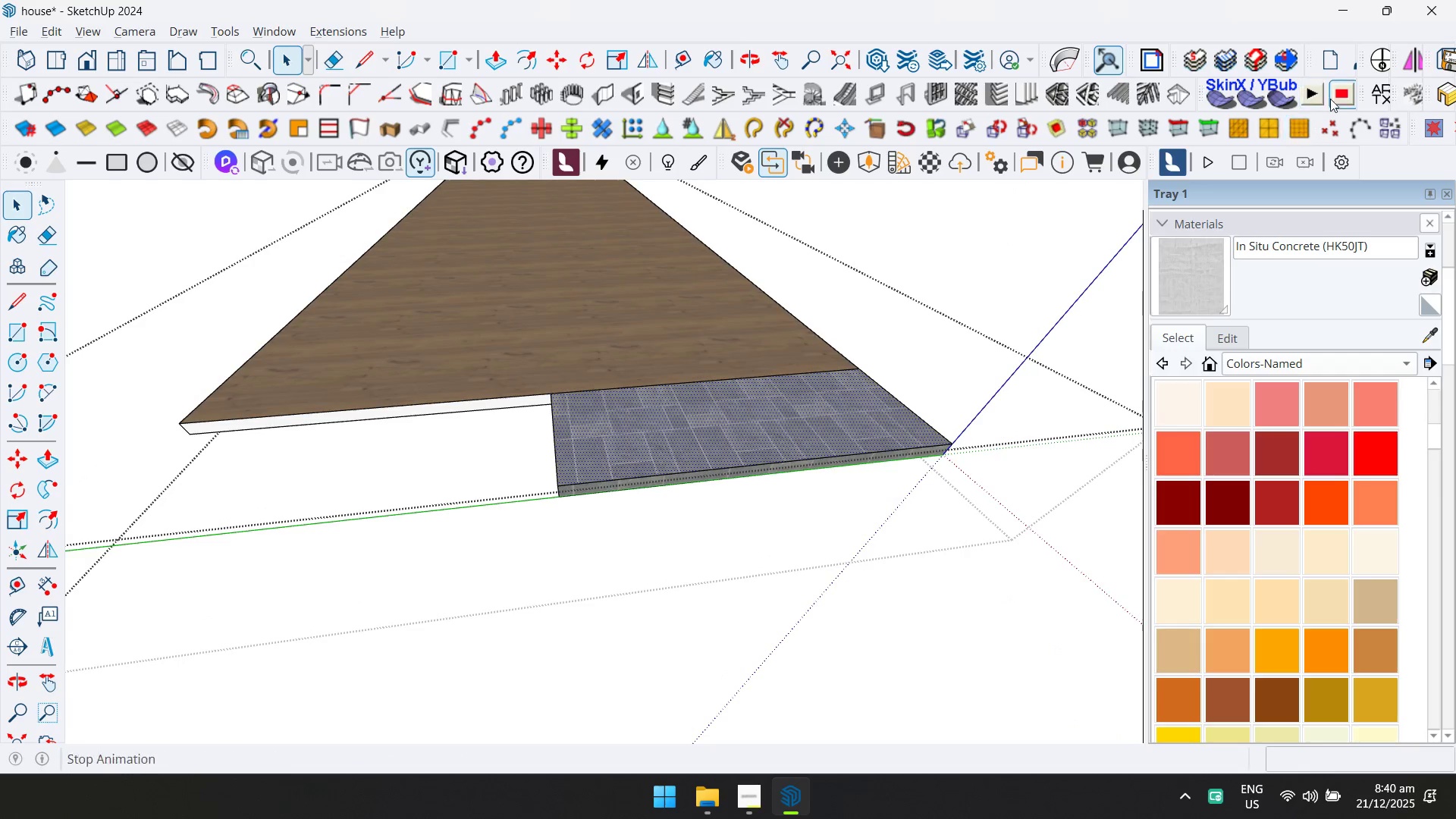 
scroll: coordinate [610, 444], scroll_direction: up, amount: 3.0
 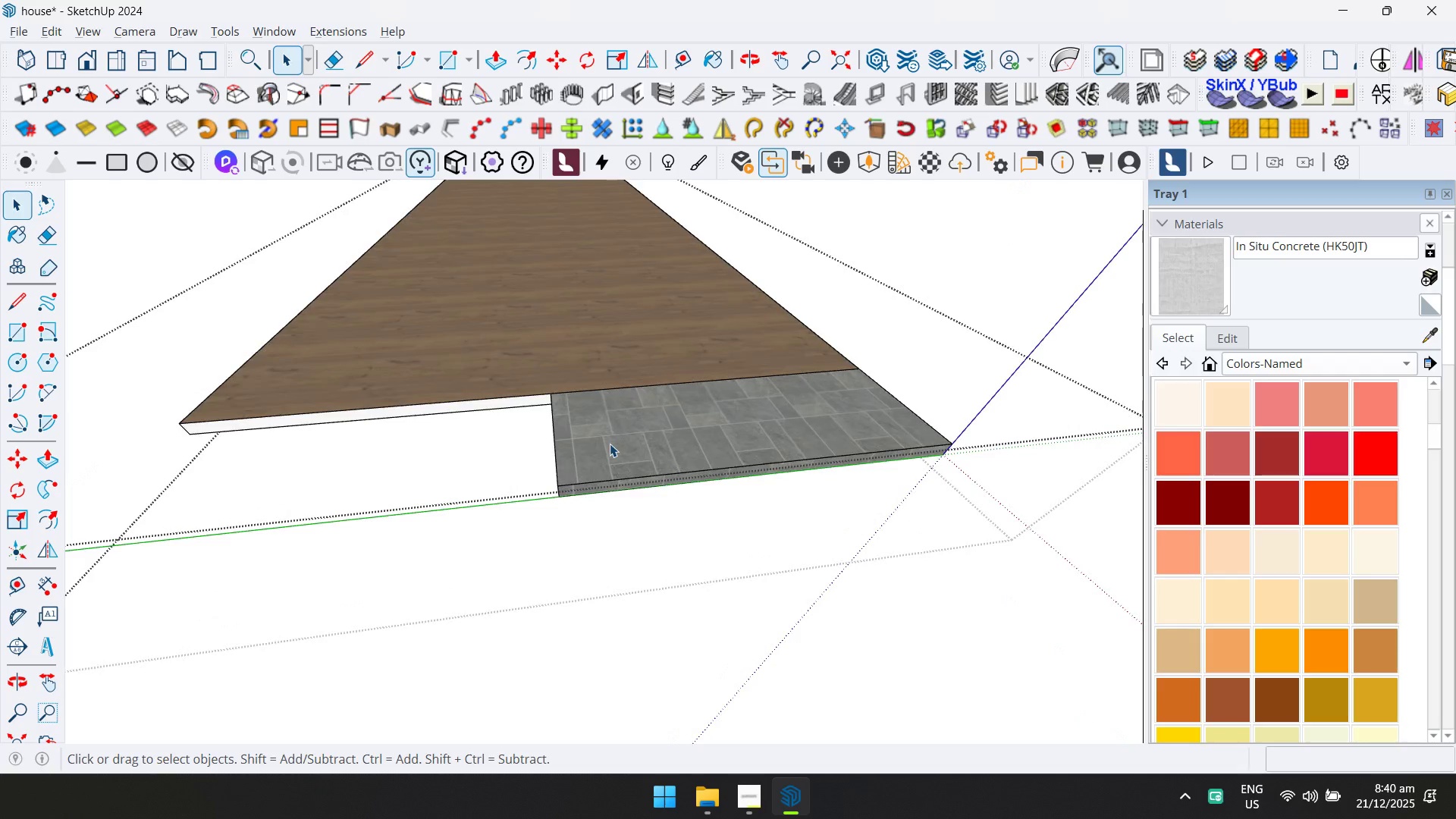 
left_click([1368, 96])
 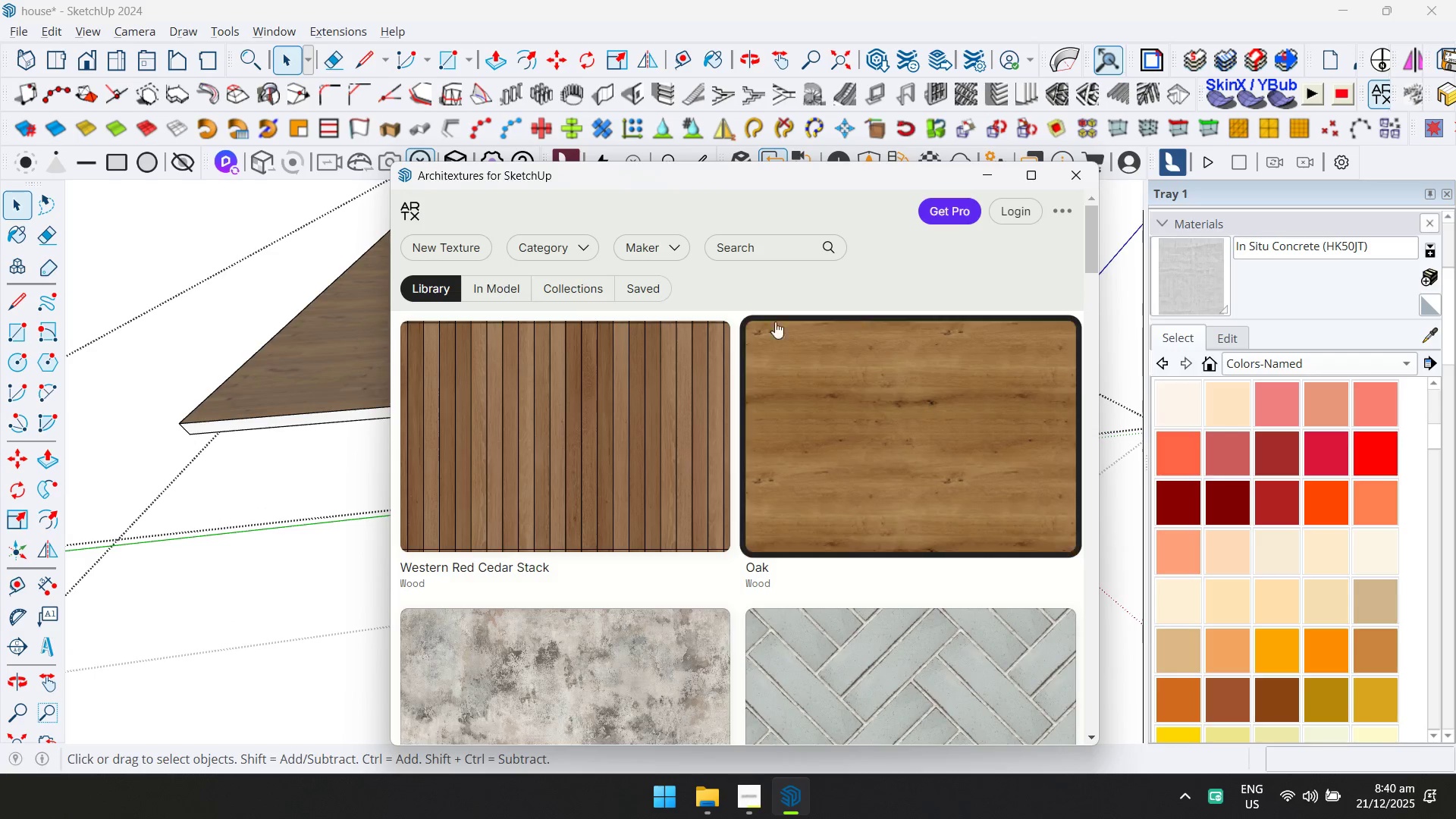 
left_click([585, 251])
 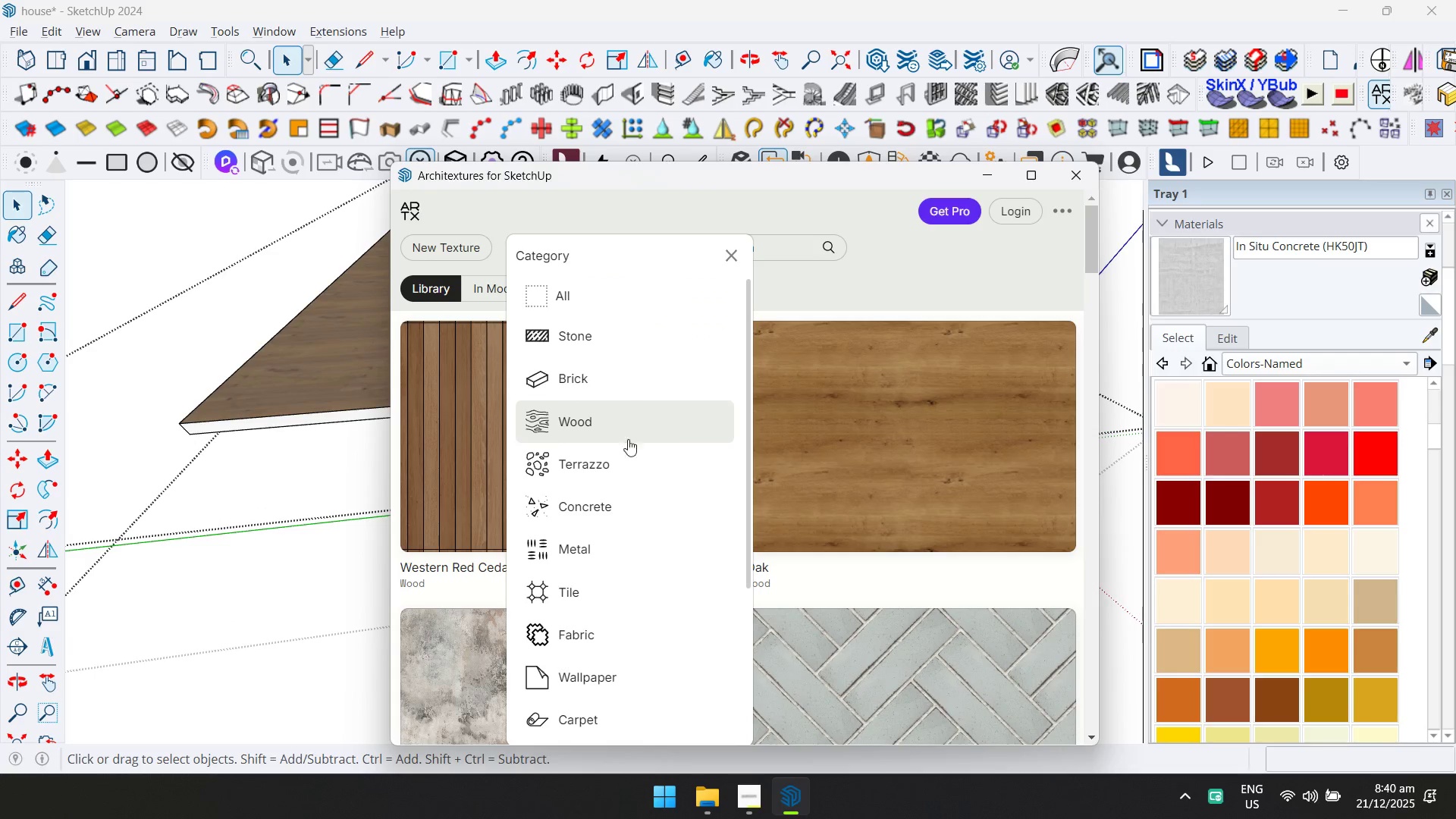 
left_click([622, 510])
 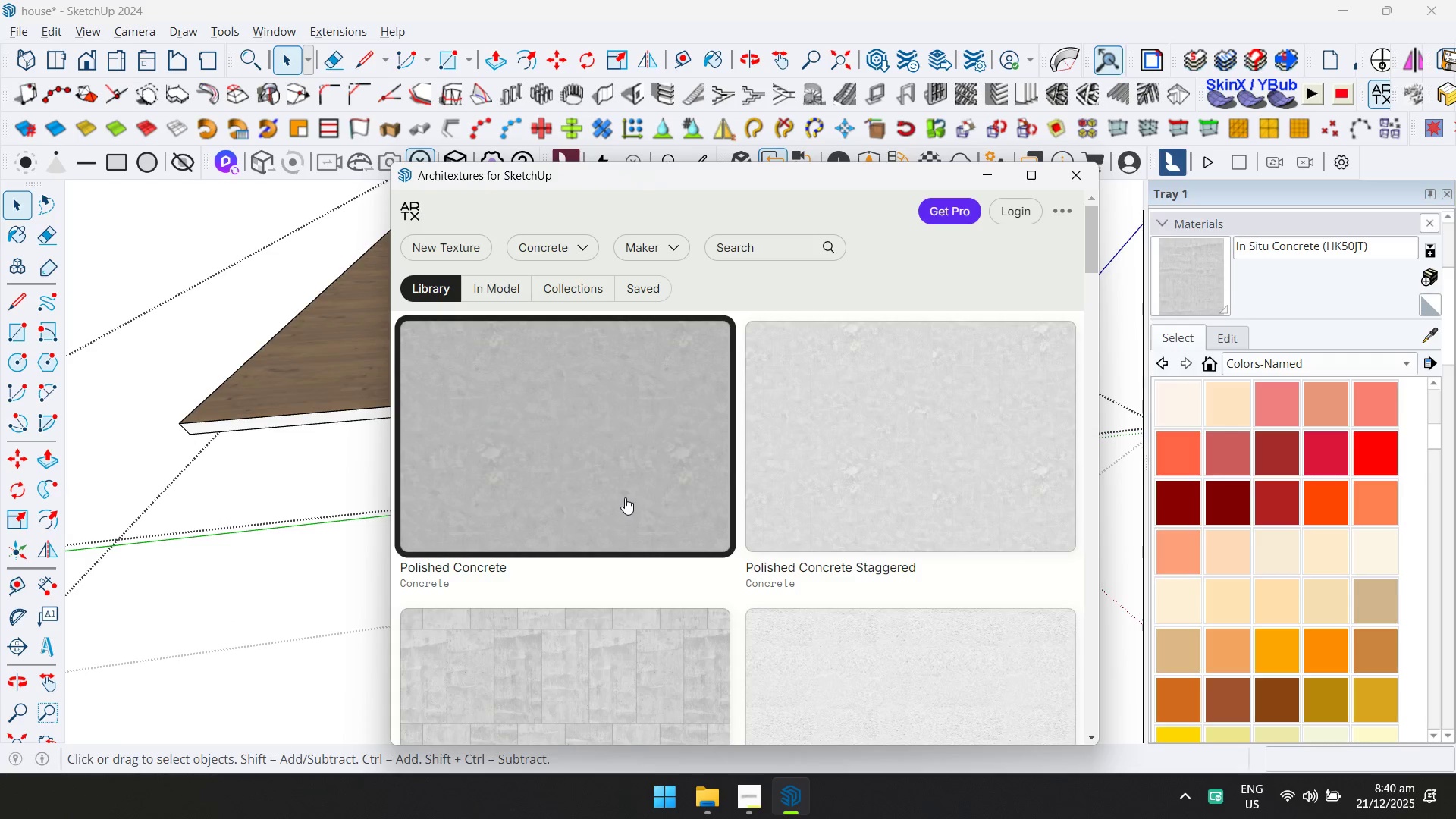 
scroll: coordinate [811, 464], scroll_direction: down, amount: 4.0
 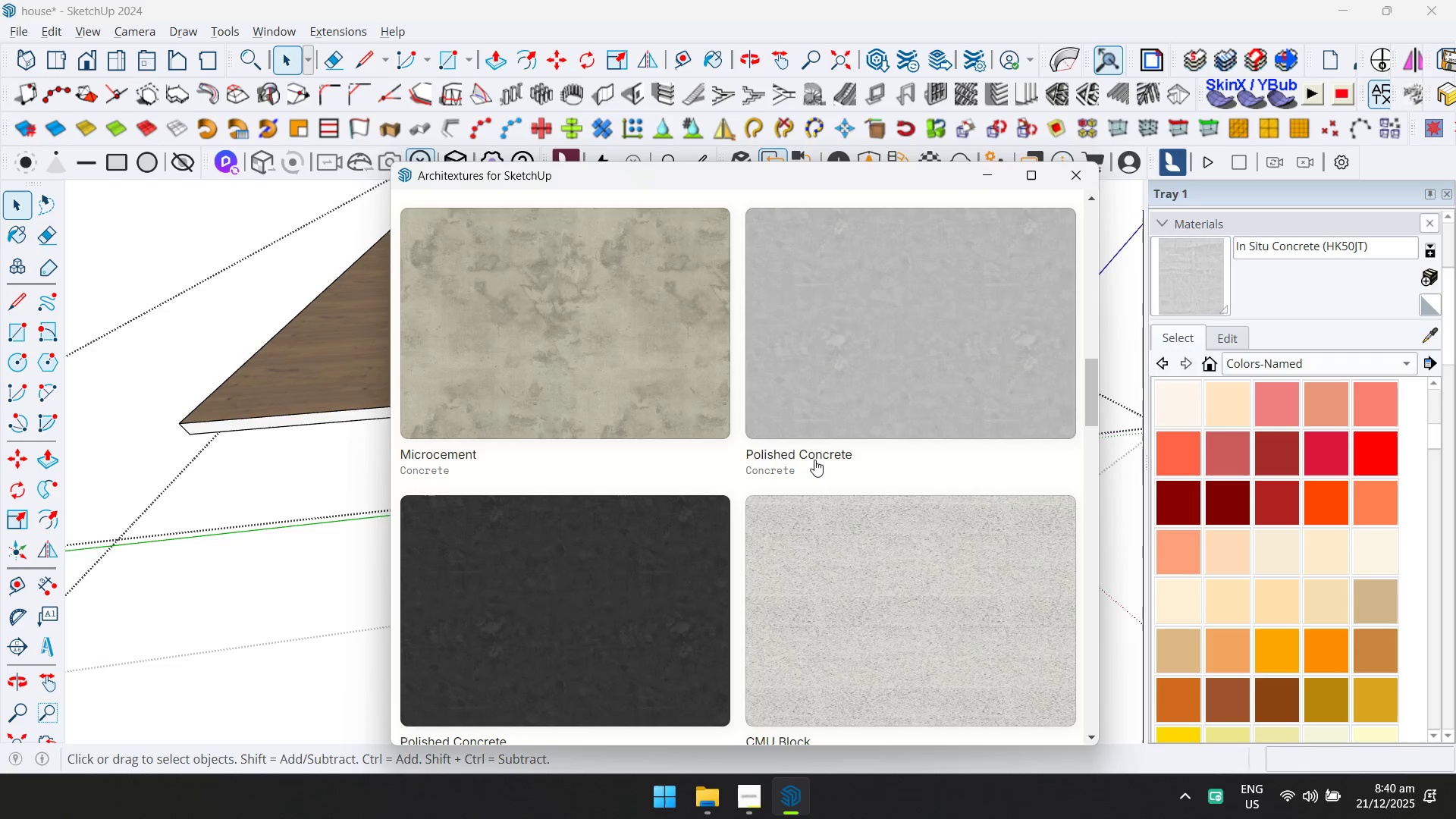 
scroll: coordinate [807, 457], scroll_direction: up, amount: 2.0
 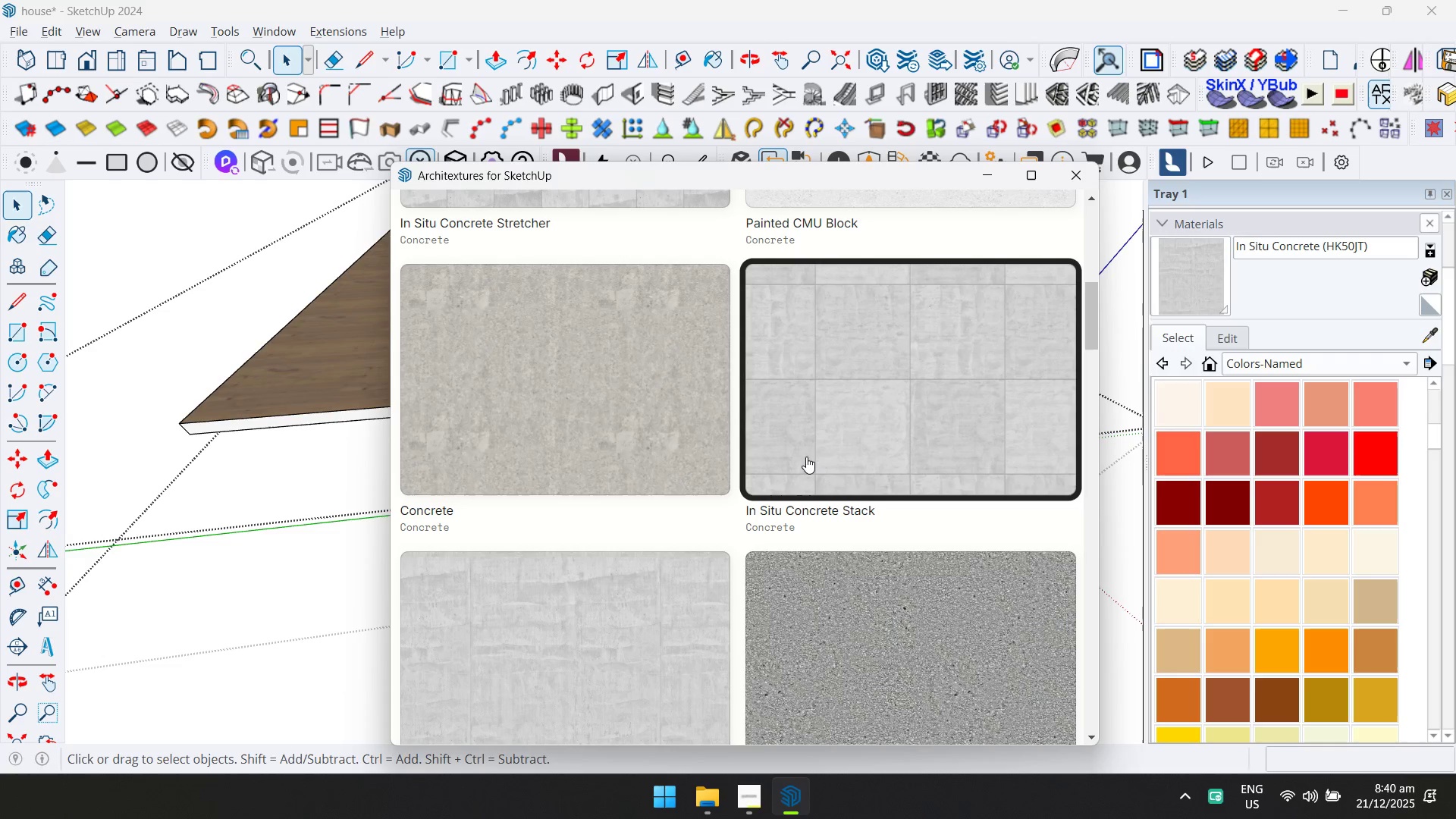 
left_click([806, 456])
 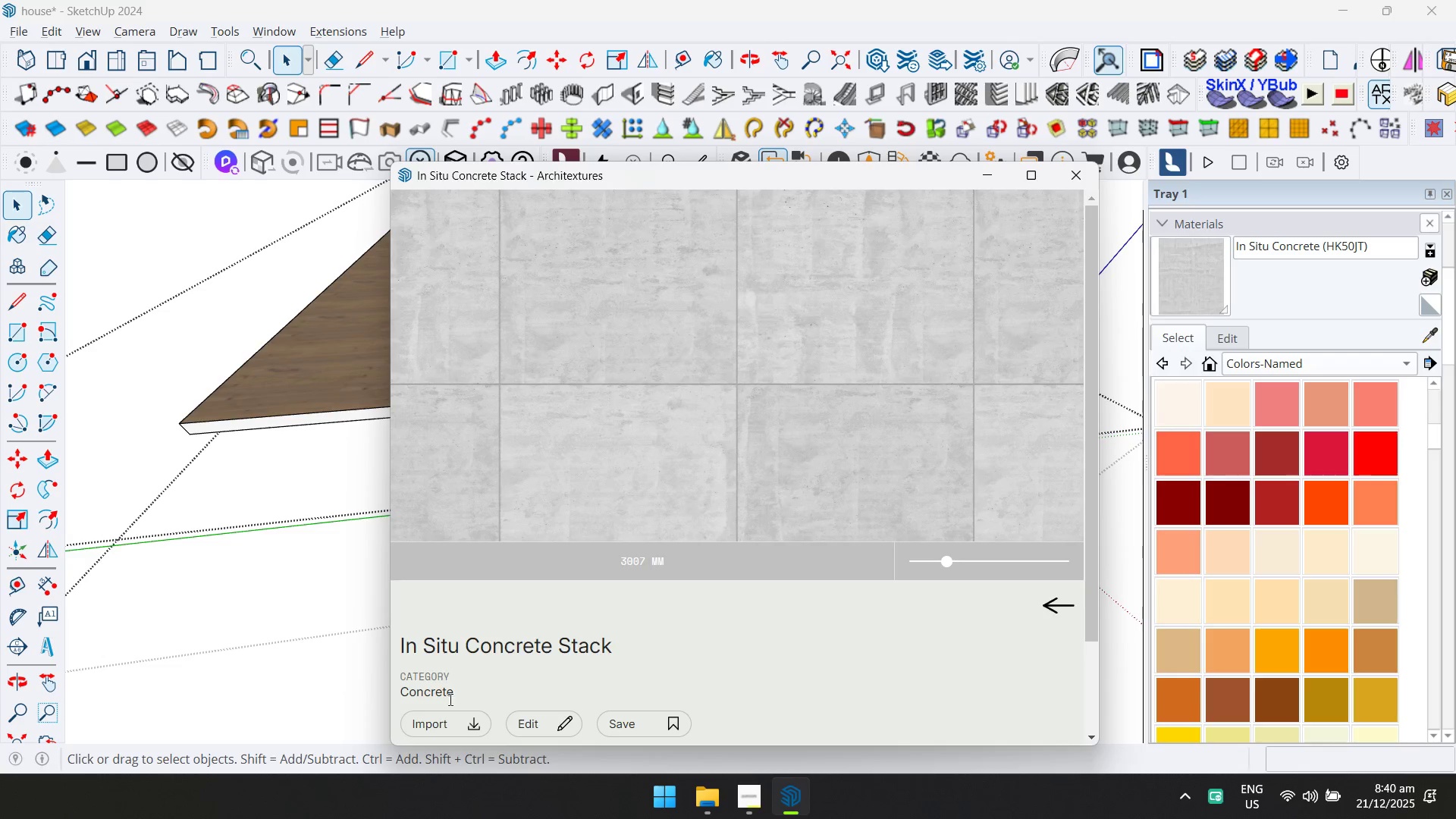 
left_click([455, 722])
 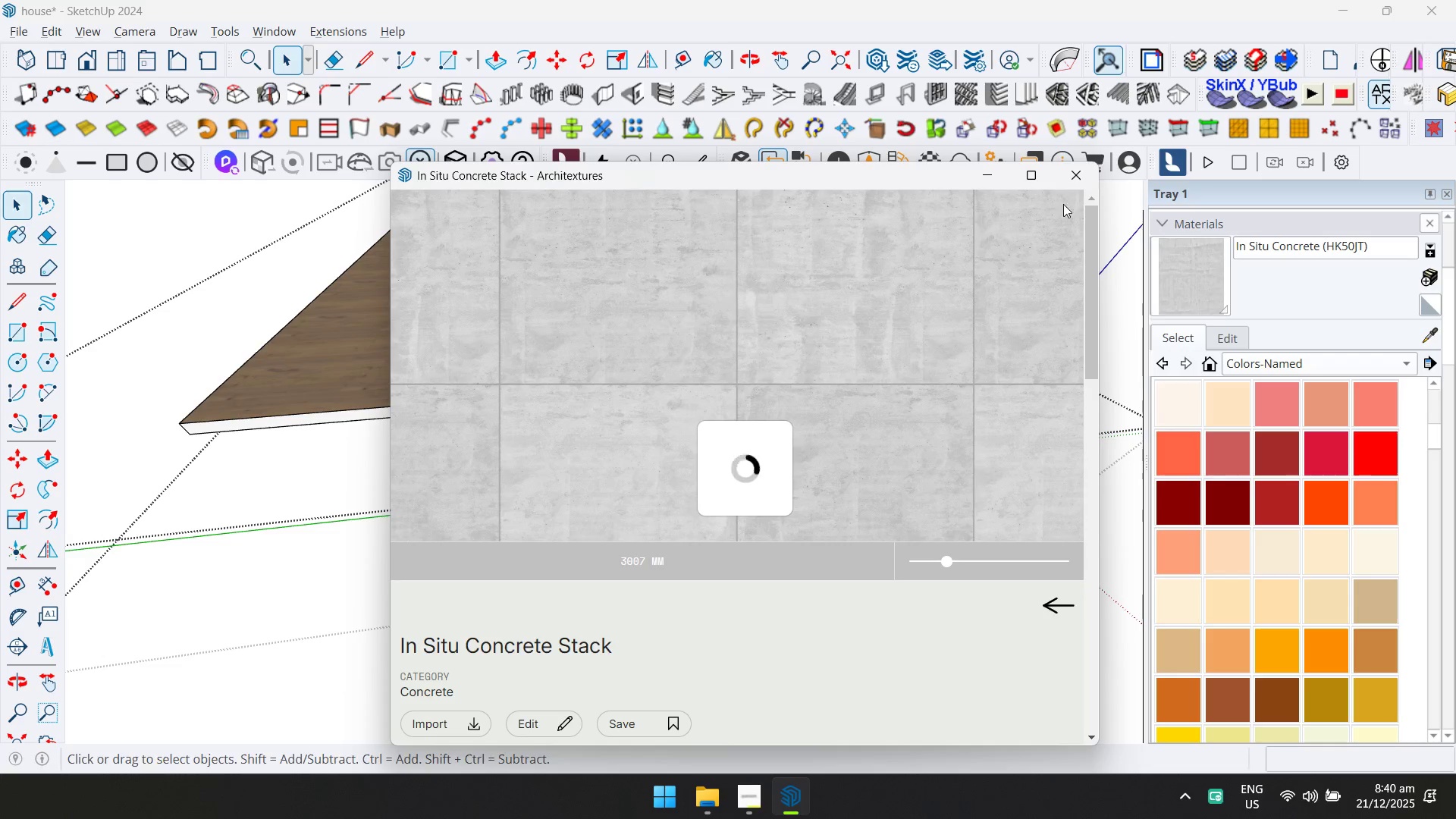 
left_click([1072, 179])
 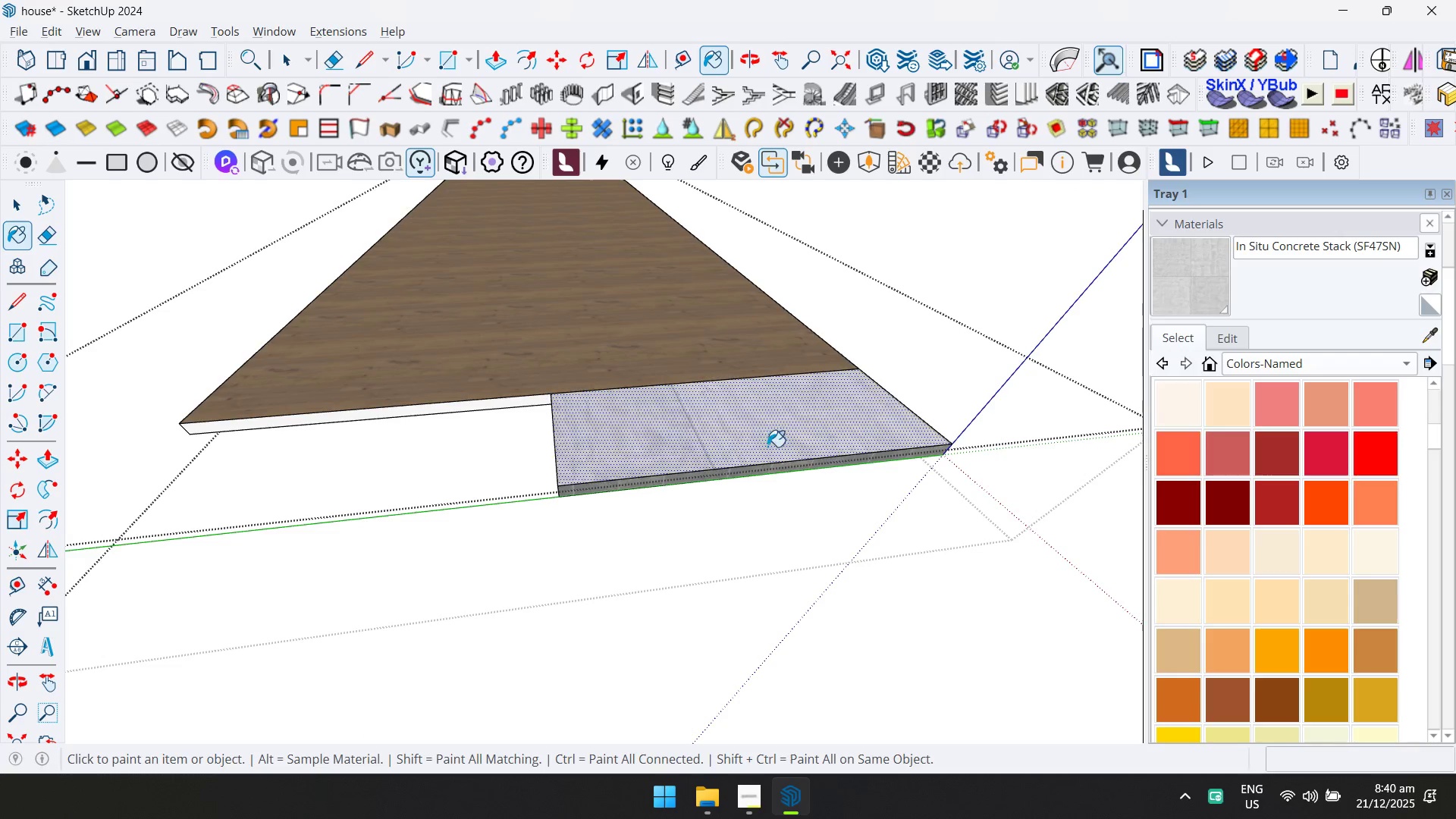 
left_click([573, 511])
 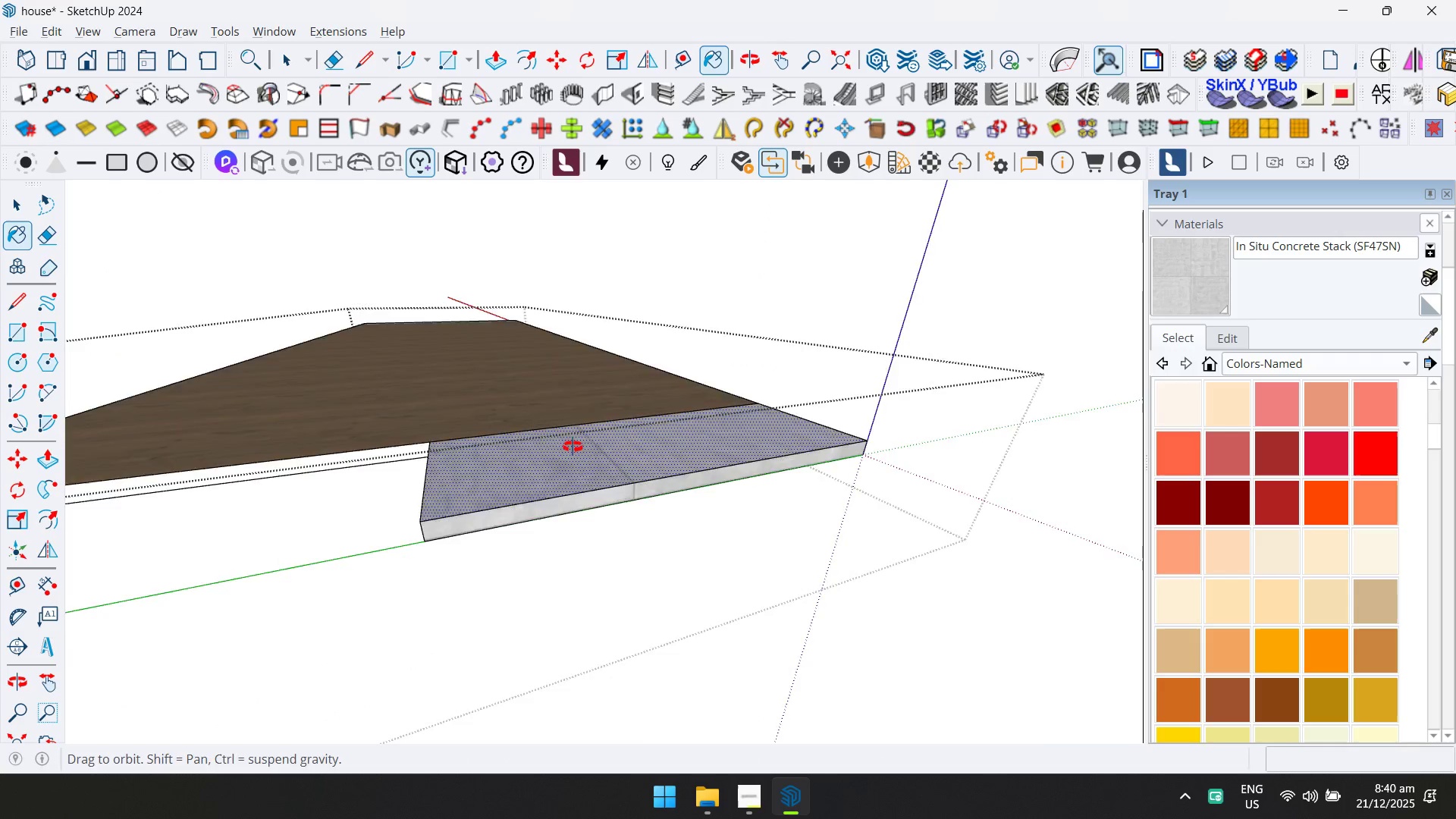 
scroll: coordinate [645, 453], scroll_direction: up, amount: 5.0
 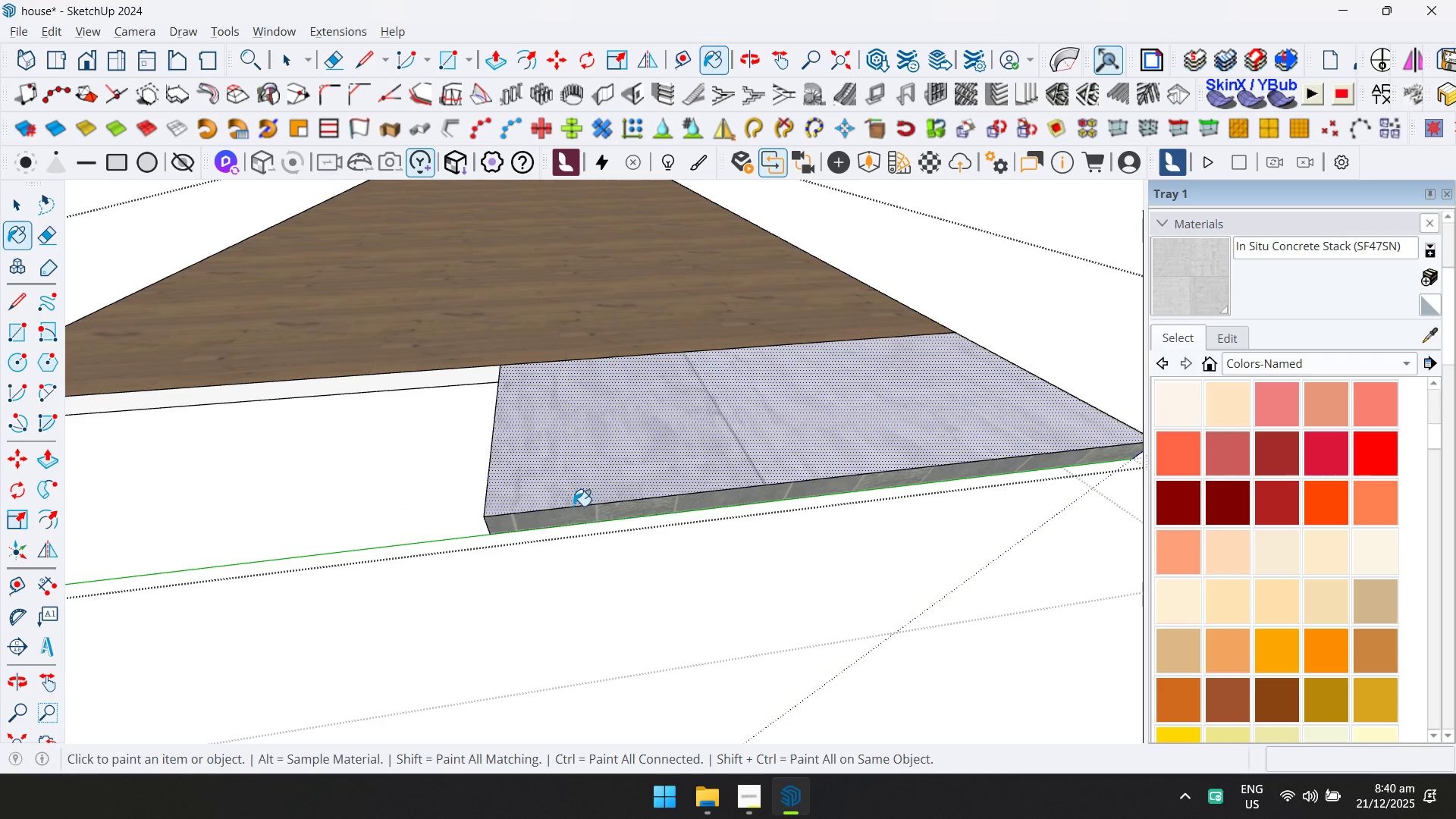 
key(Shift+ShiftLeft)
 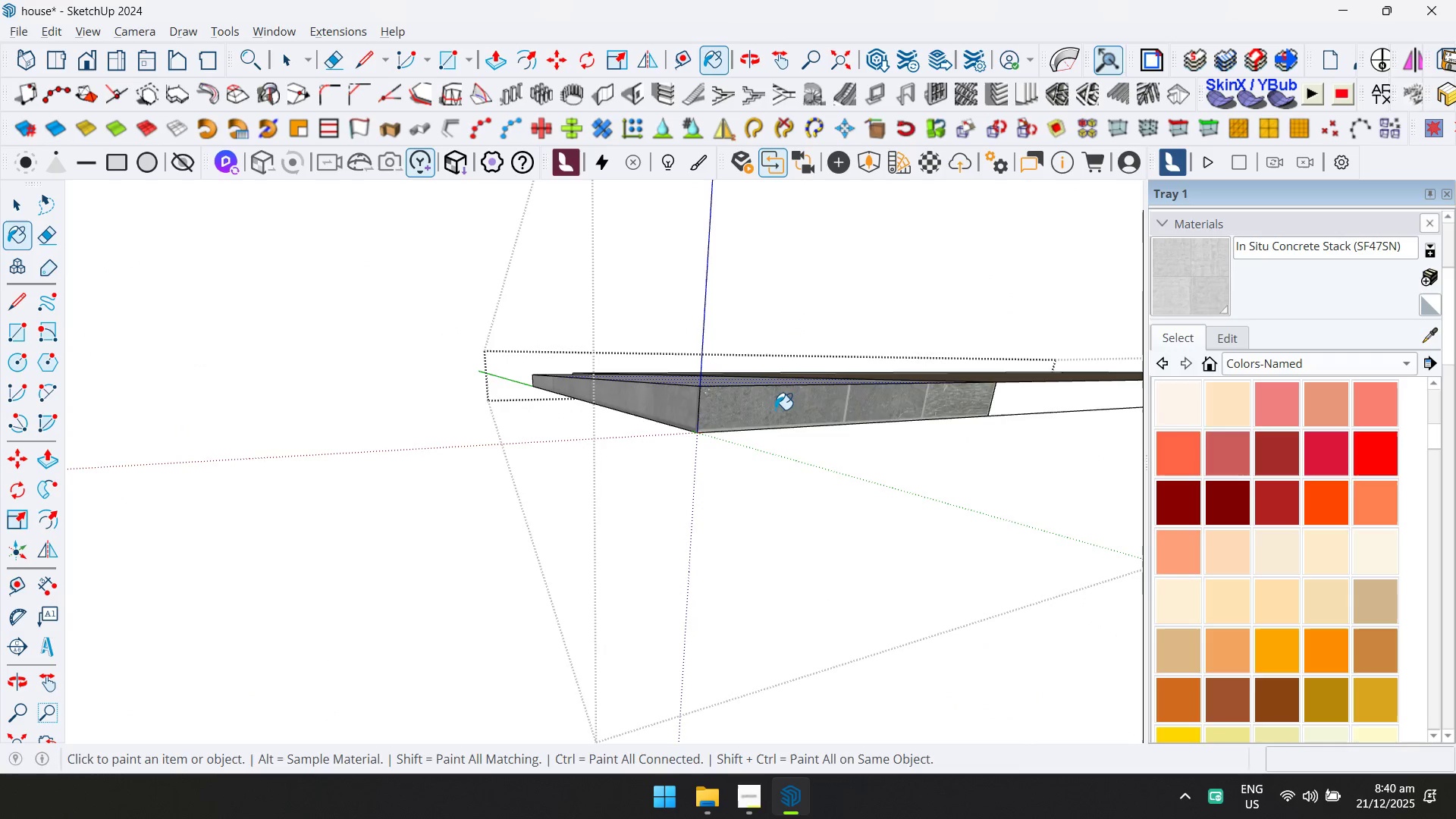 
key(Shift+ShiftLeft)
 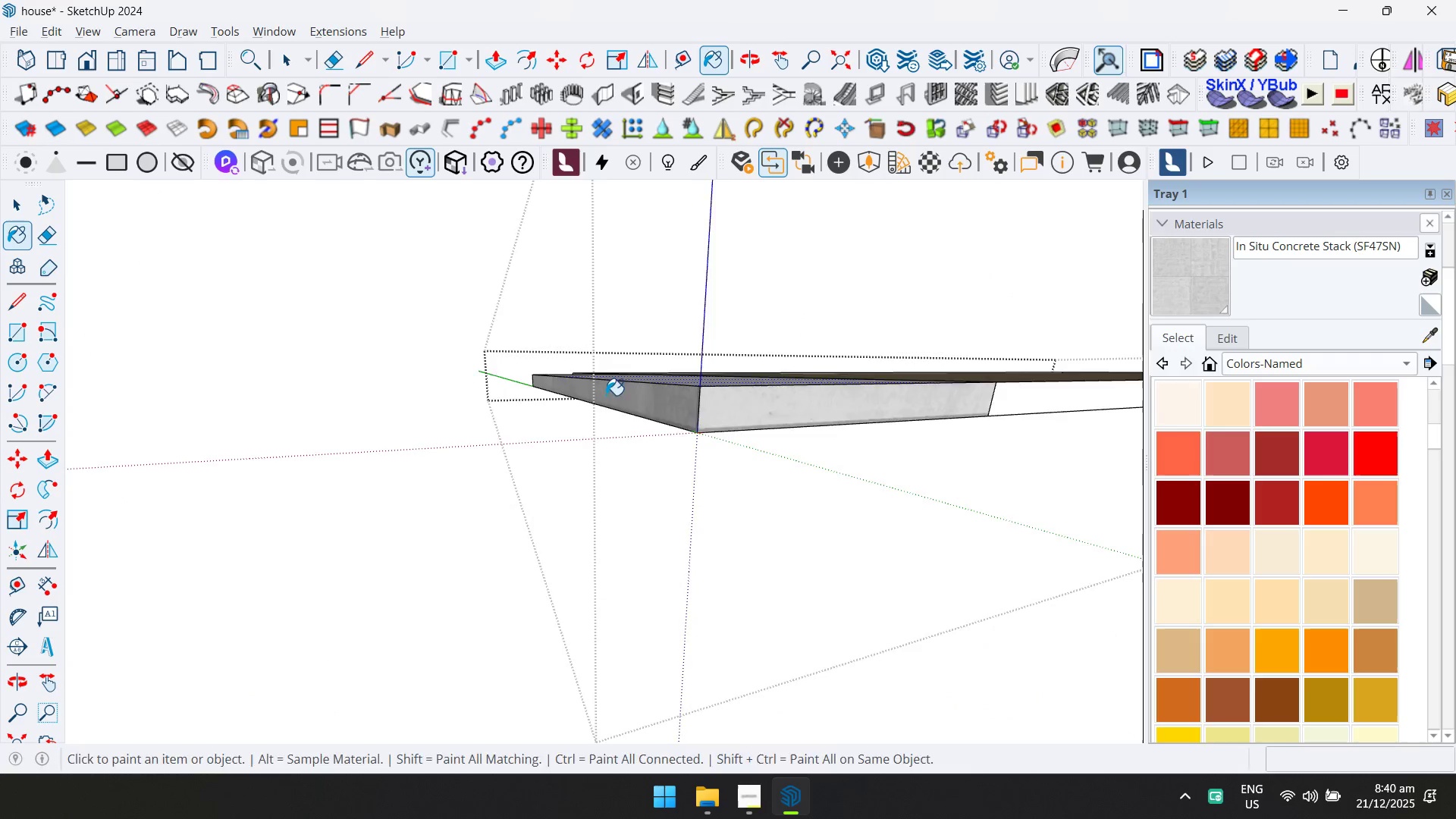 
scroll: coordinate [598, 397], scroll_direction: down, amount: 1.0
 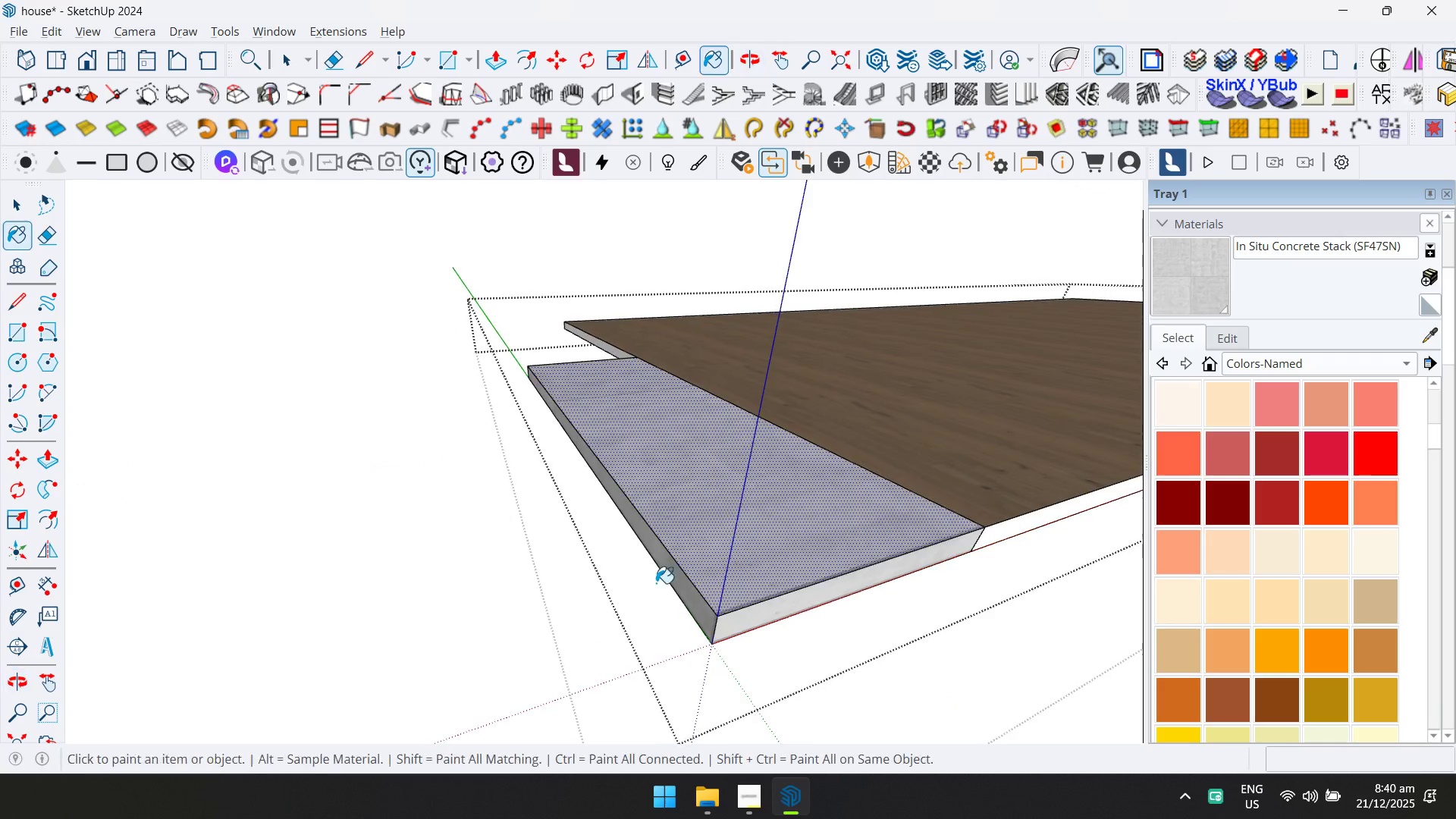 
type(ed)
 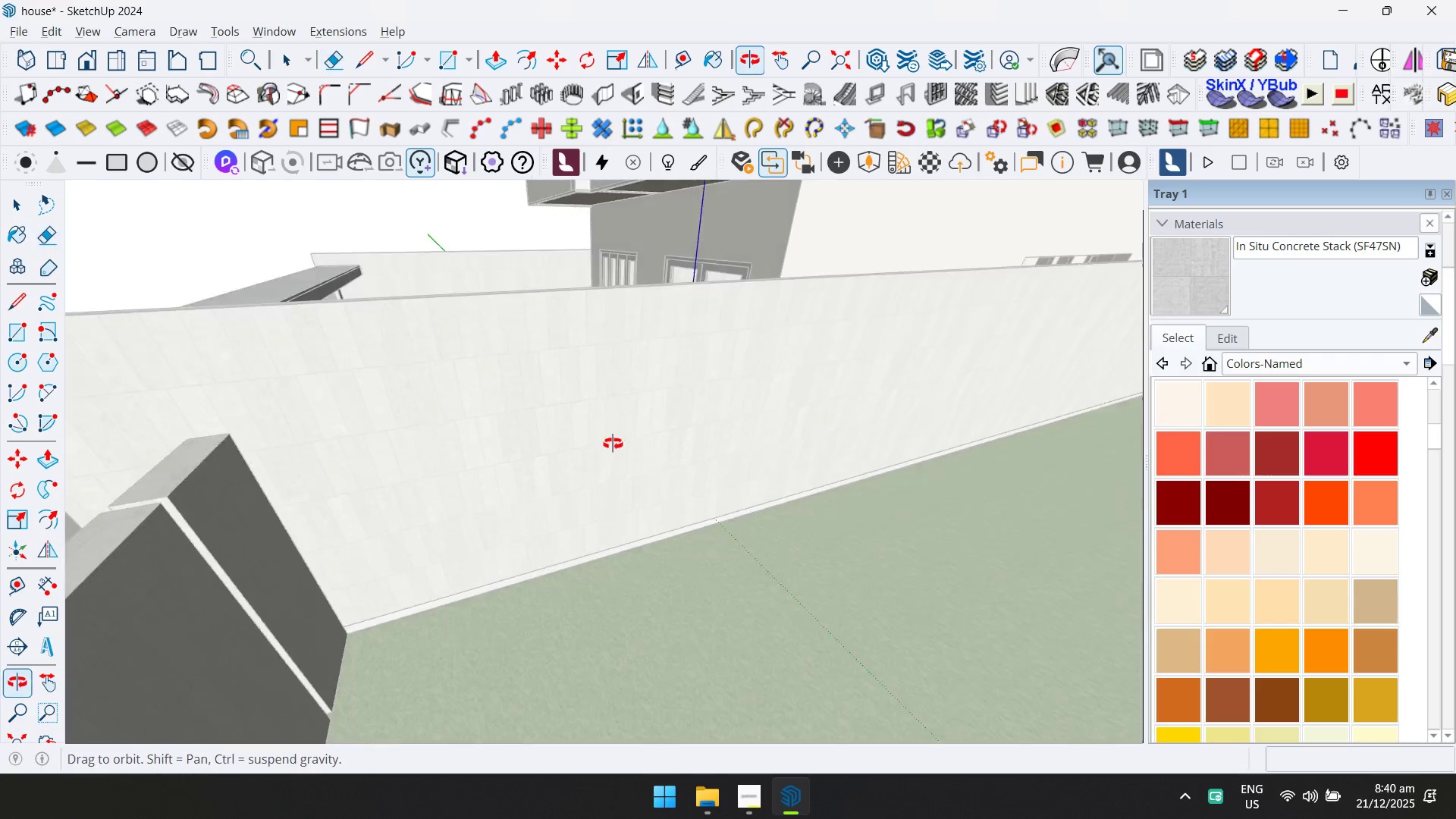 
scroll: coordinate [722, 436], scroll_direction: down, amount: 6.0
 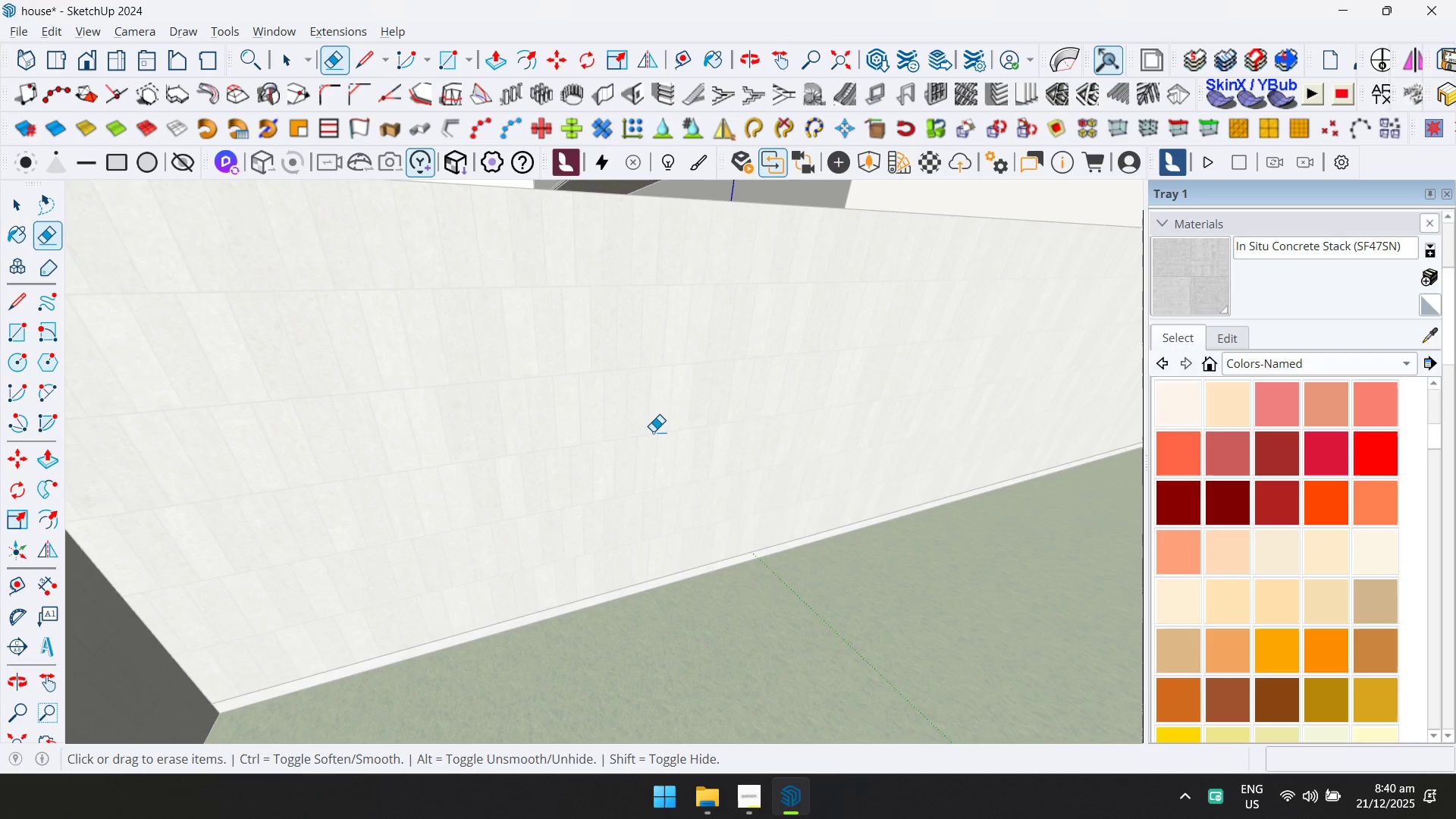 
key(Shift+ShiftLeft)
 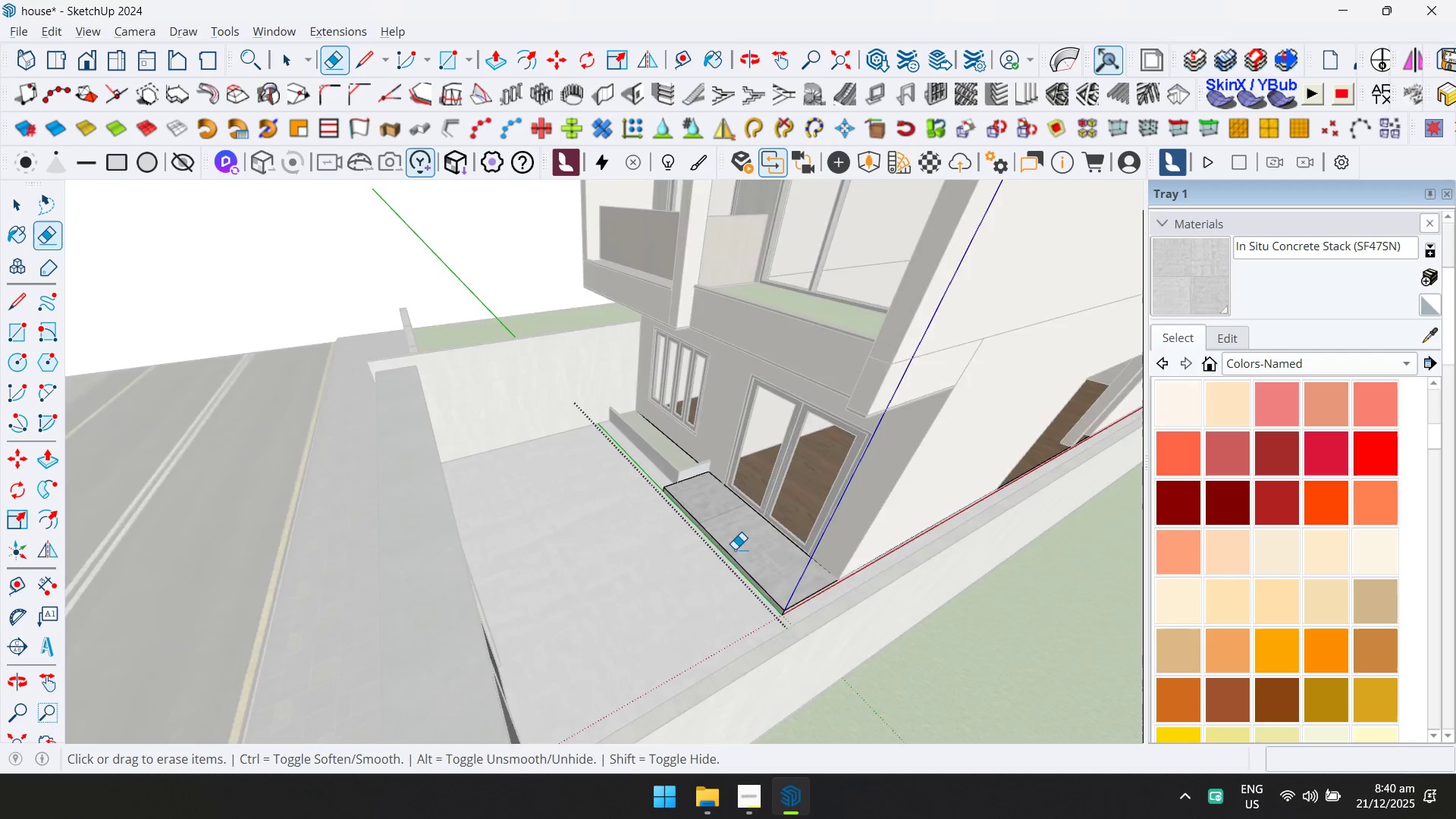 
key(Space)
 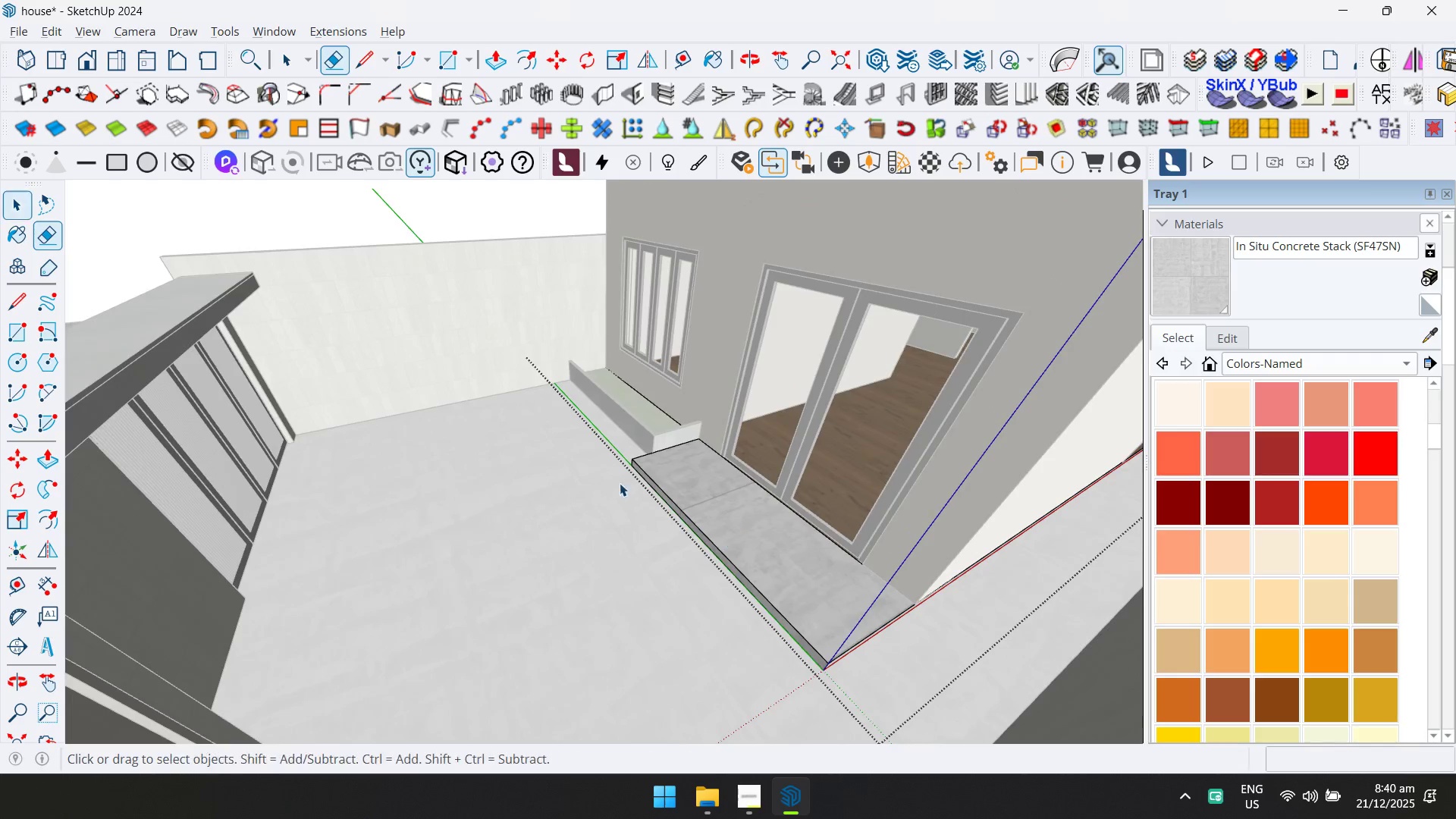 
key(Escape)
 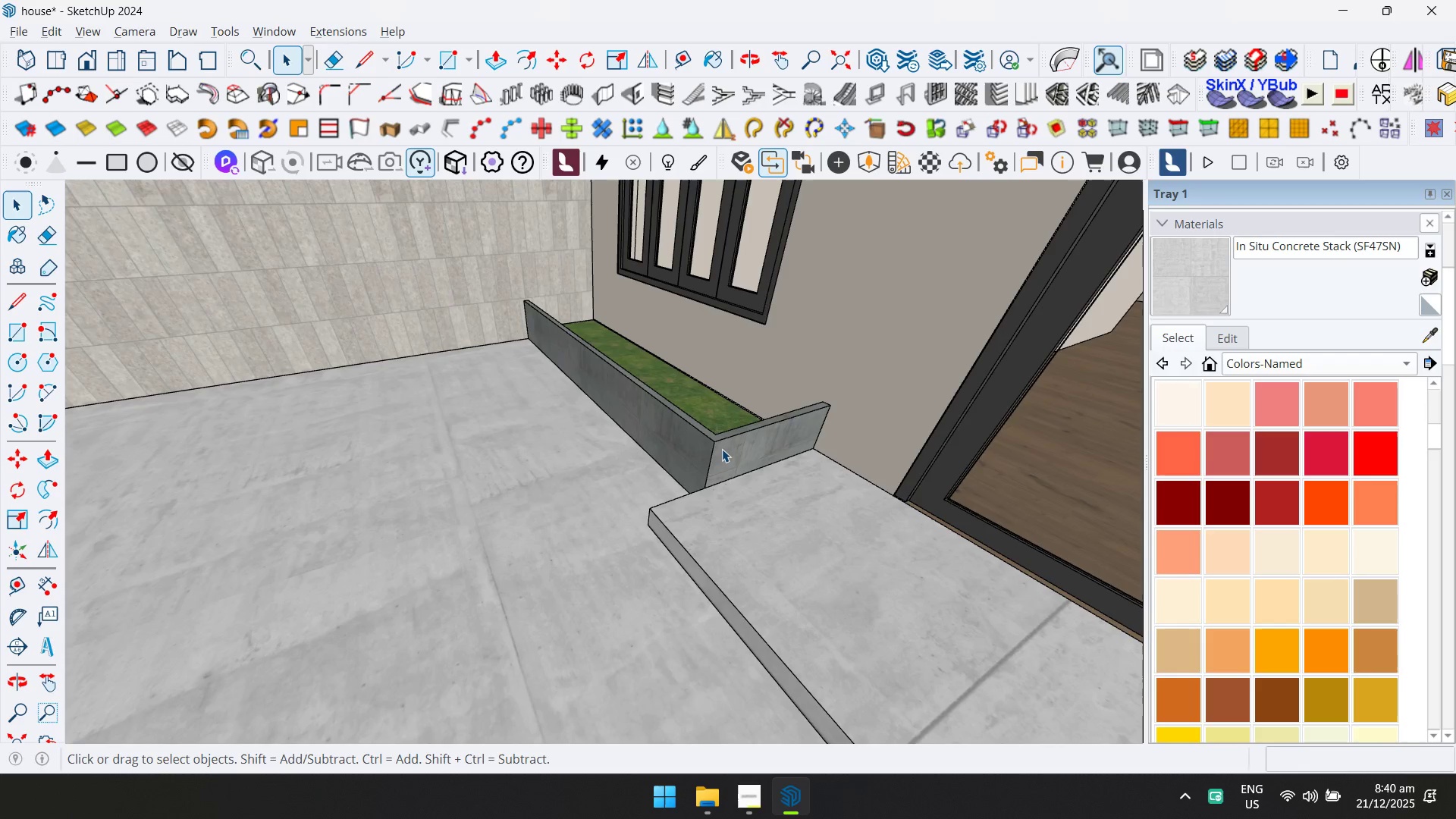 
double_click([722, 449])
 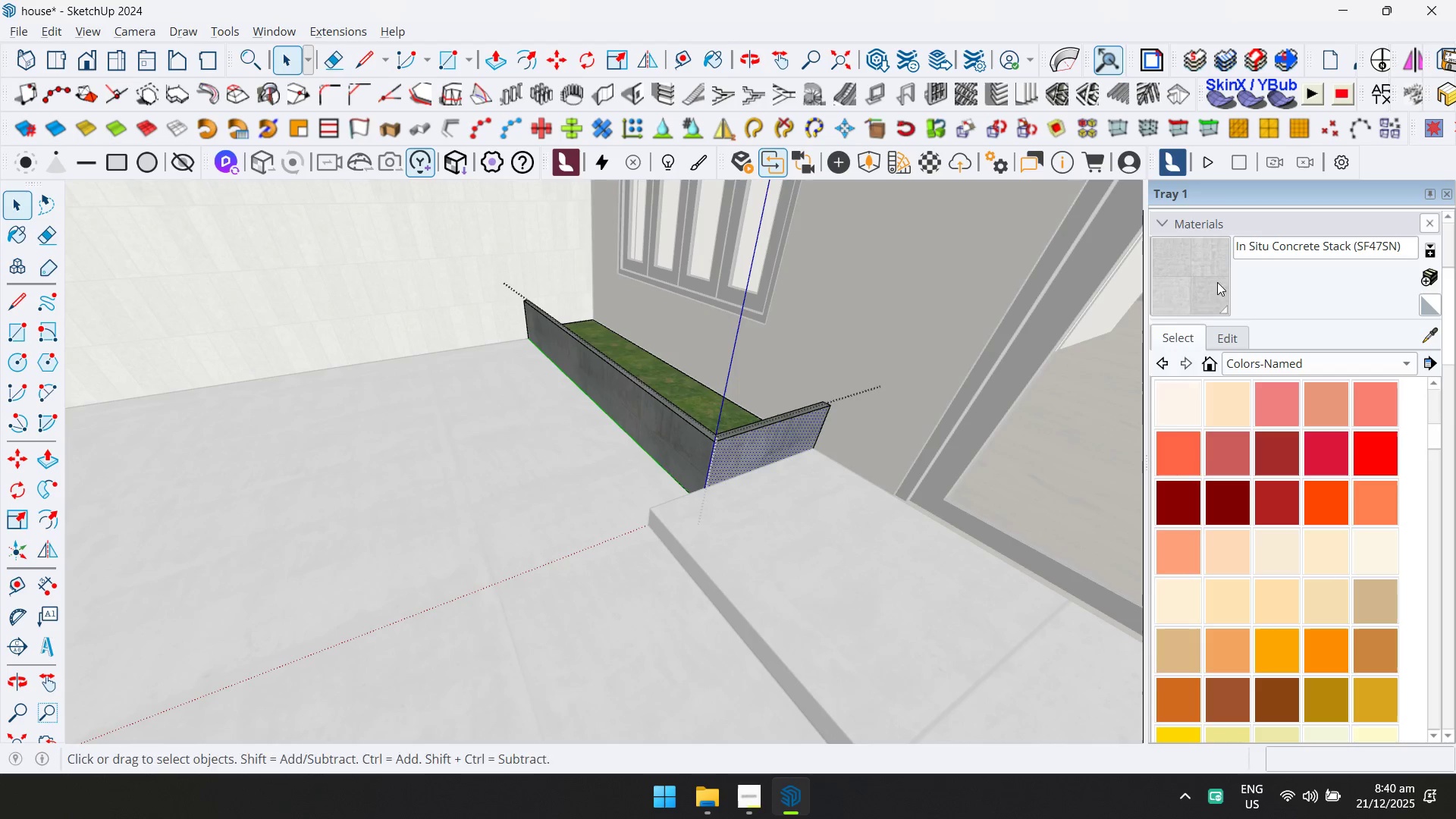 
scroll: coordinate [722, 447], scroll_direction: up, amount: 9.0
 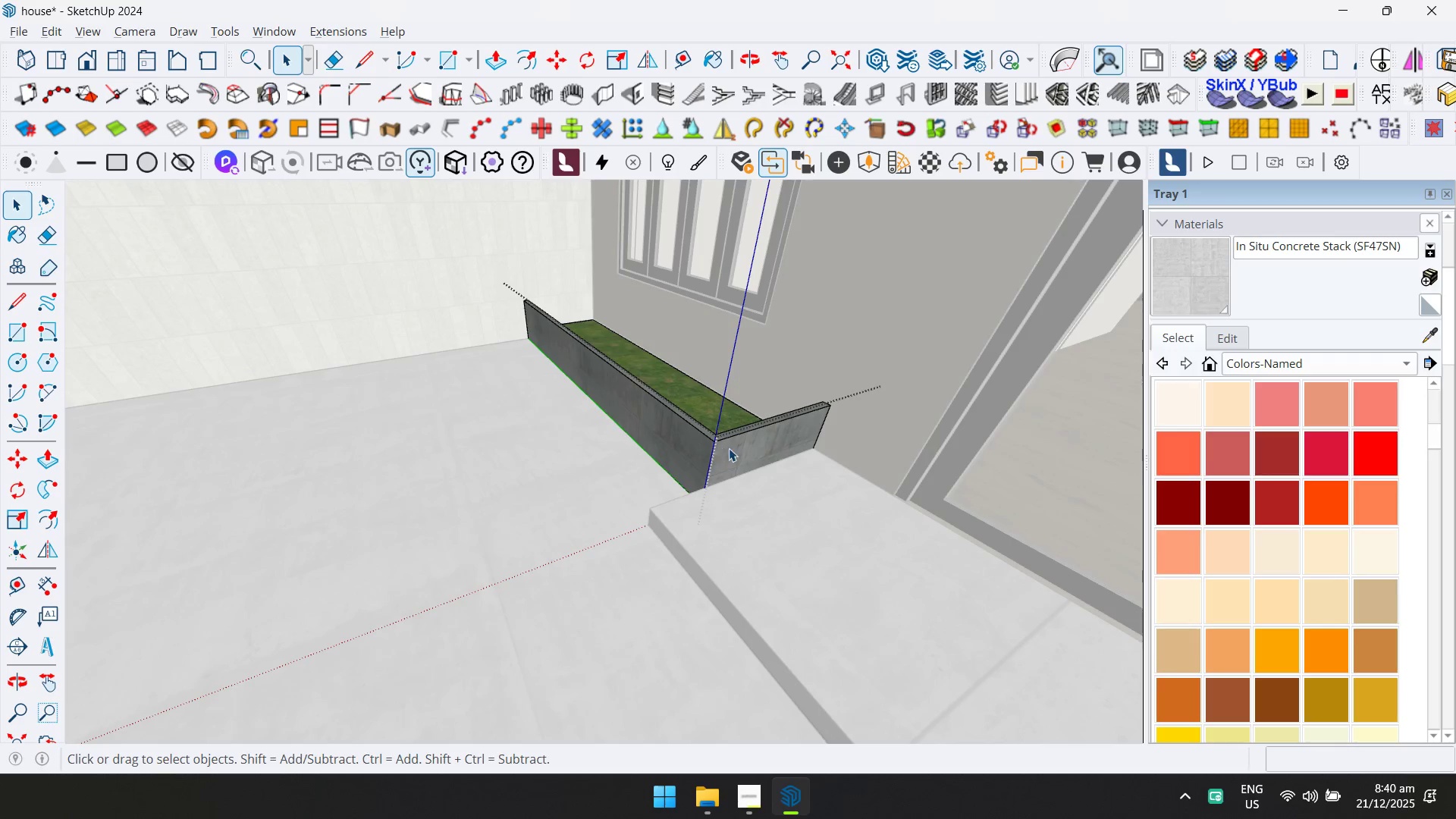 
hold_key(key=ControlLeft, duration=0.34)
left_click([753, 440])
 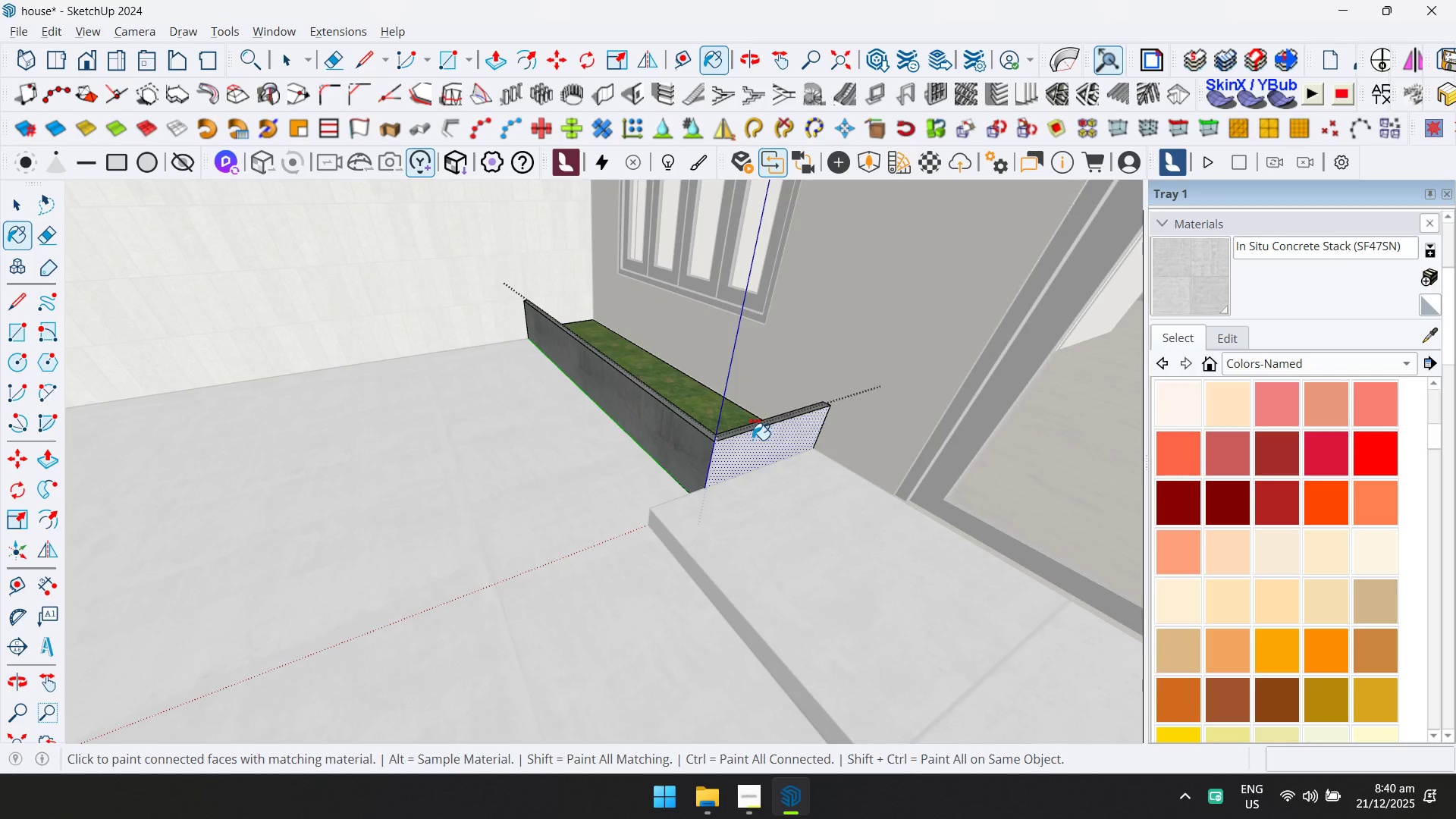 
hold_key(key=ControlLeft, duration=1.47)
 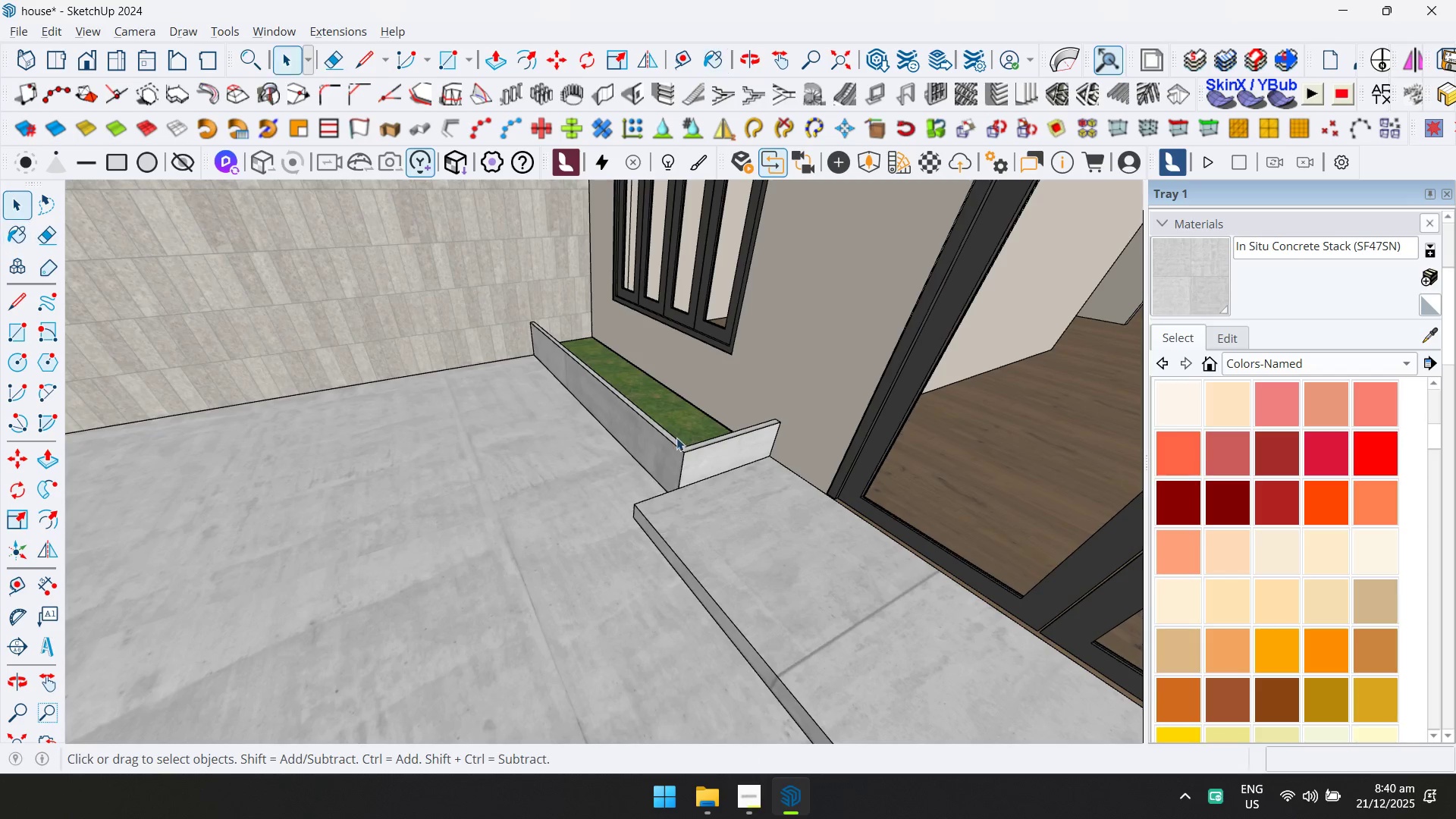 
scroll: coordinate [718, 427], scroll_direction: up, amount: 6.0
 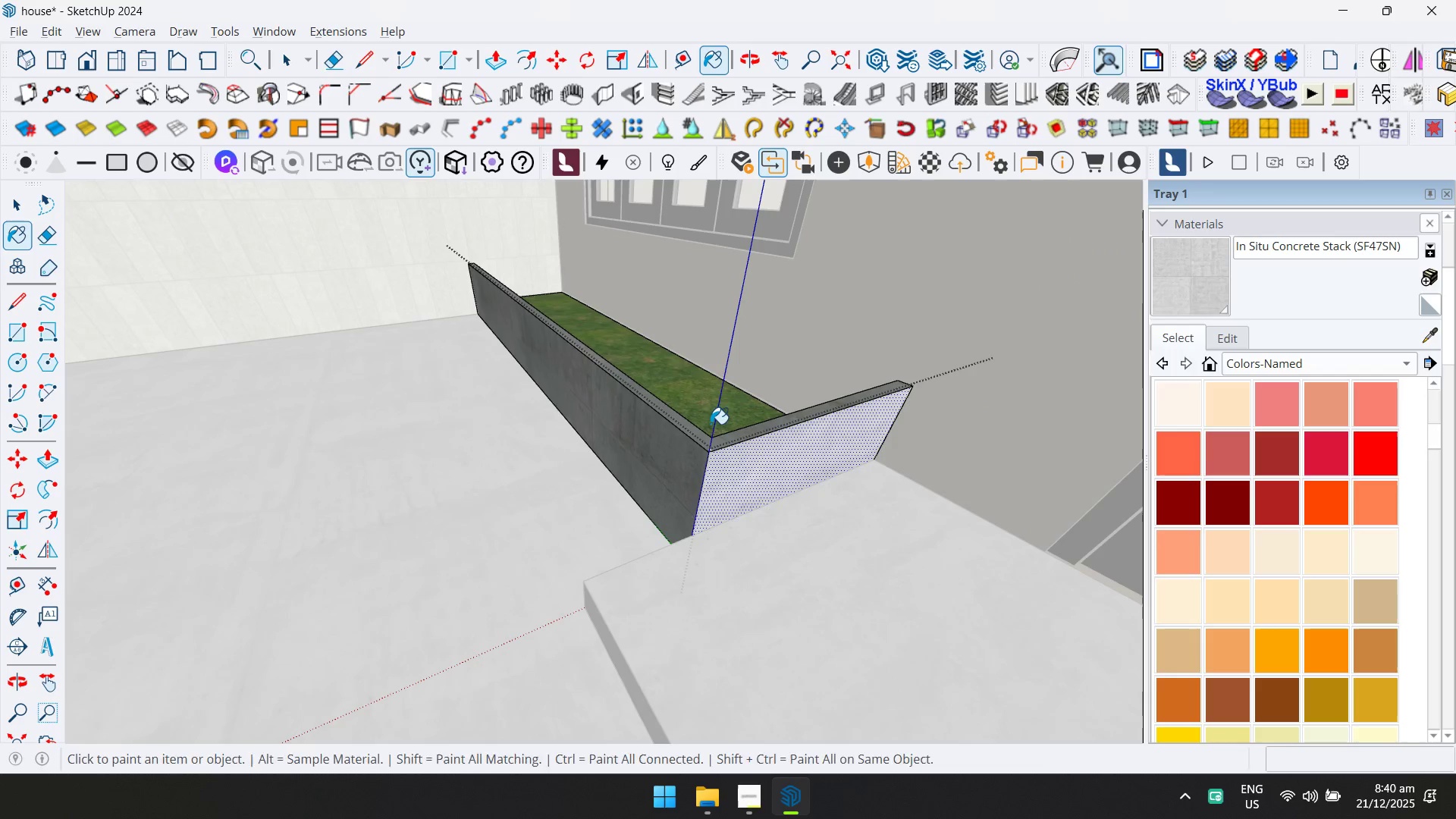 
double_click([690, 432])
 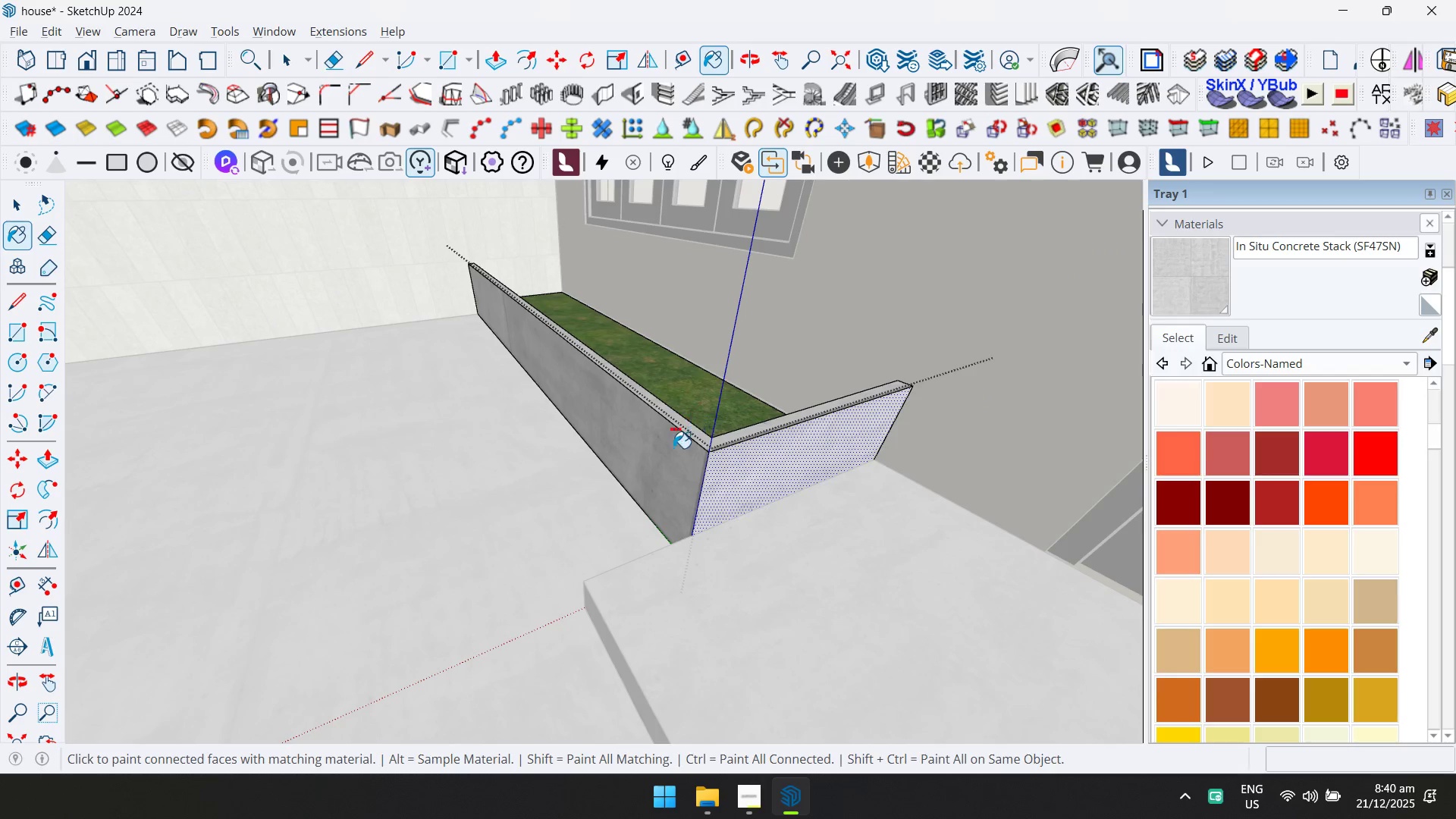 
key(Space)
 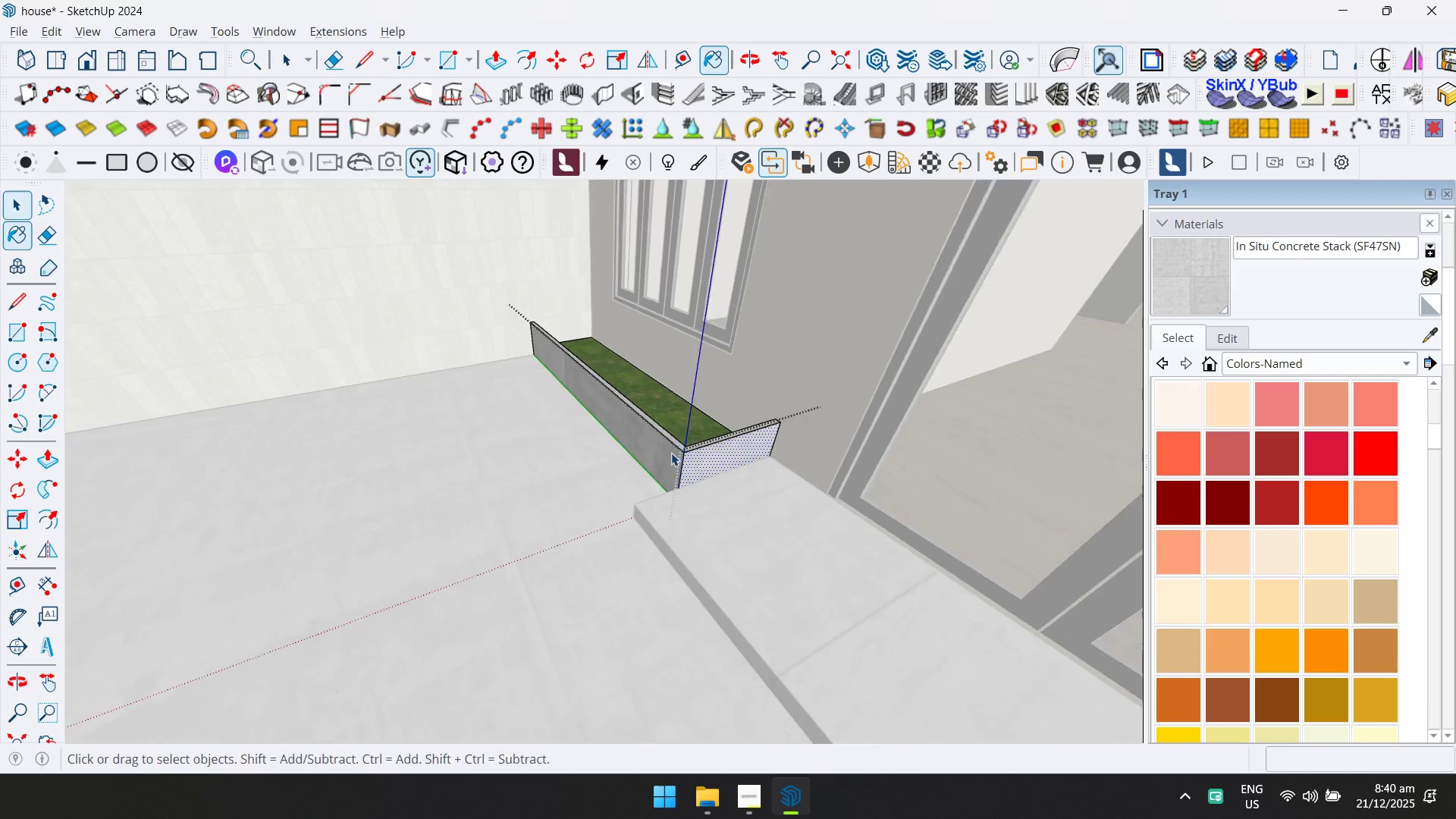 
key(Escape)
 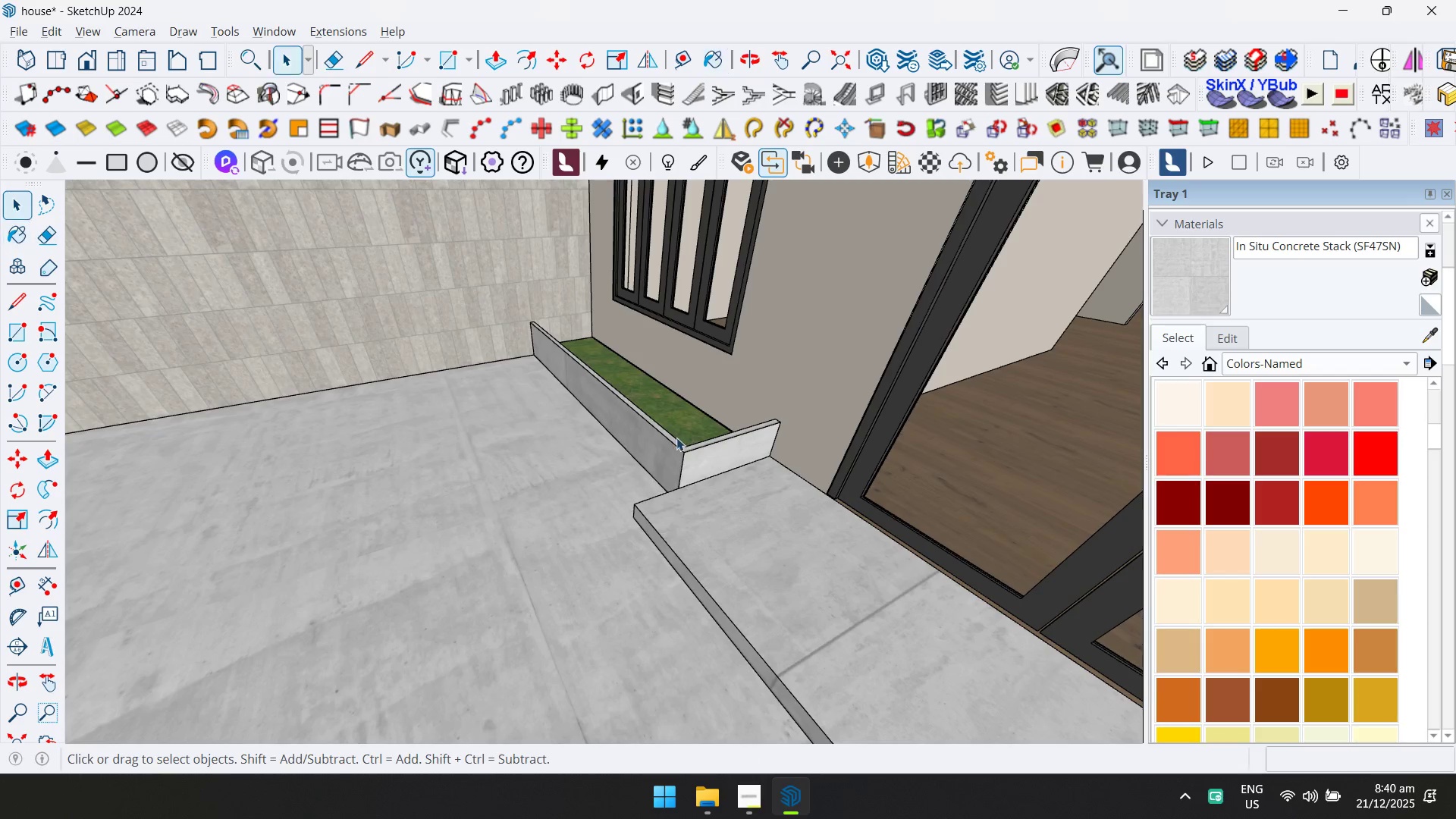 
key(Escape)
 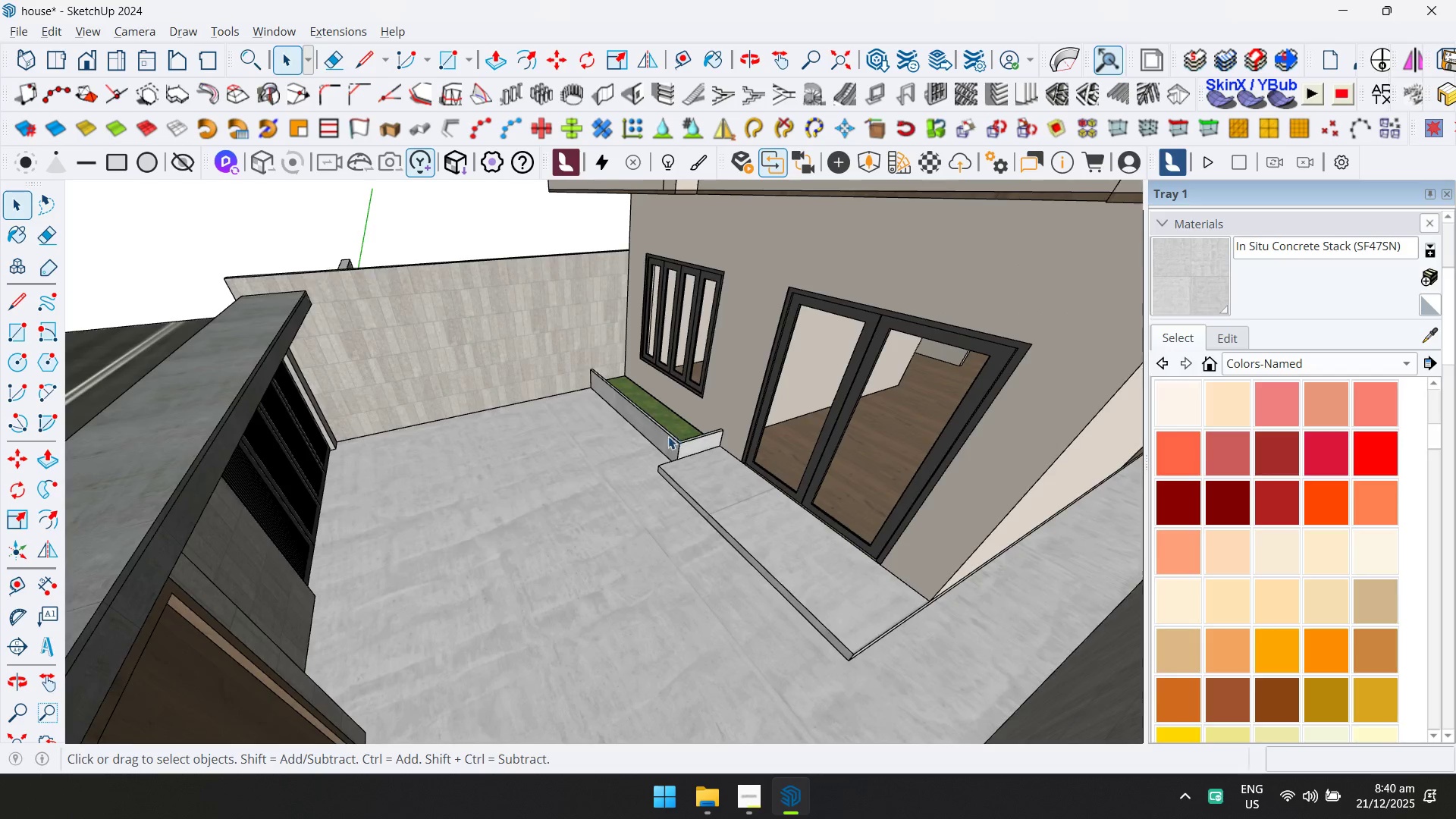 
key(Shift+ShiftLeft)
 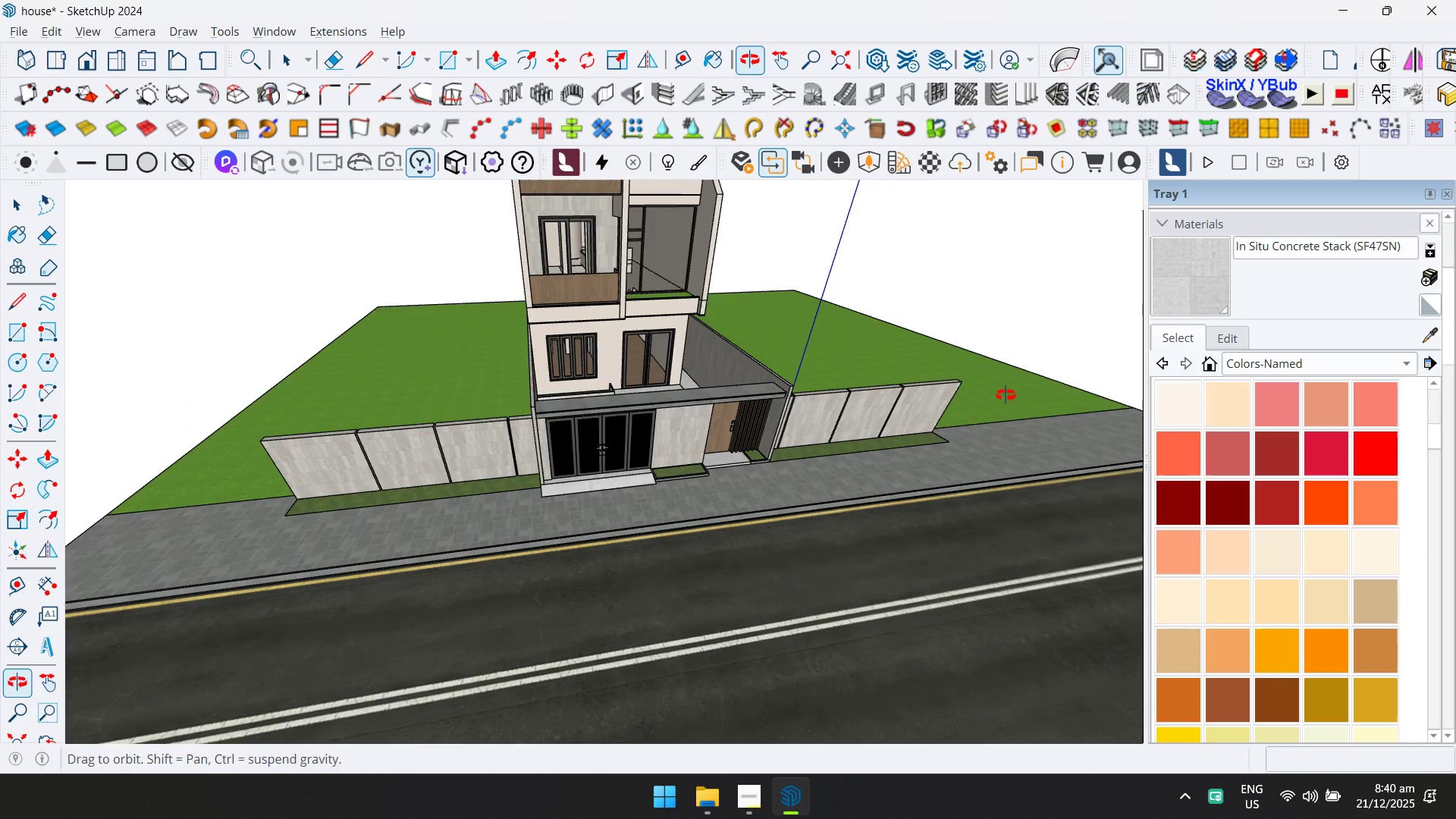 
scroll: coordinate [659, 441], scroll_direction: down, amount: 26.0
 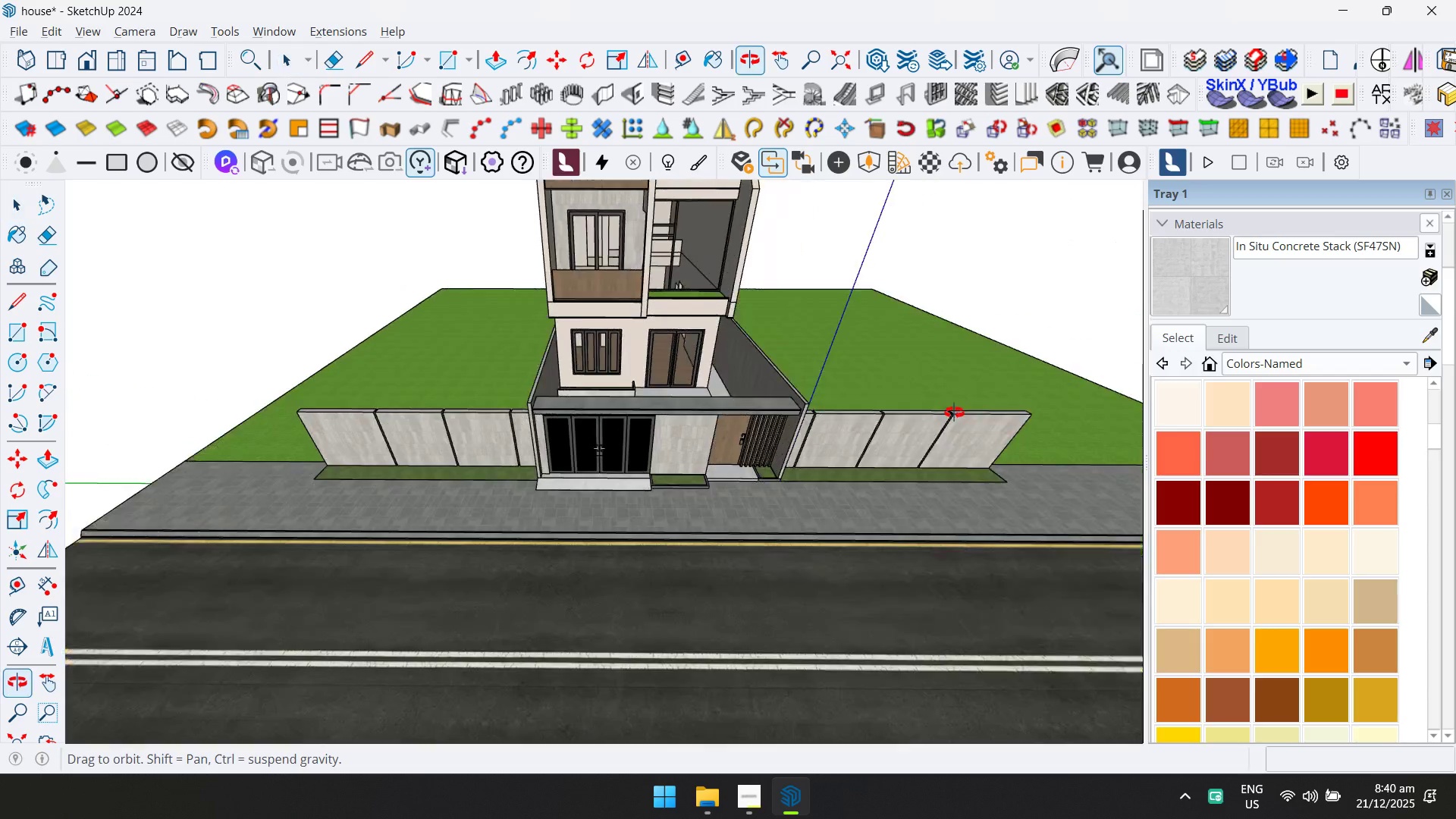 
scroll: coordinate [567, 428], scroll_direction: up, amount: 7.0
 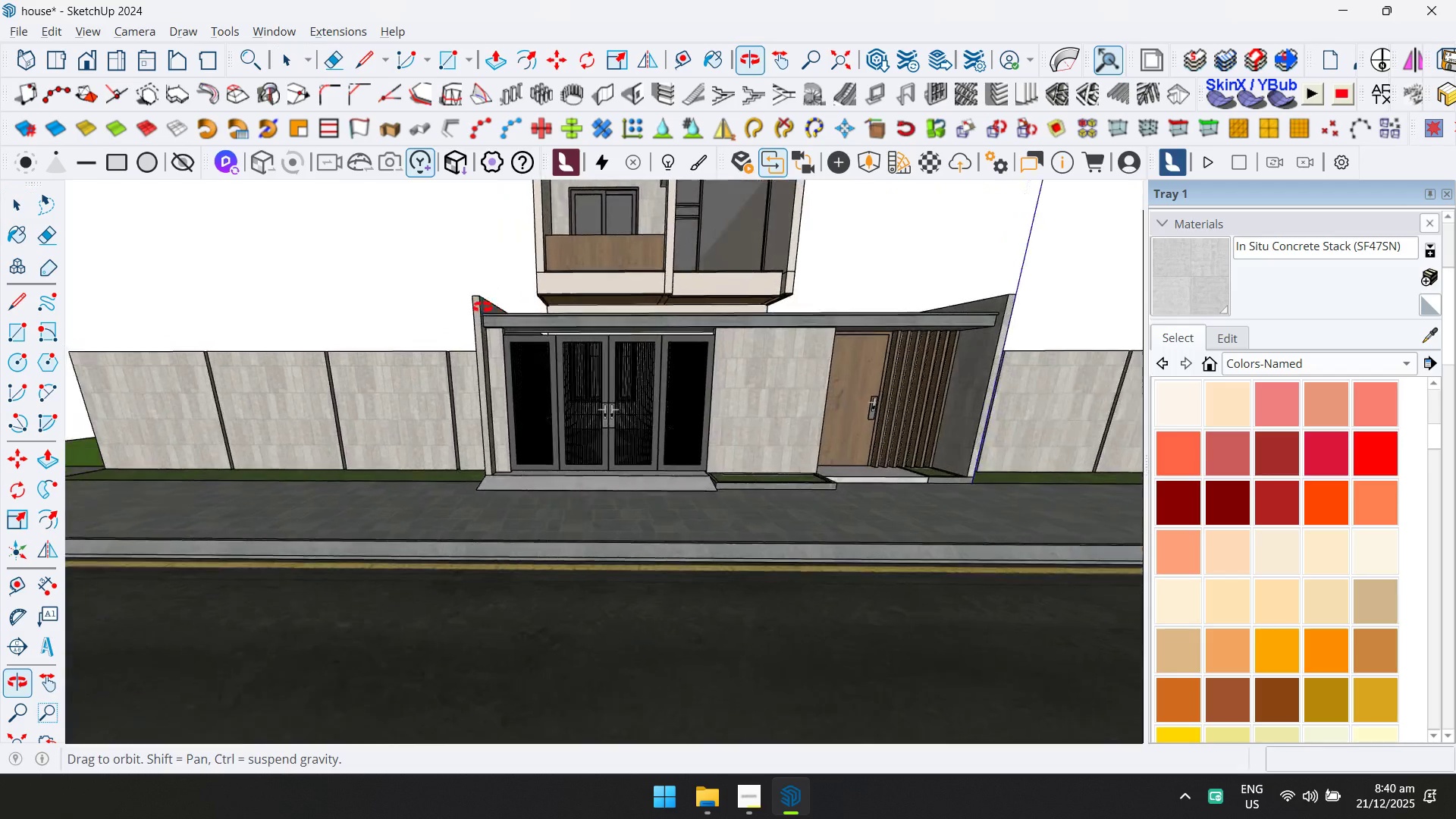 
key(Control+S)
 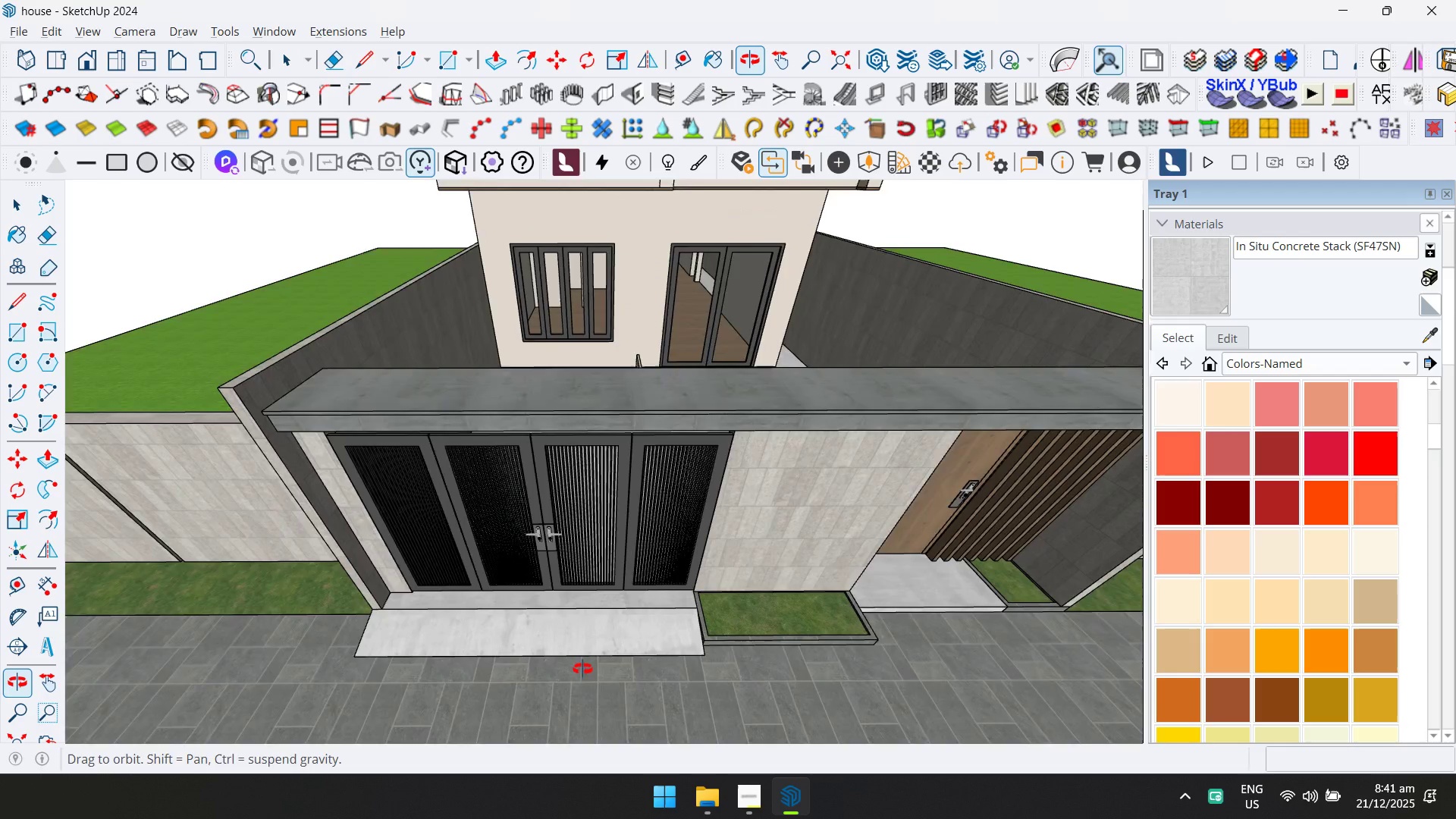 
scroll: coordinate [725, 413], scroll_direction: up, amount: 5.0
 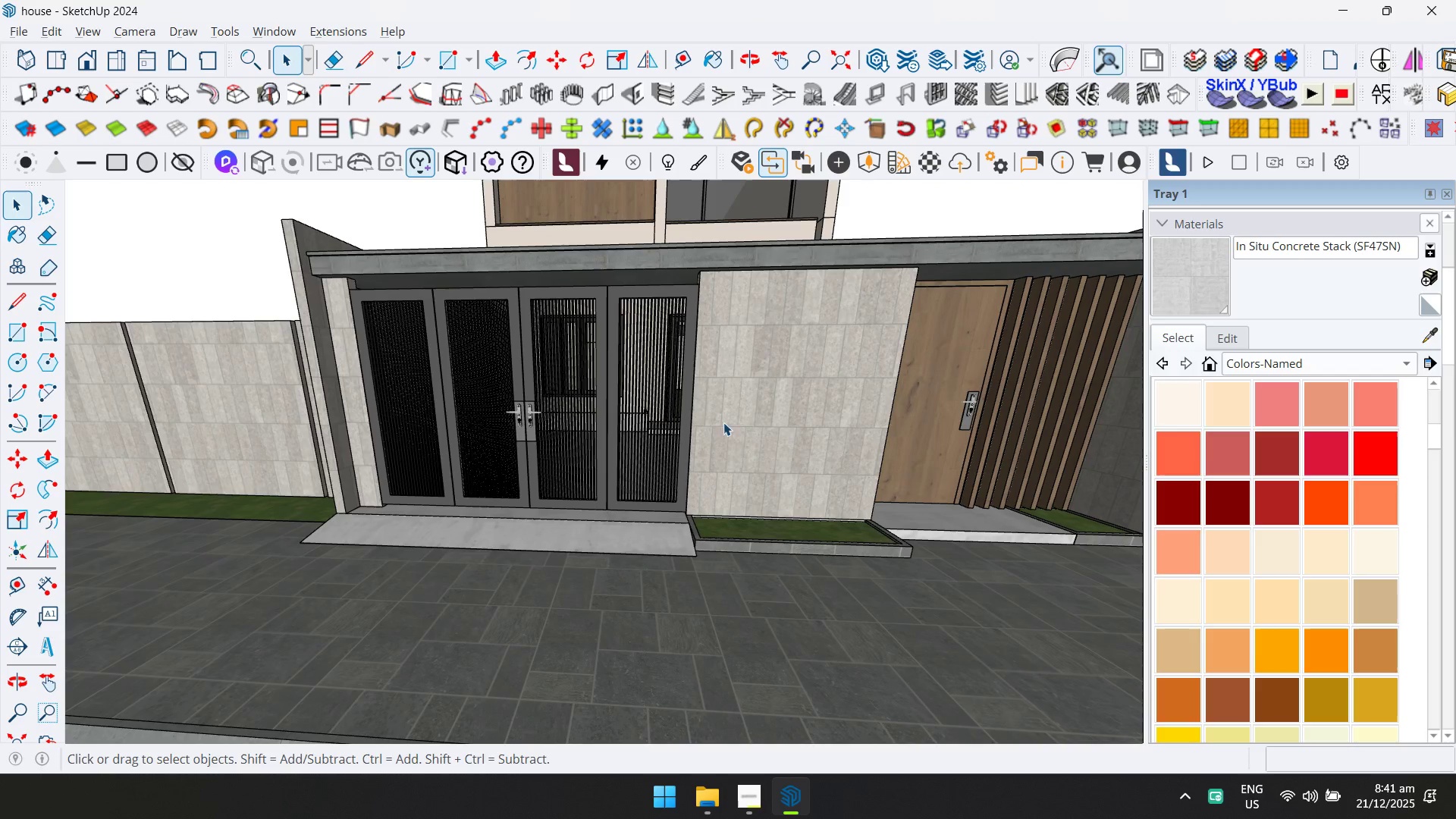 
double_click([813, 623])
 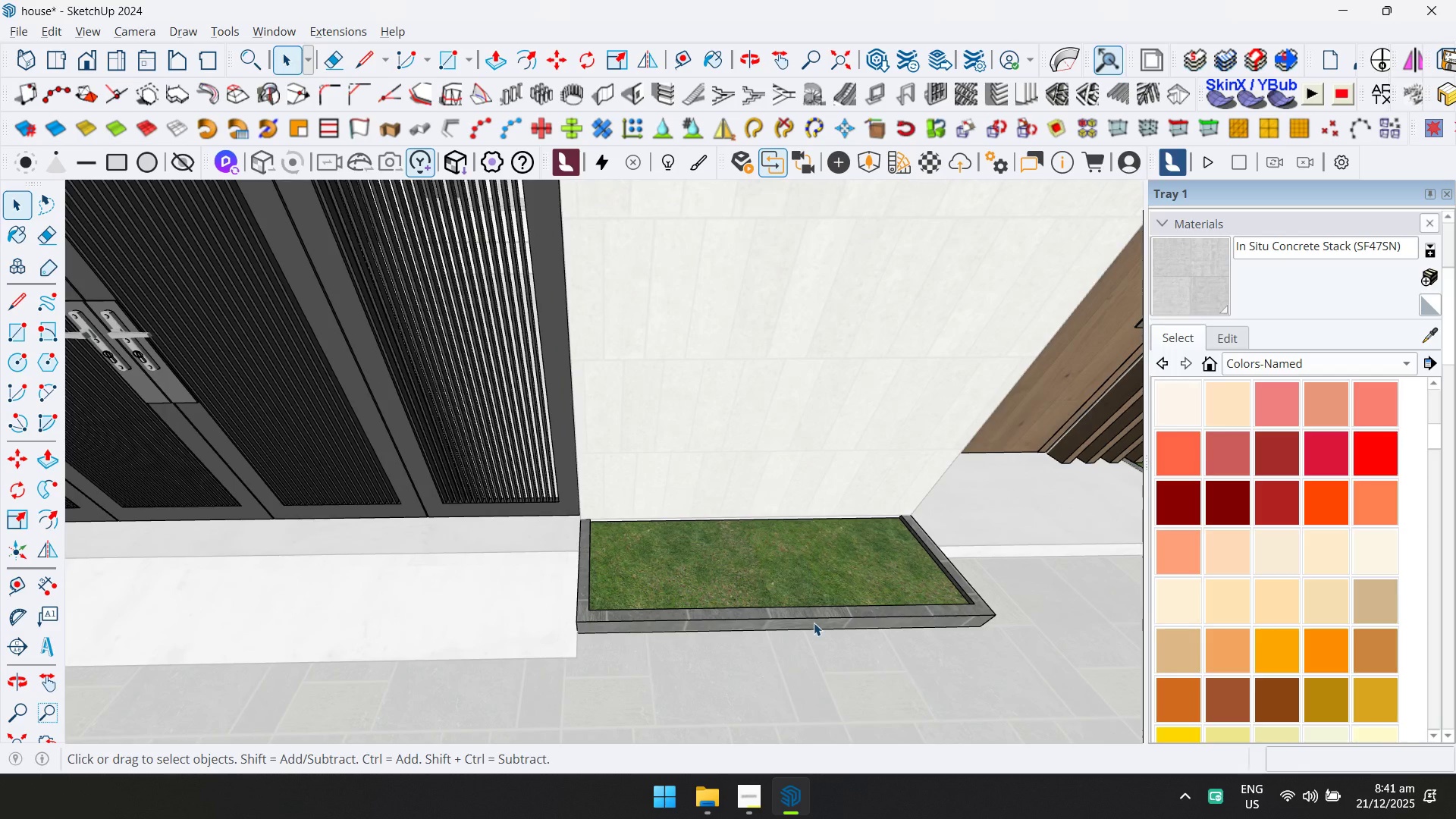 
scroll: coordinate [804, 638], scroll_direction: up, amount: 11.0
 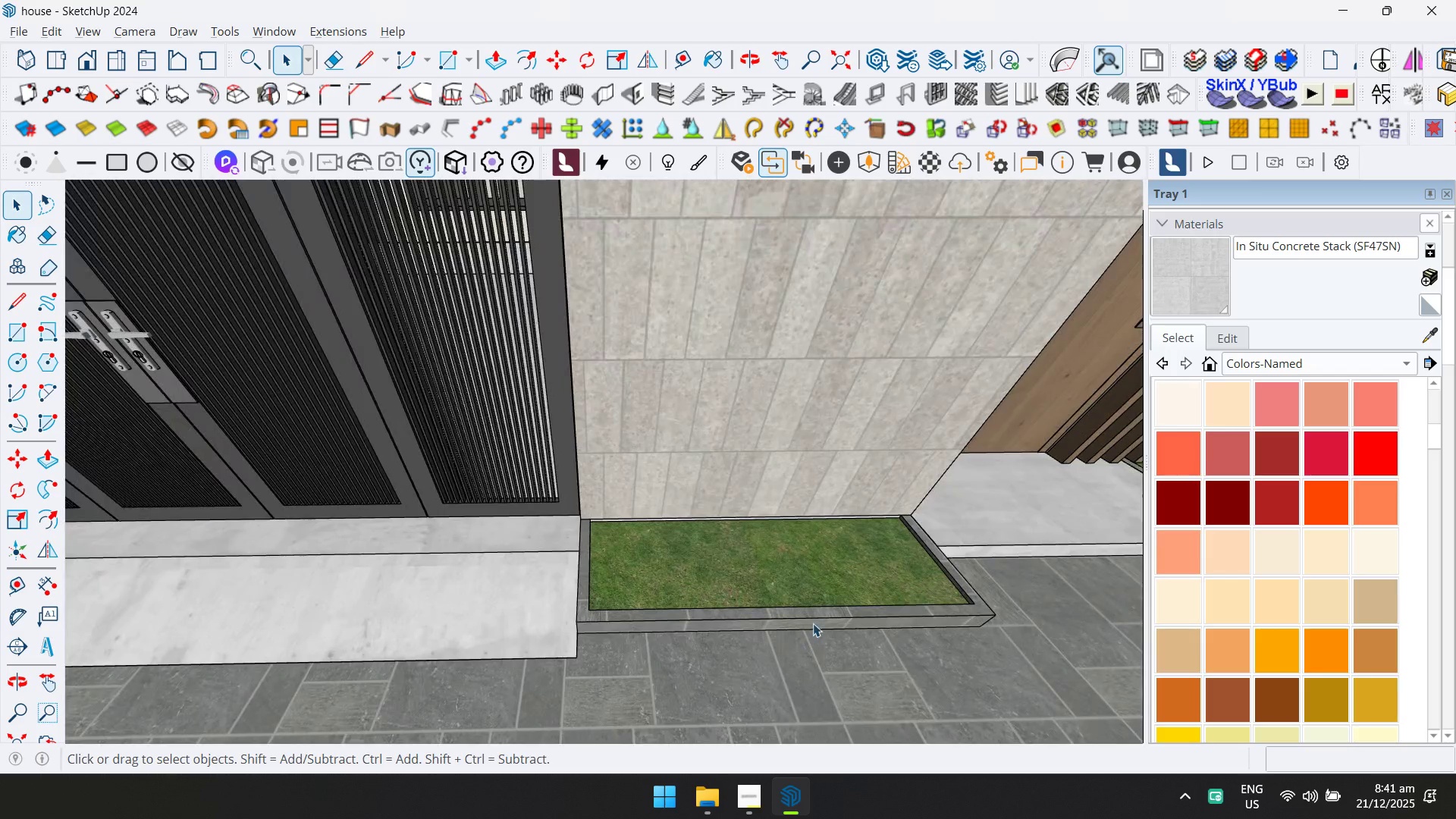 
triple_click([818, 619])
 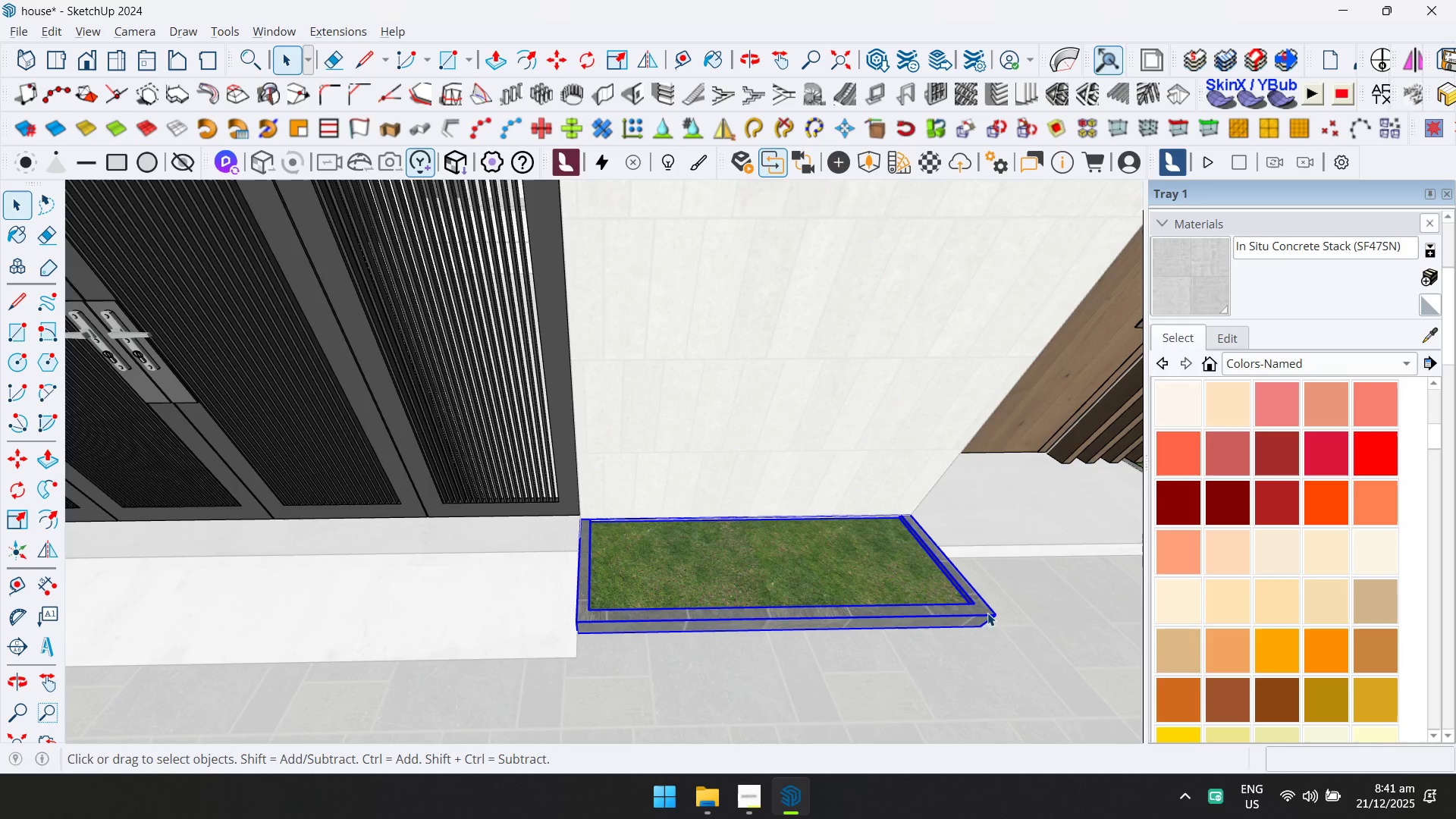 
double_click([975, 612])
 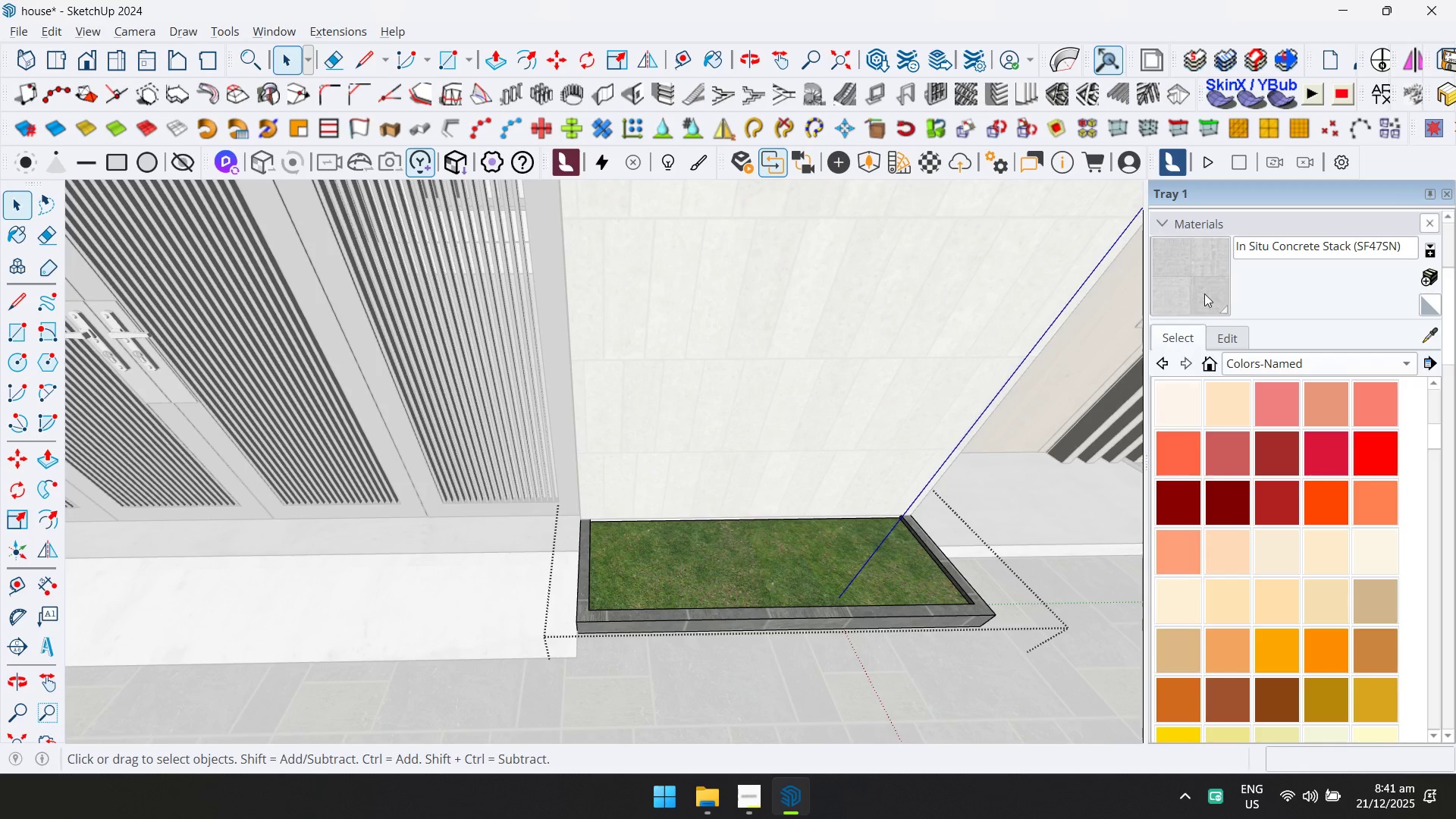 
hold_key(key=ControlLeft, duration=1.0)
left_click([984, 606])
 